 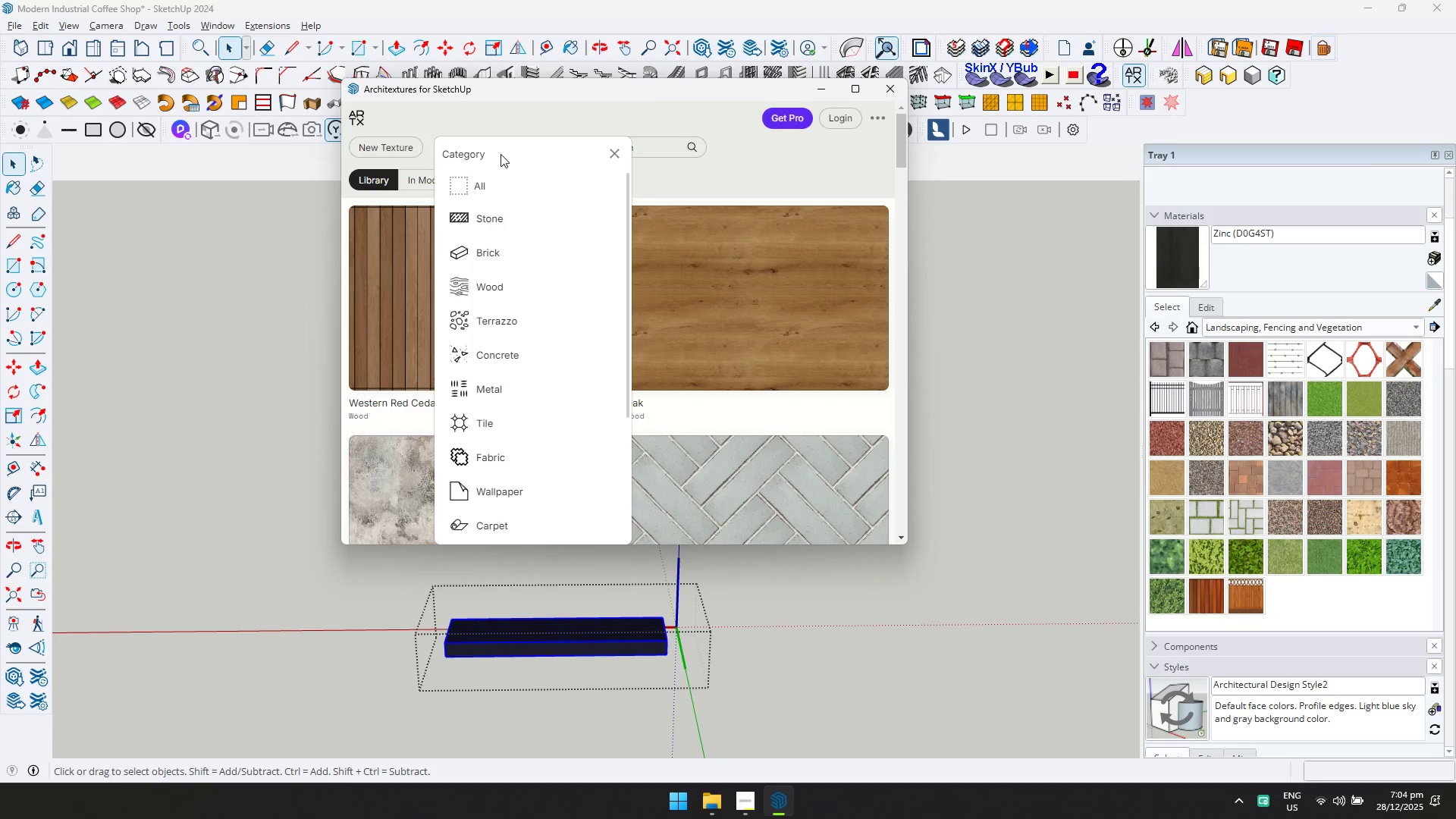 
left_click([560, 394])
 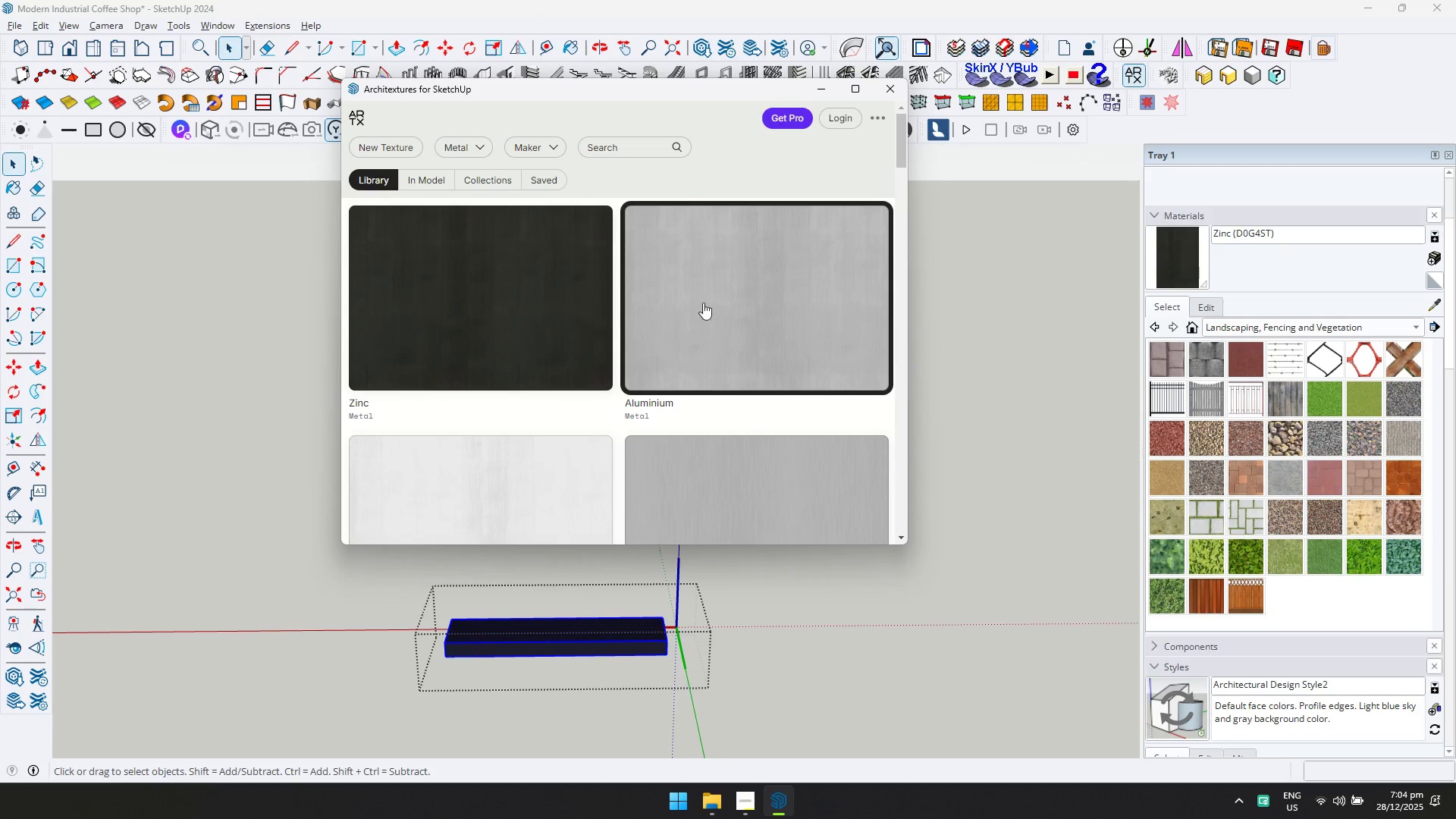 
scroll: coordinate [709, 302], scroll_direction: down, amount: 1.0
 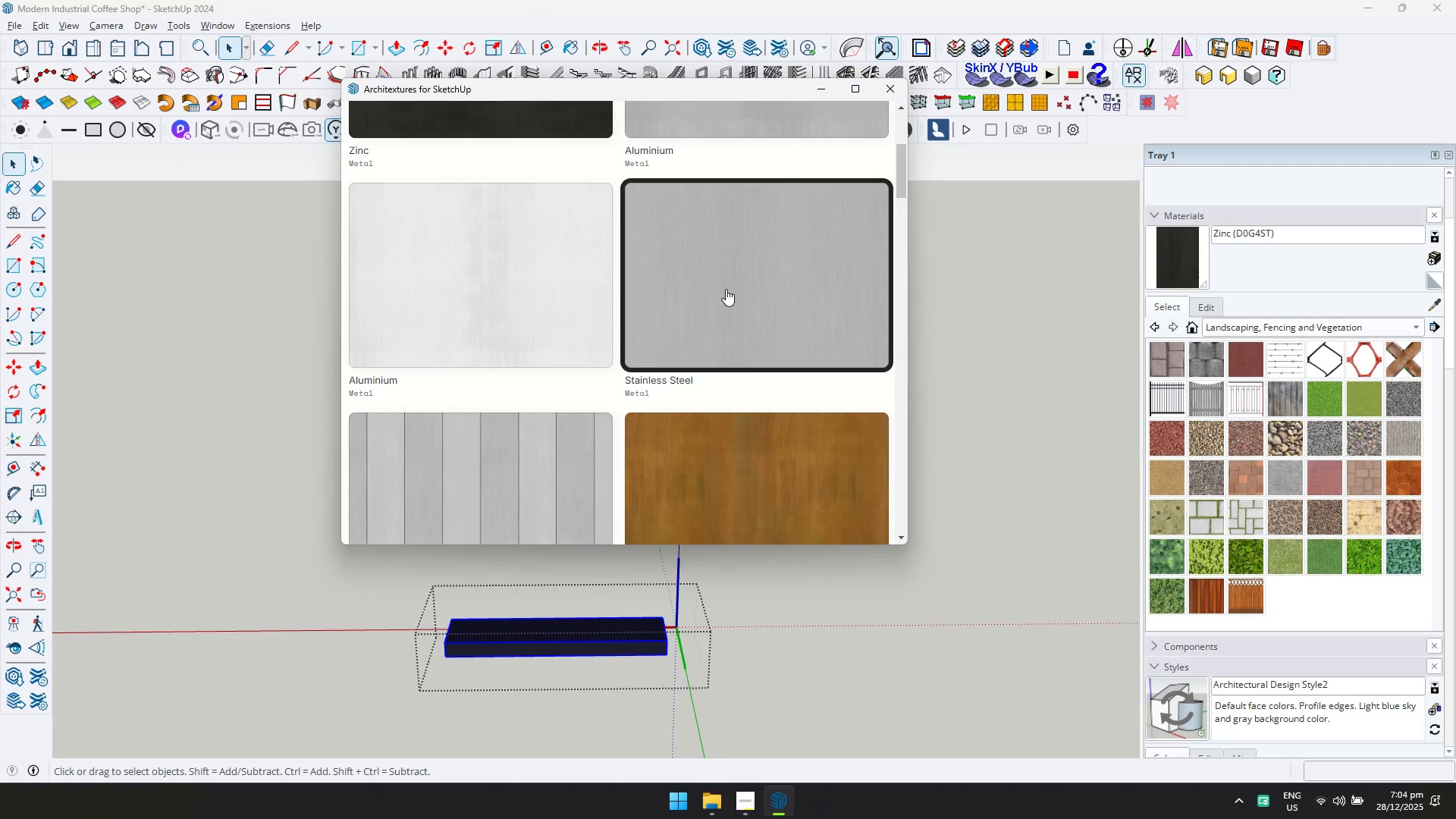 
left_click([726, 289])
 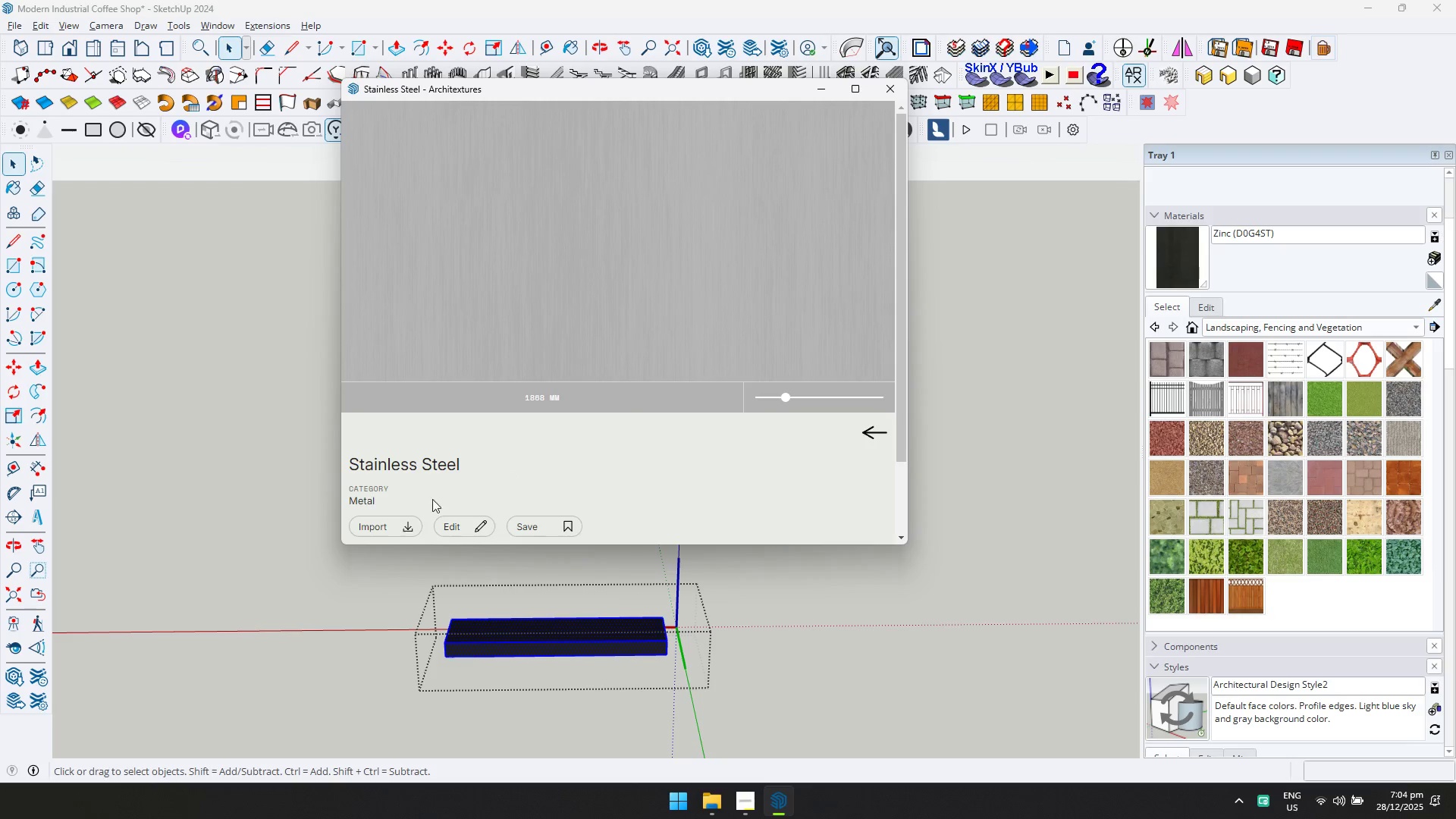 
left_click([395, 517])
 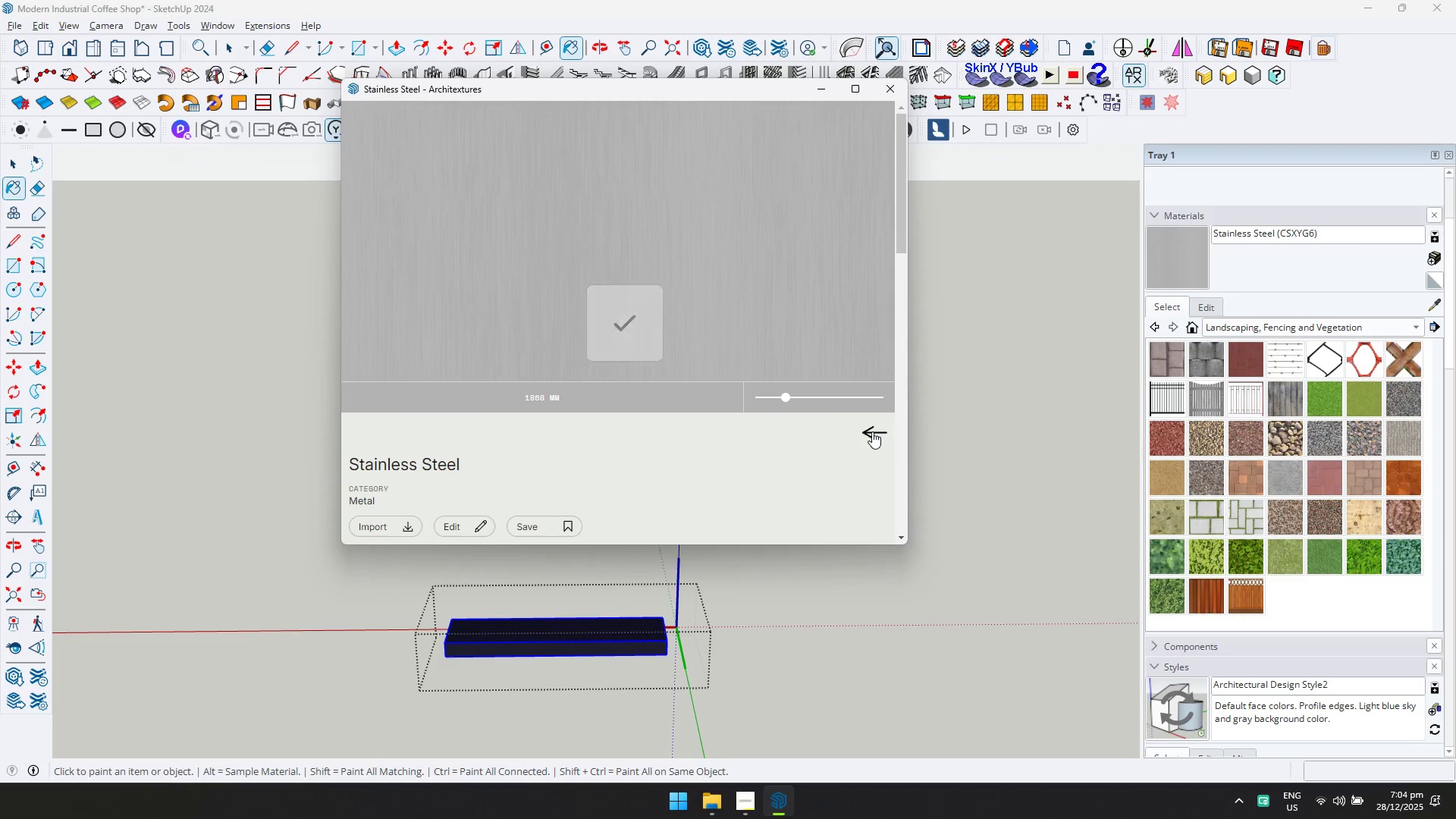 
left_click([898, 89])
 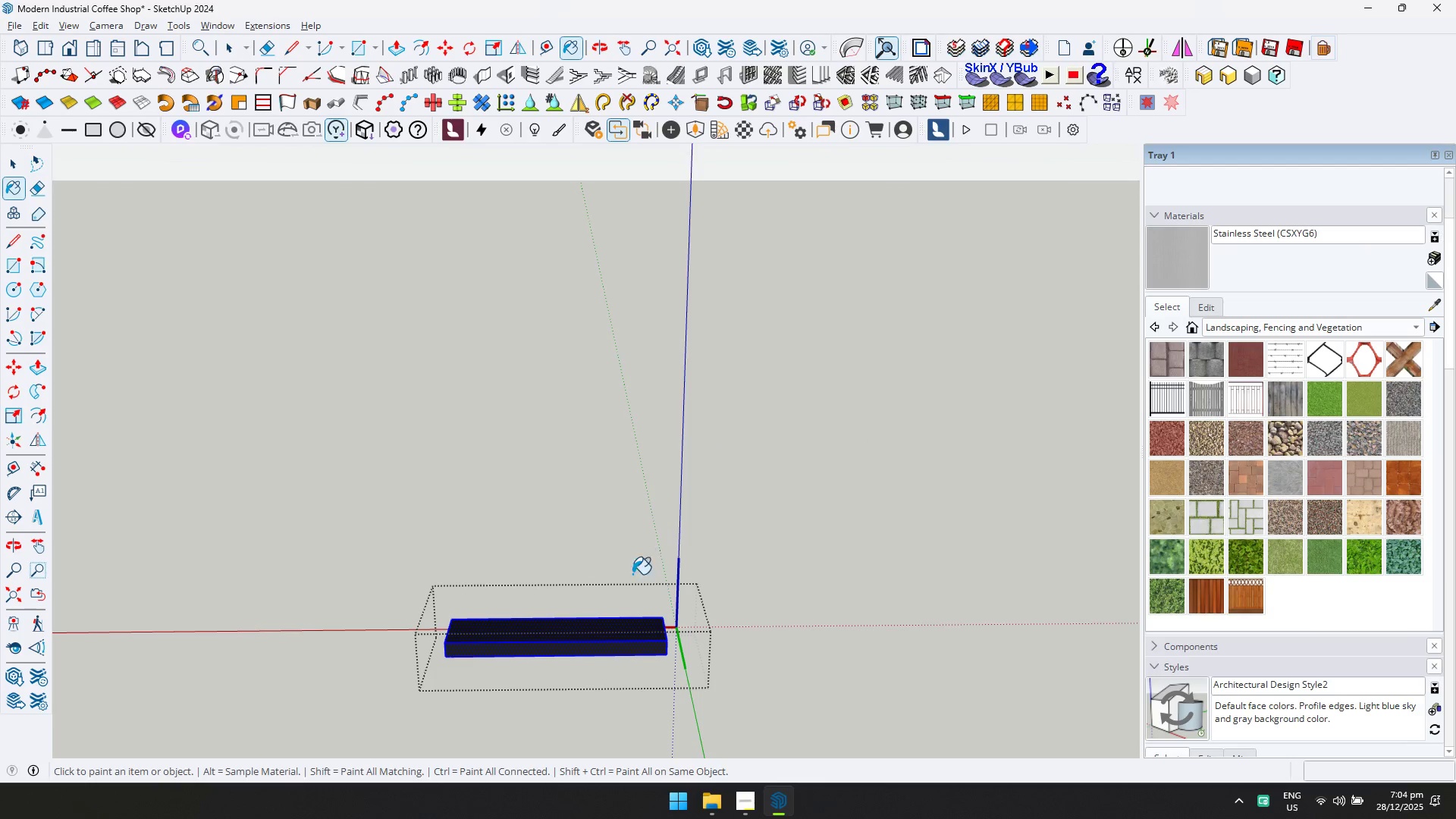 
left_click([619, 628])
 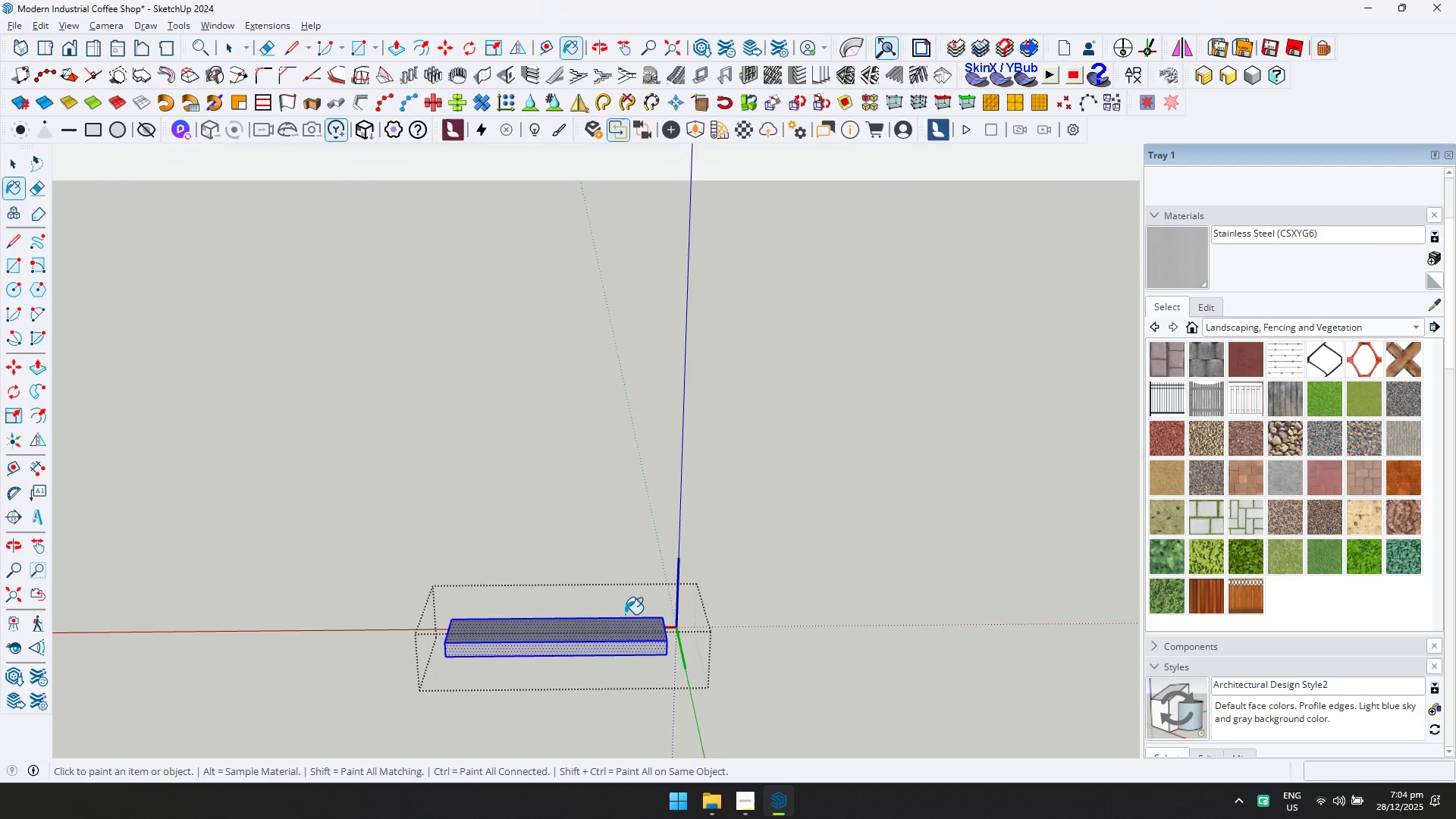 
key(Space)
 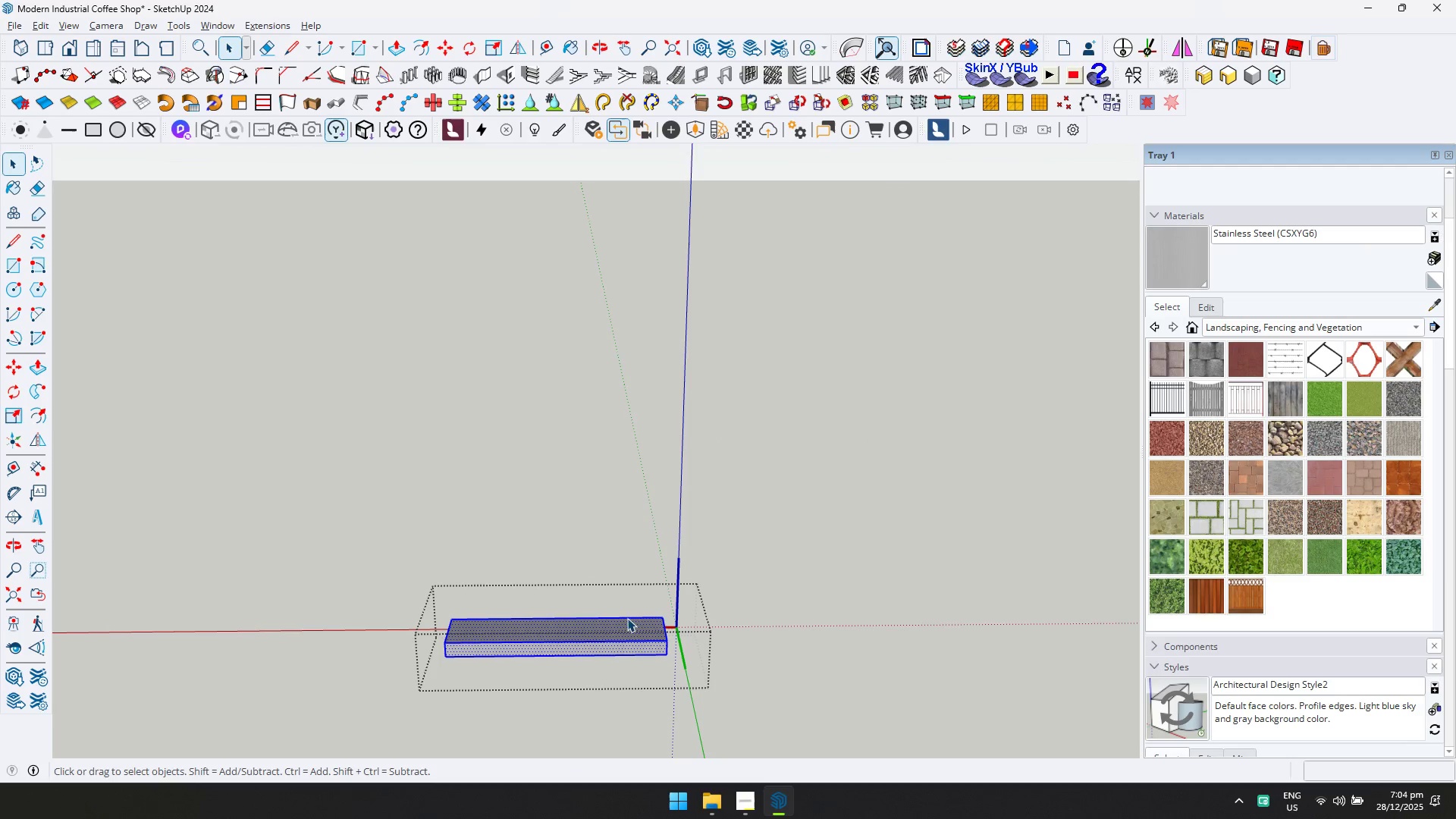 
key(Escape)
 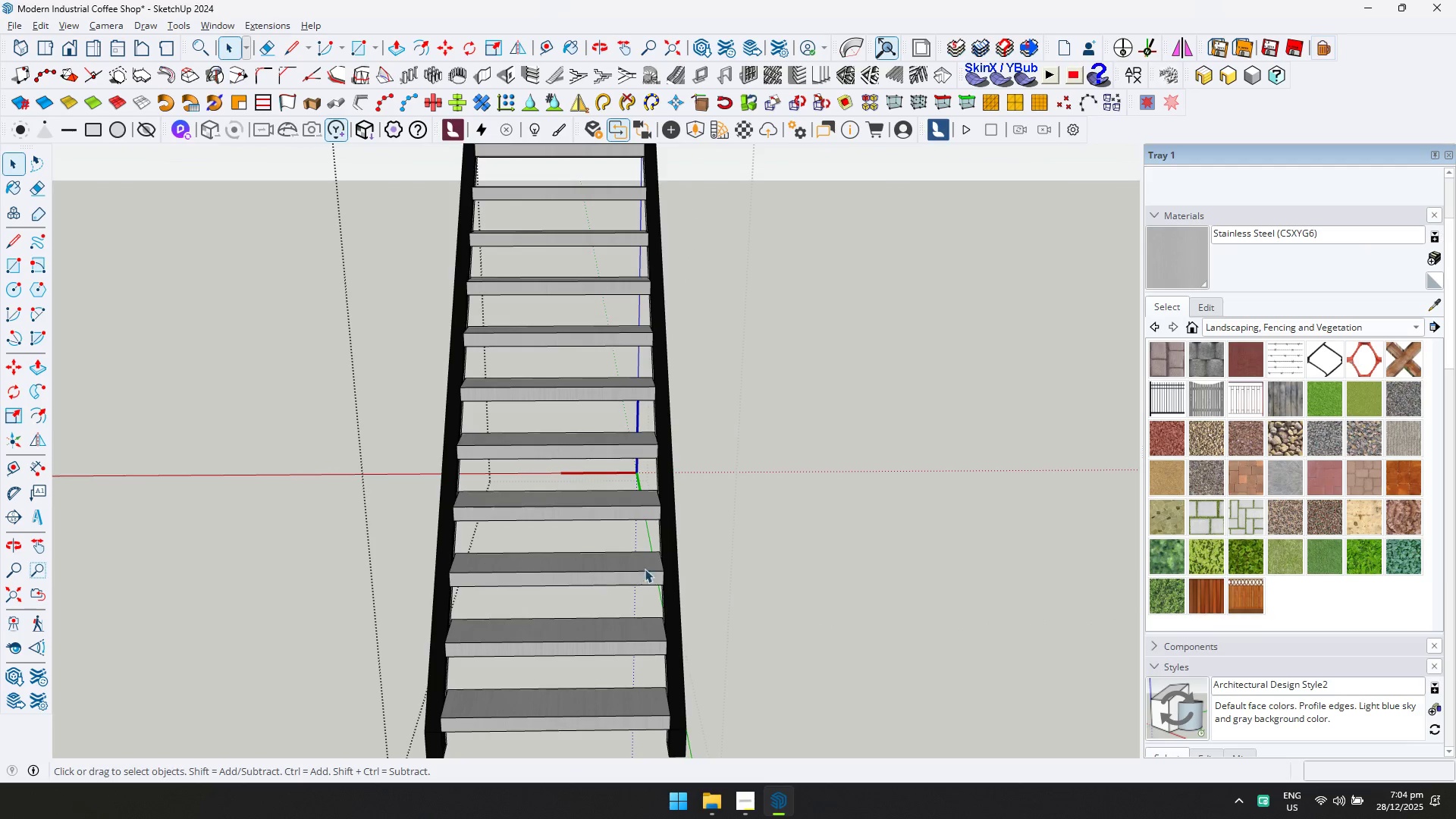 
double_click([670, 557])
 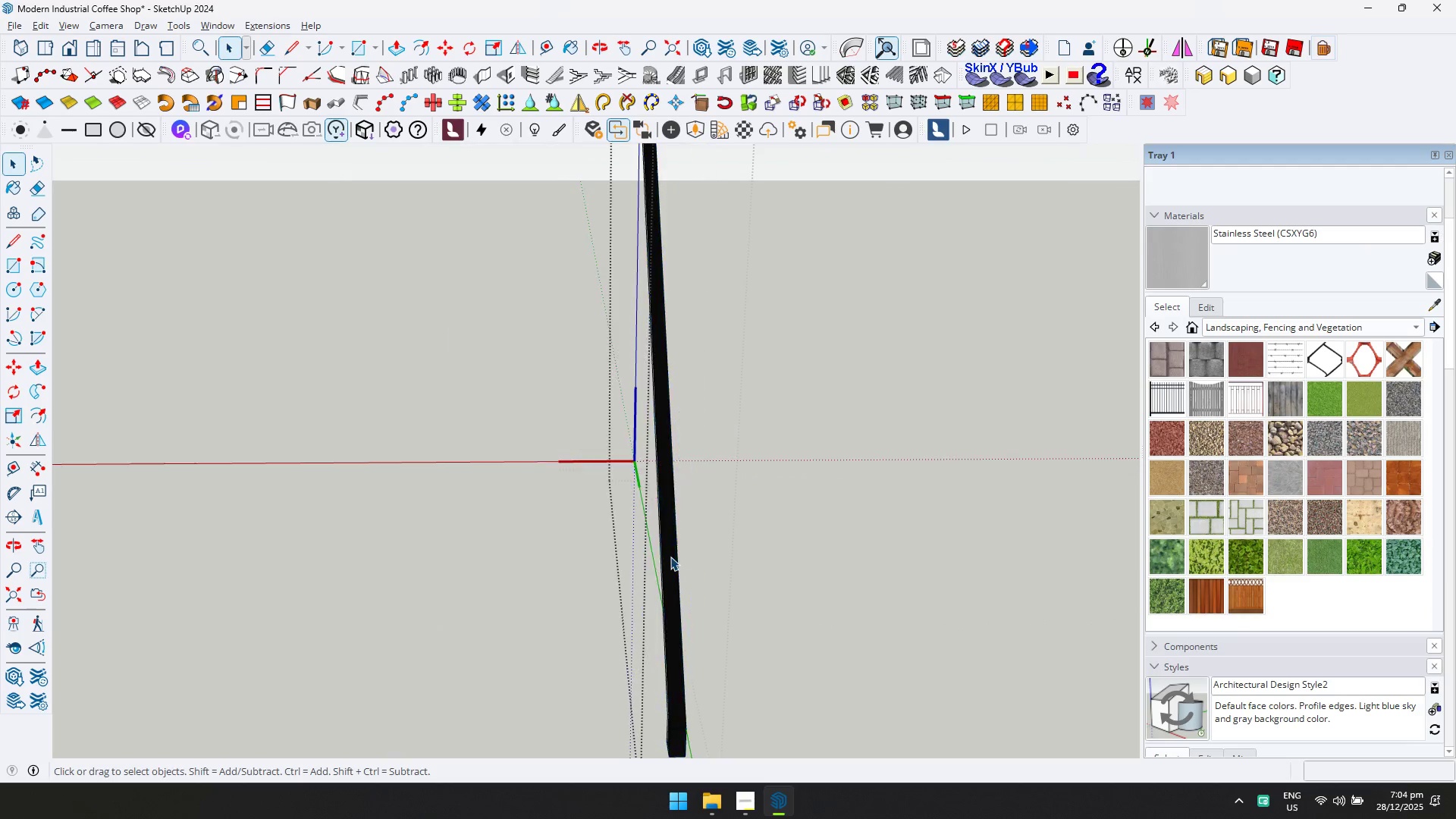 
double_click([670, 557])
 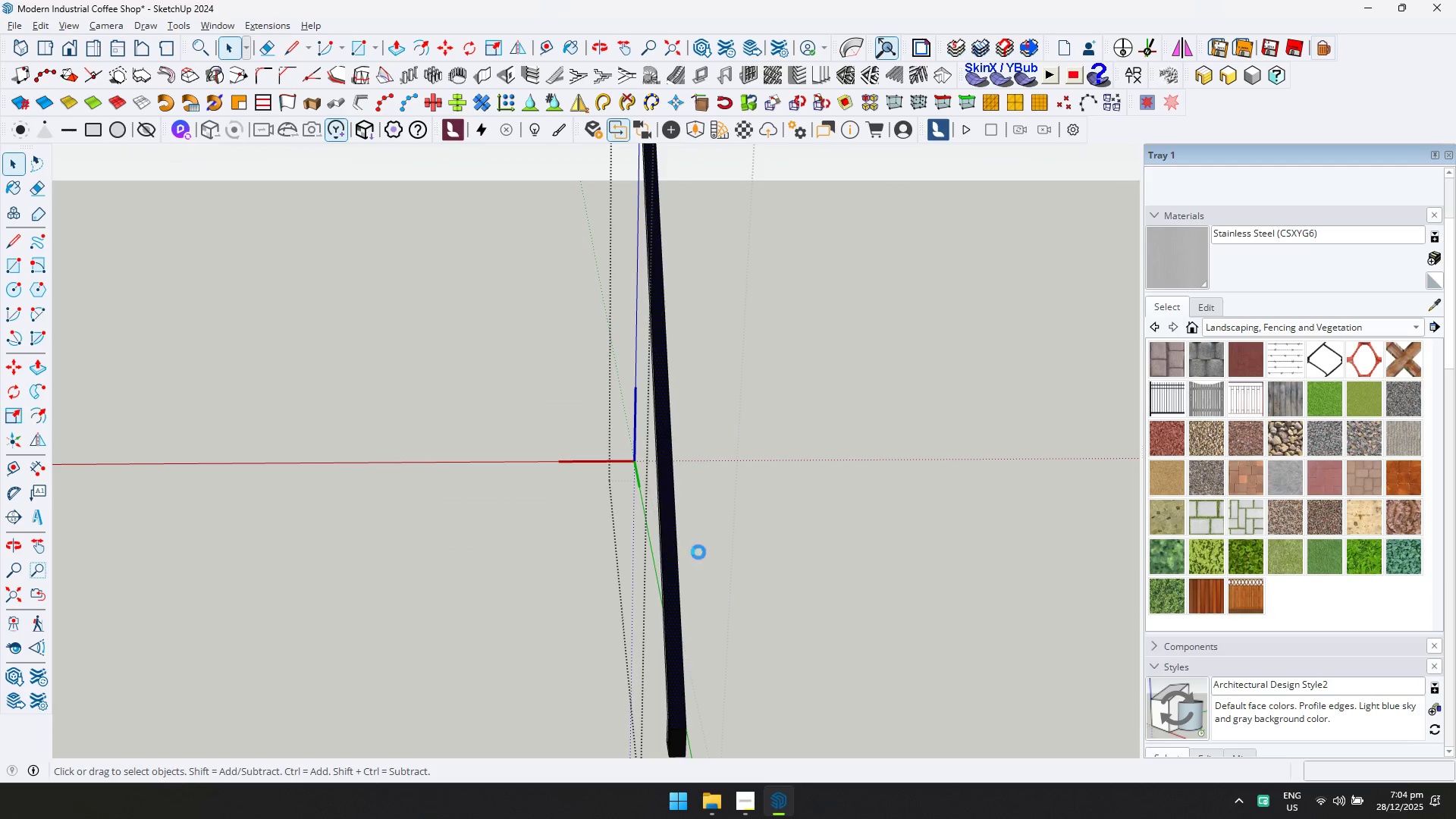 
key(Control+ControlLeft)
 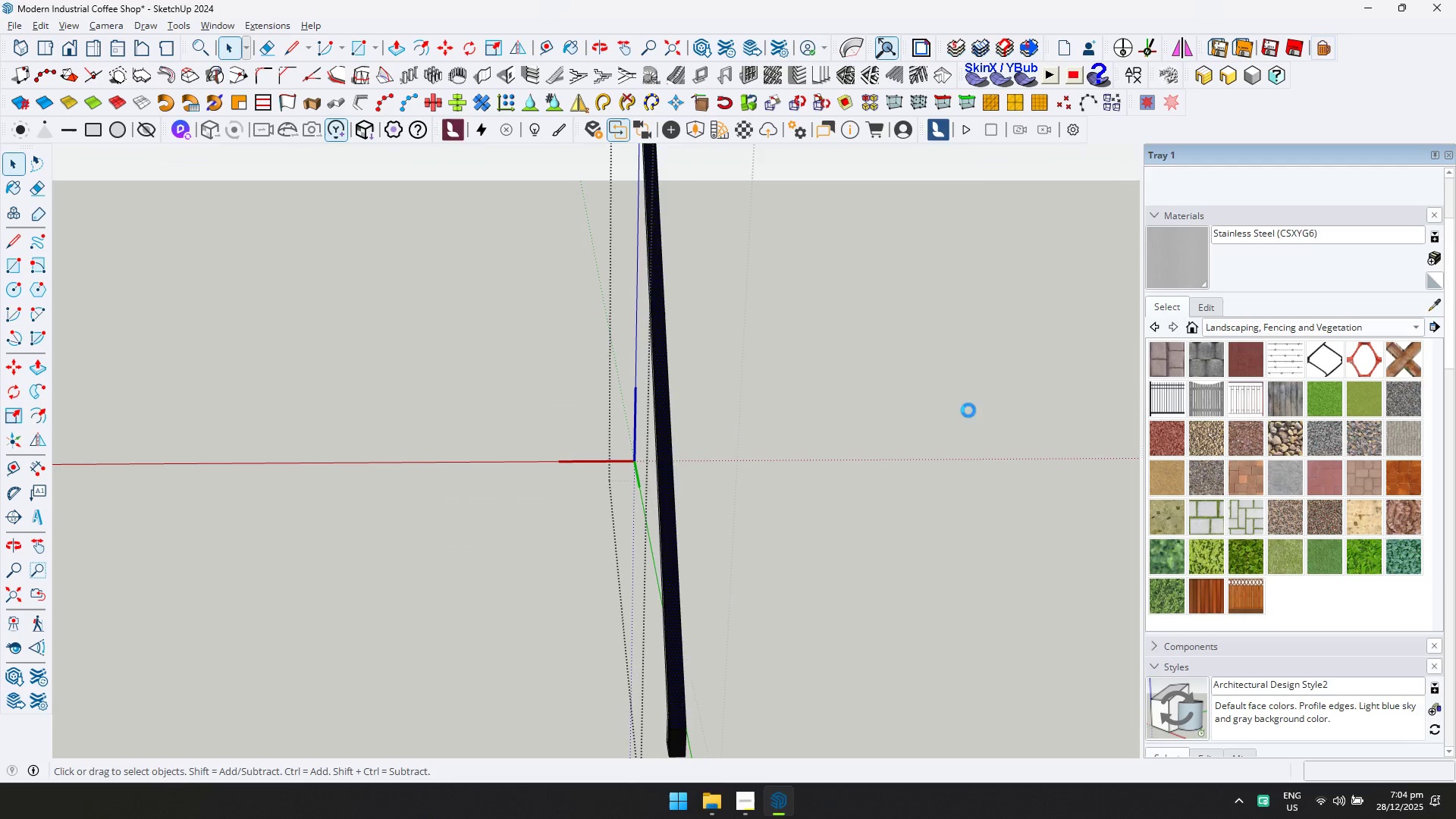 
key(Control+A)
 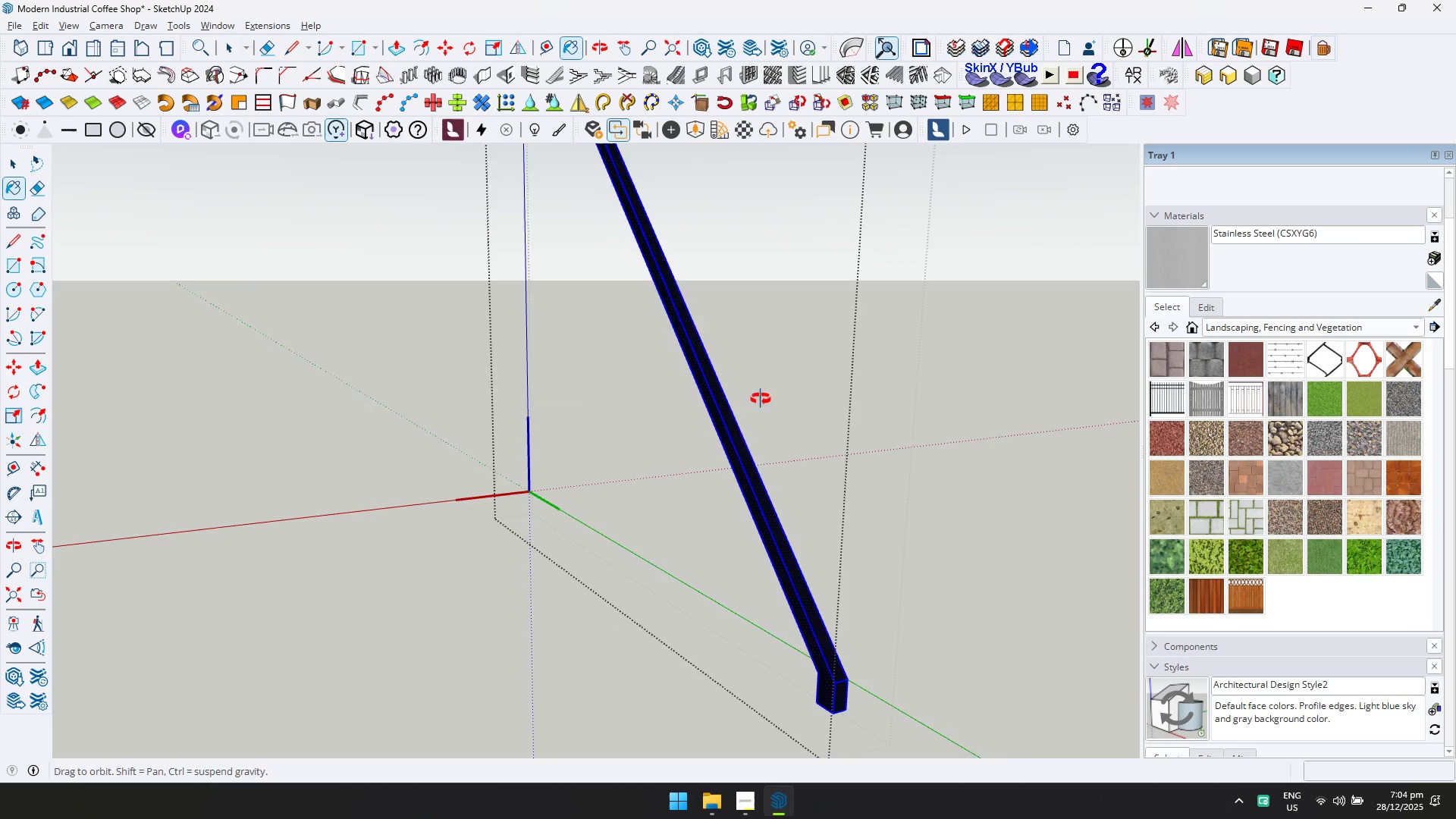 
left_click([733, 417])
 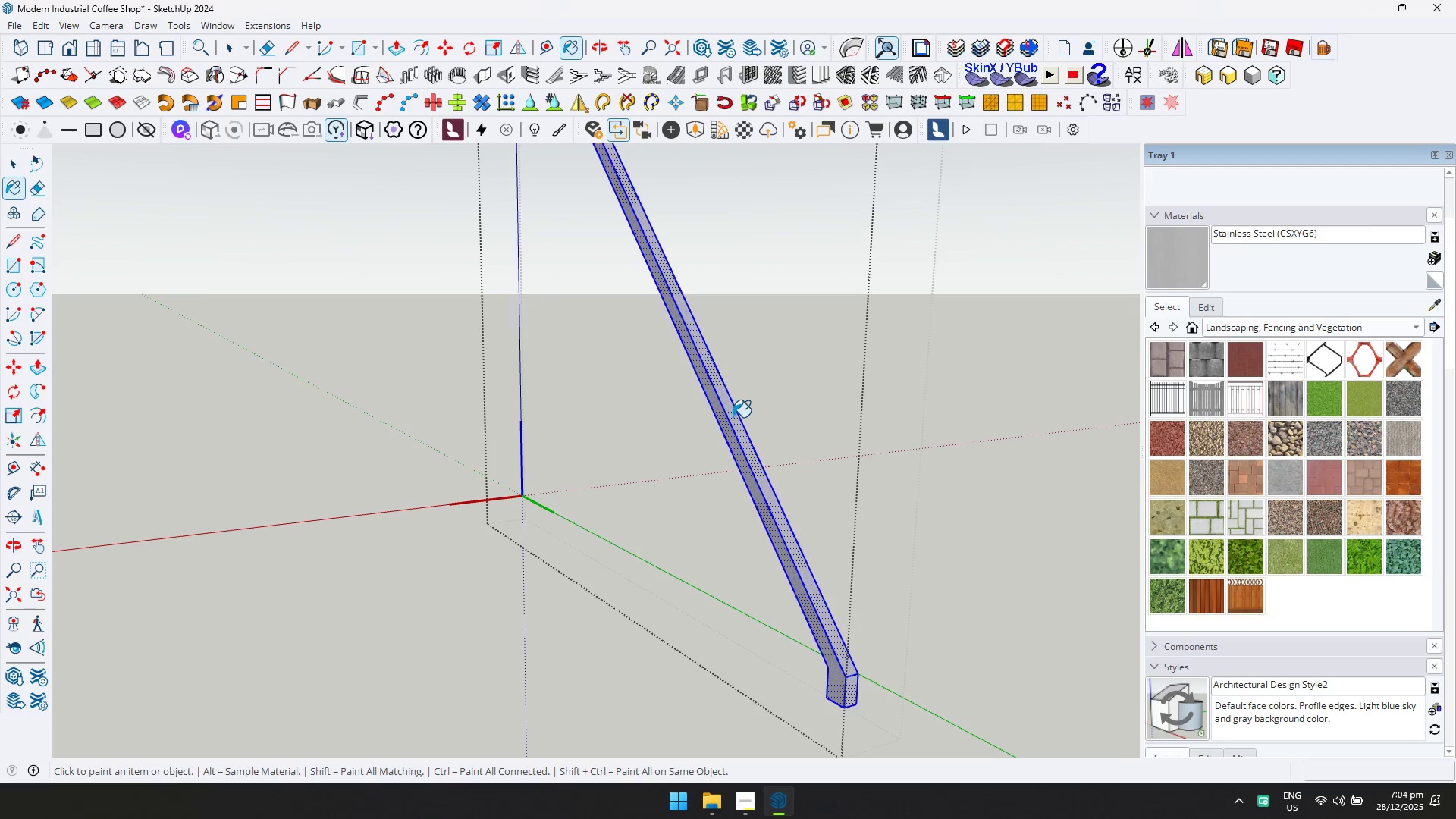 
key(Space)
 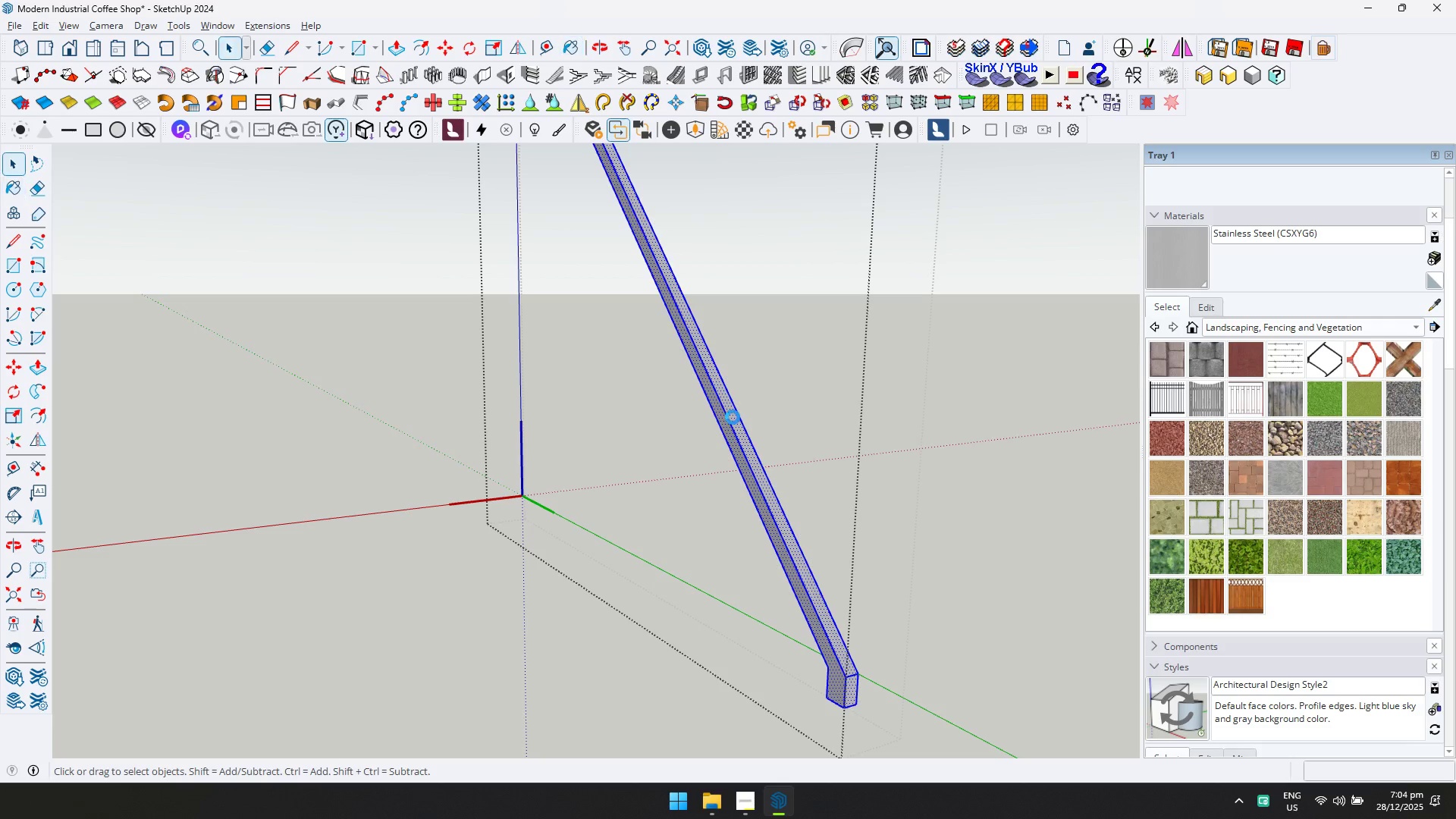 
key(Escape)
 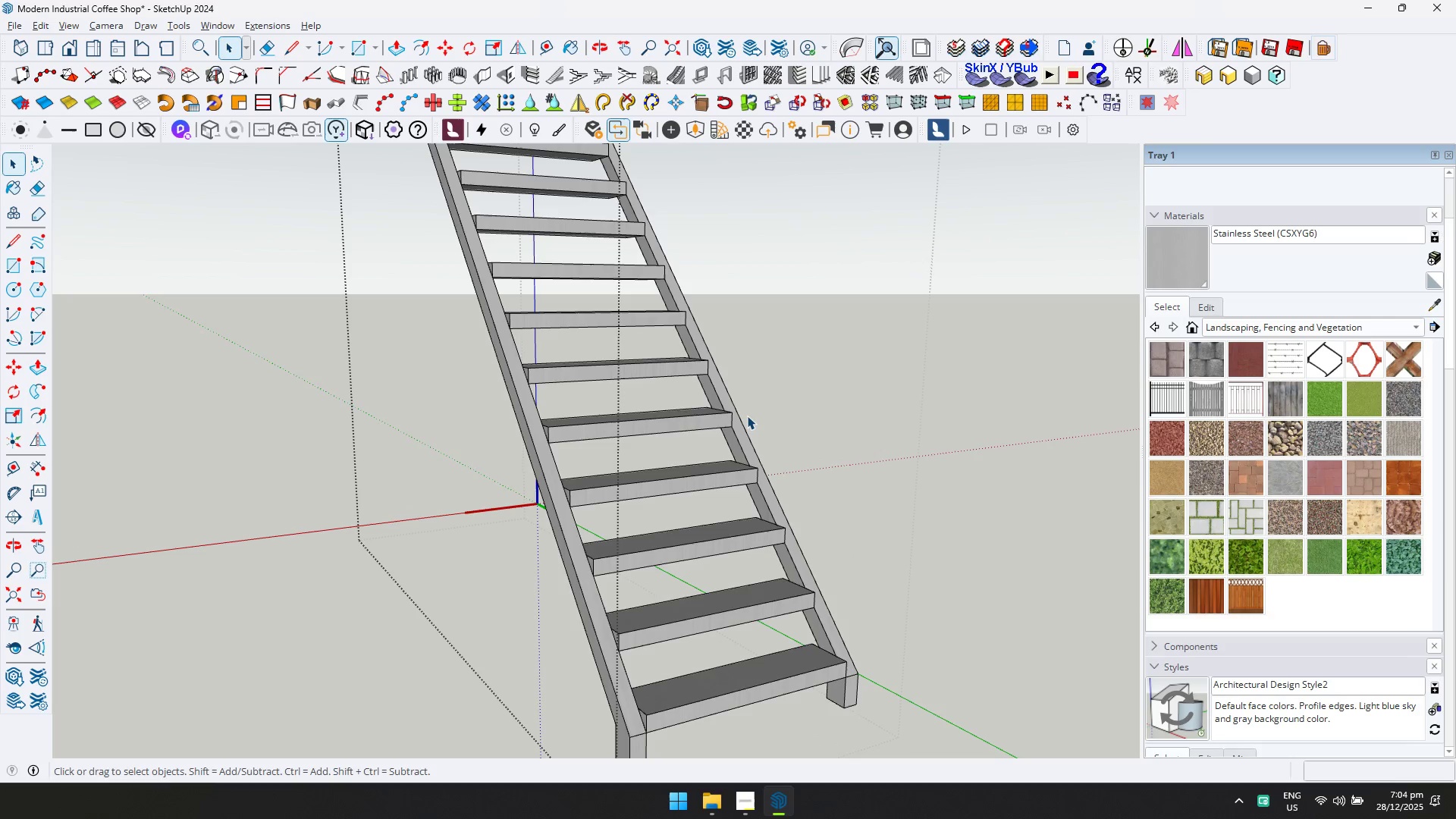 
key(Escape)
 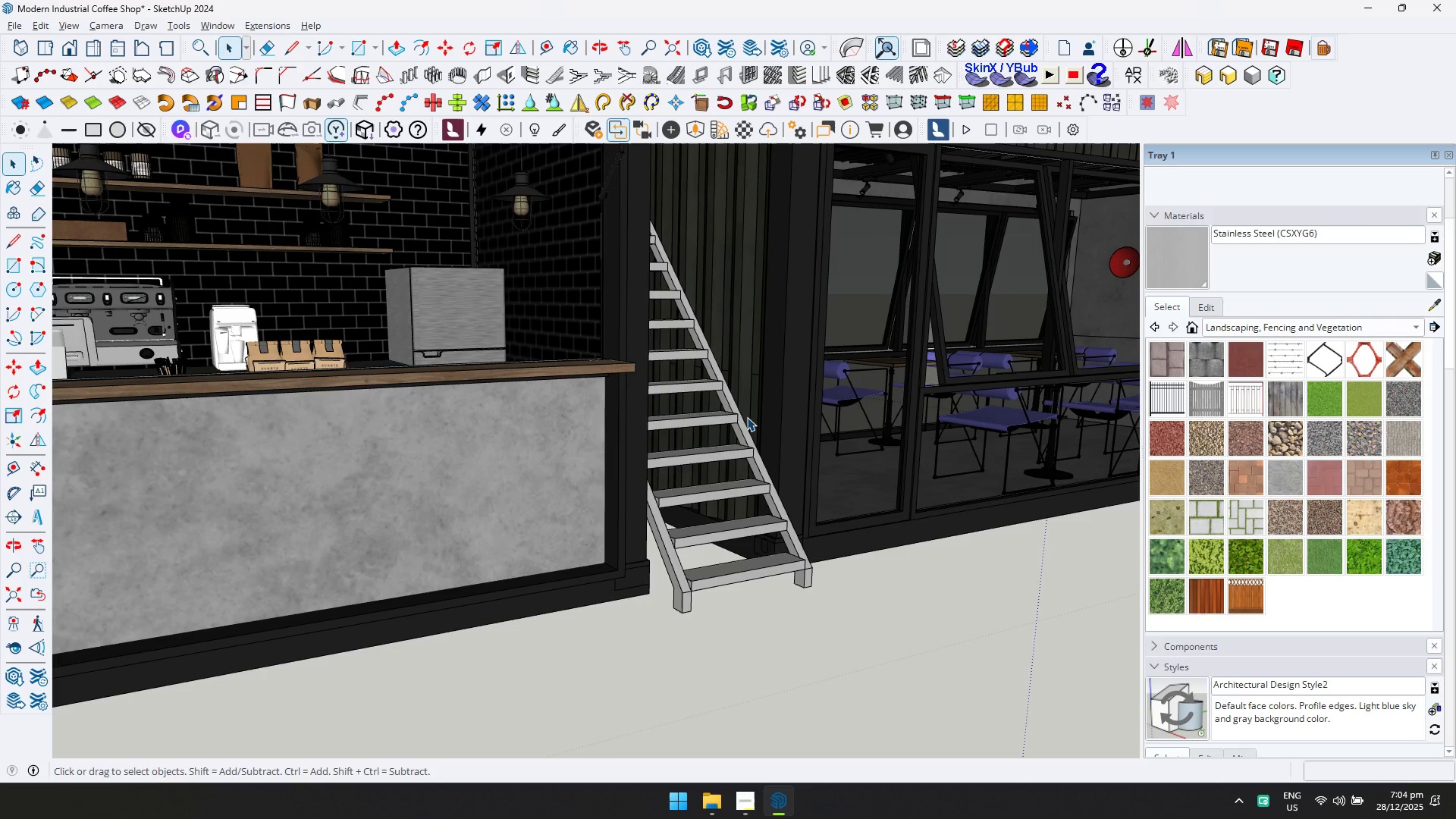 
scroll: coordinate [758, 429], scroll_direction: down, amount: 8.0
 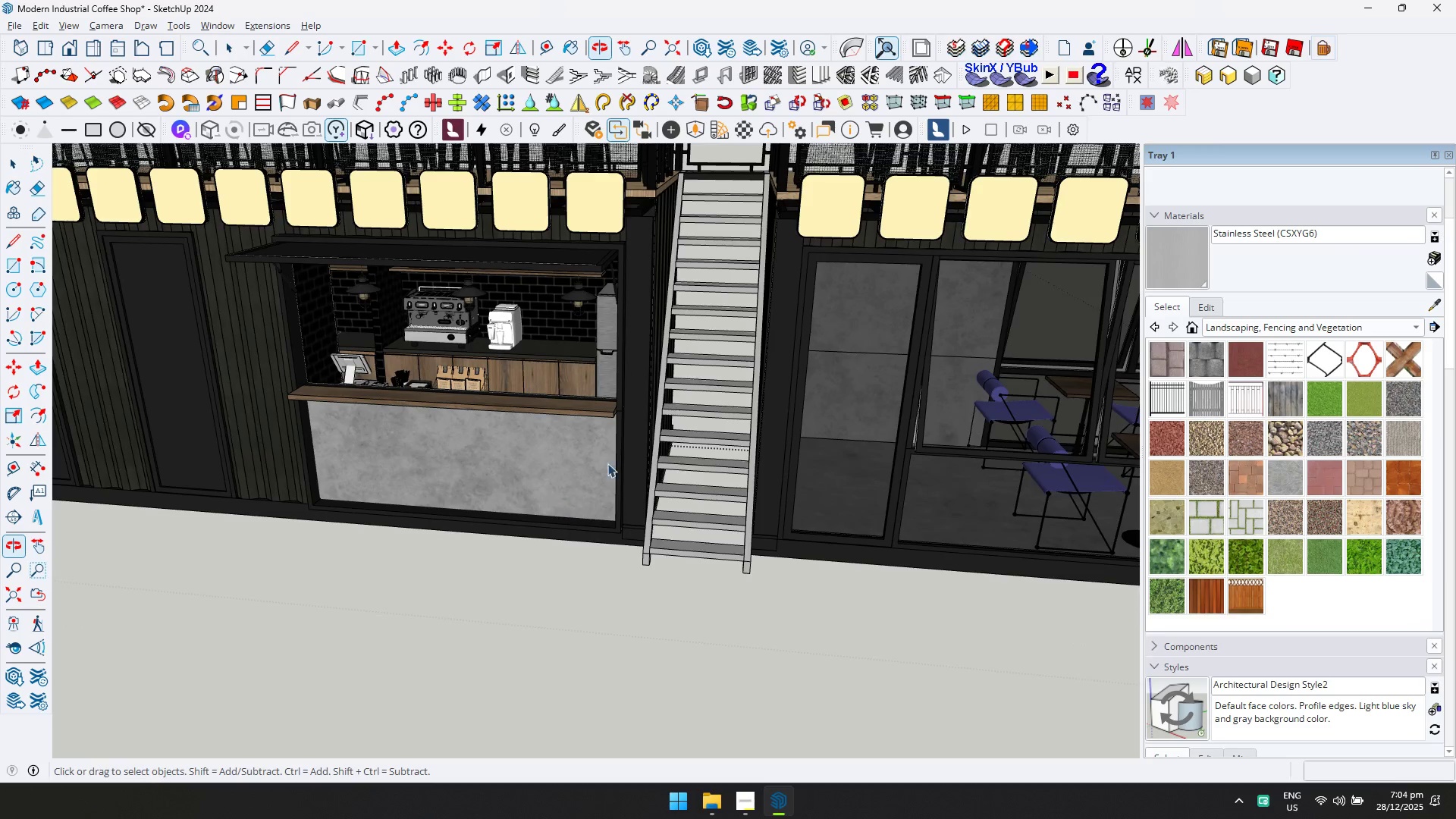 
hold_key(key=ShiftLeft, duration=0.36)
scroll: coordinate [618, 378], scroll_direction: down, amount: 7.0
 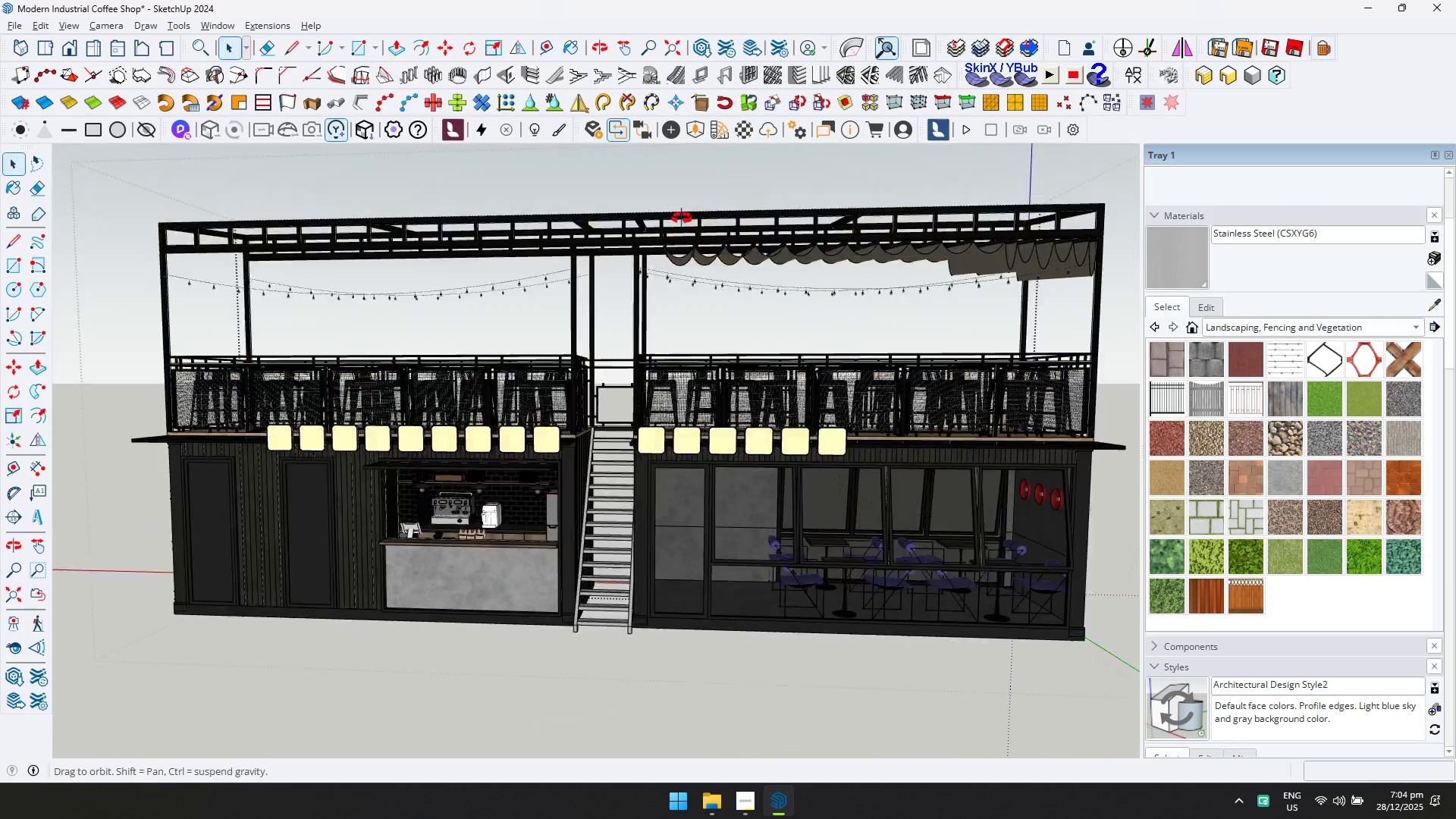 
key(Escape)
 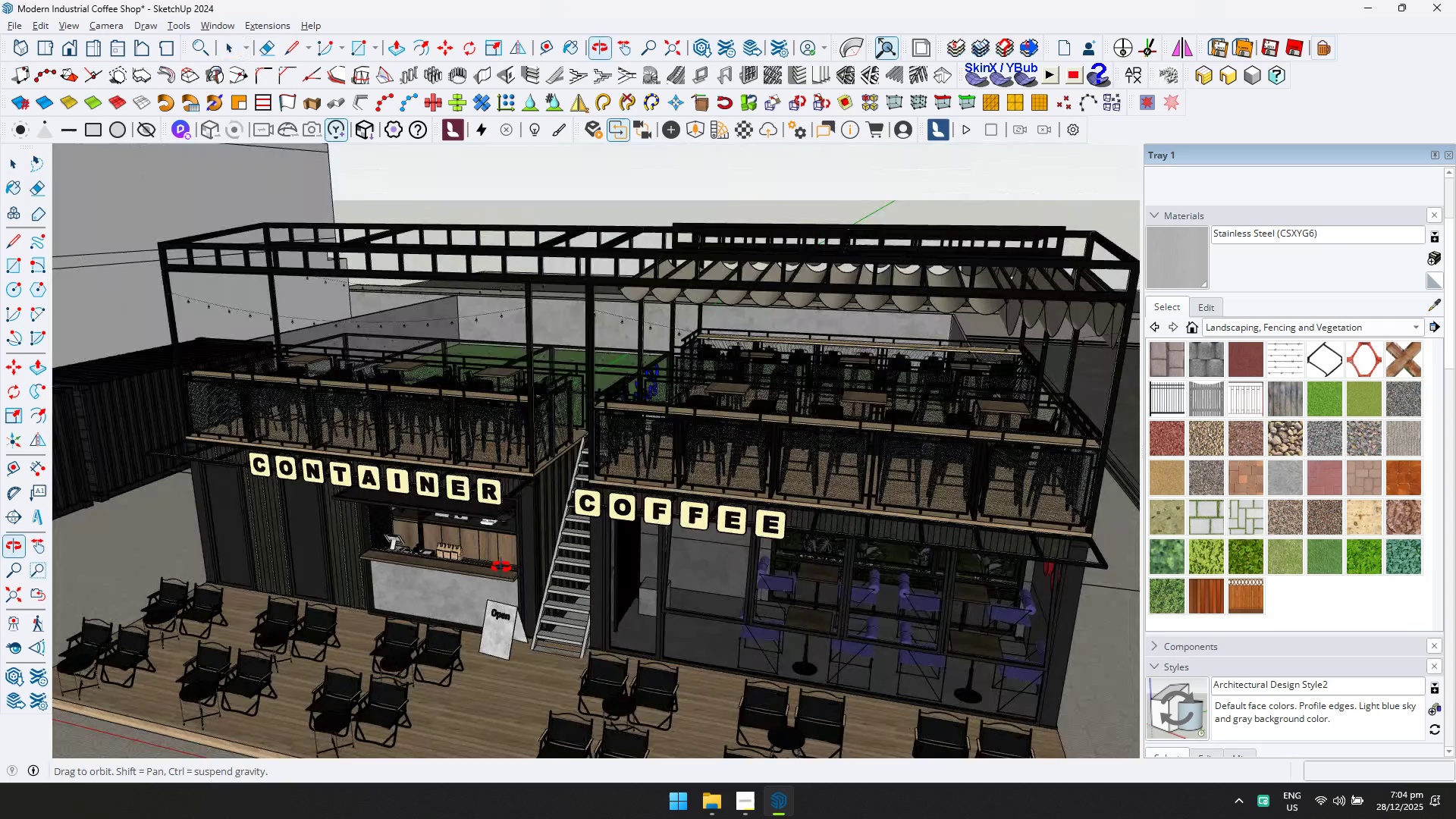 
key(Shift+ShiftLeft)
 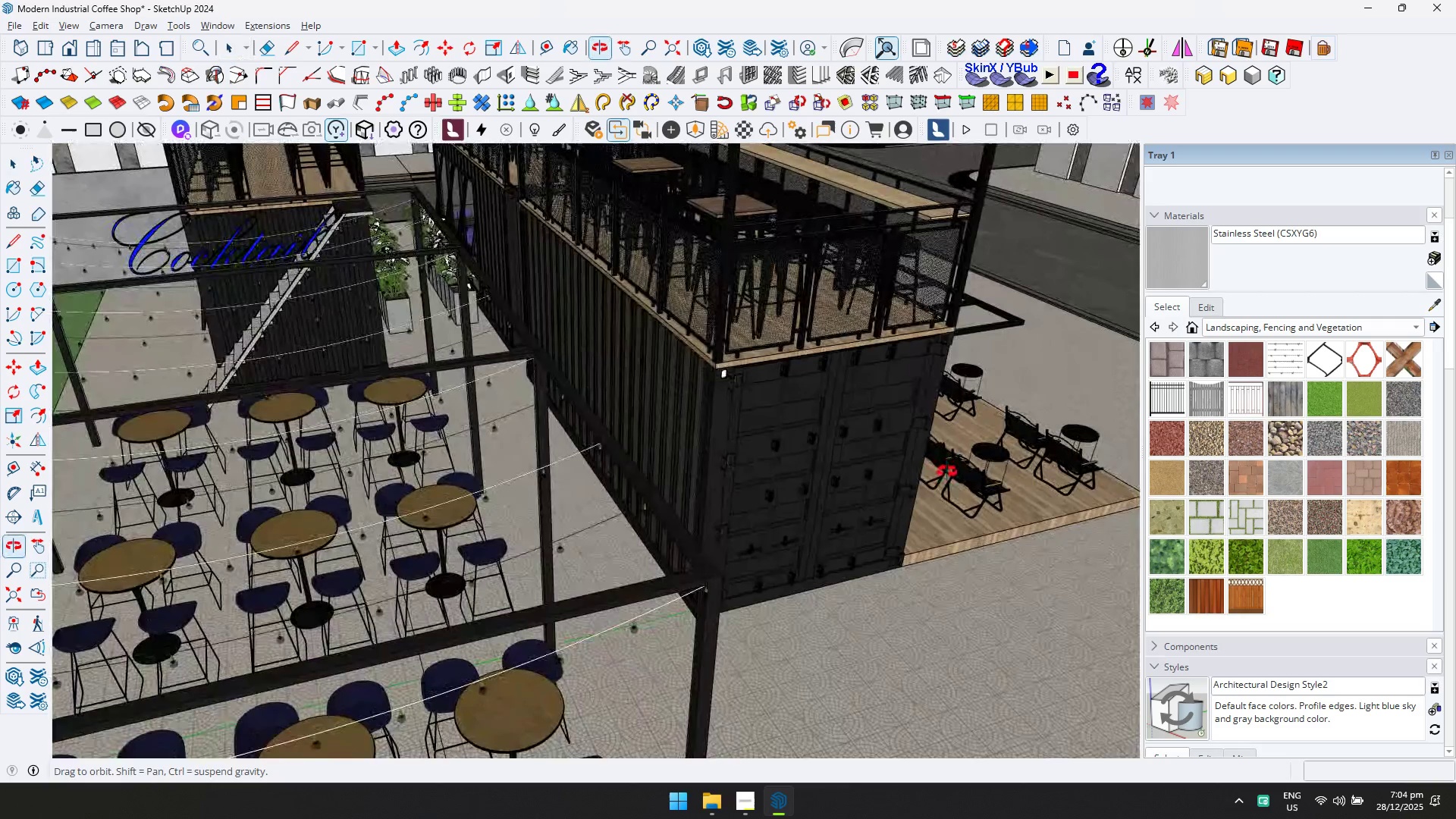 
scroll: coordinate [328, 560], scroll_direction: up, amount: 6.0
 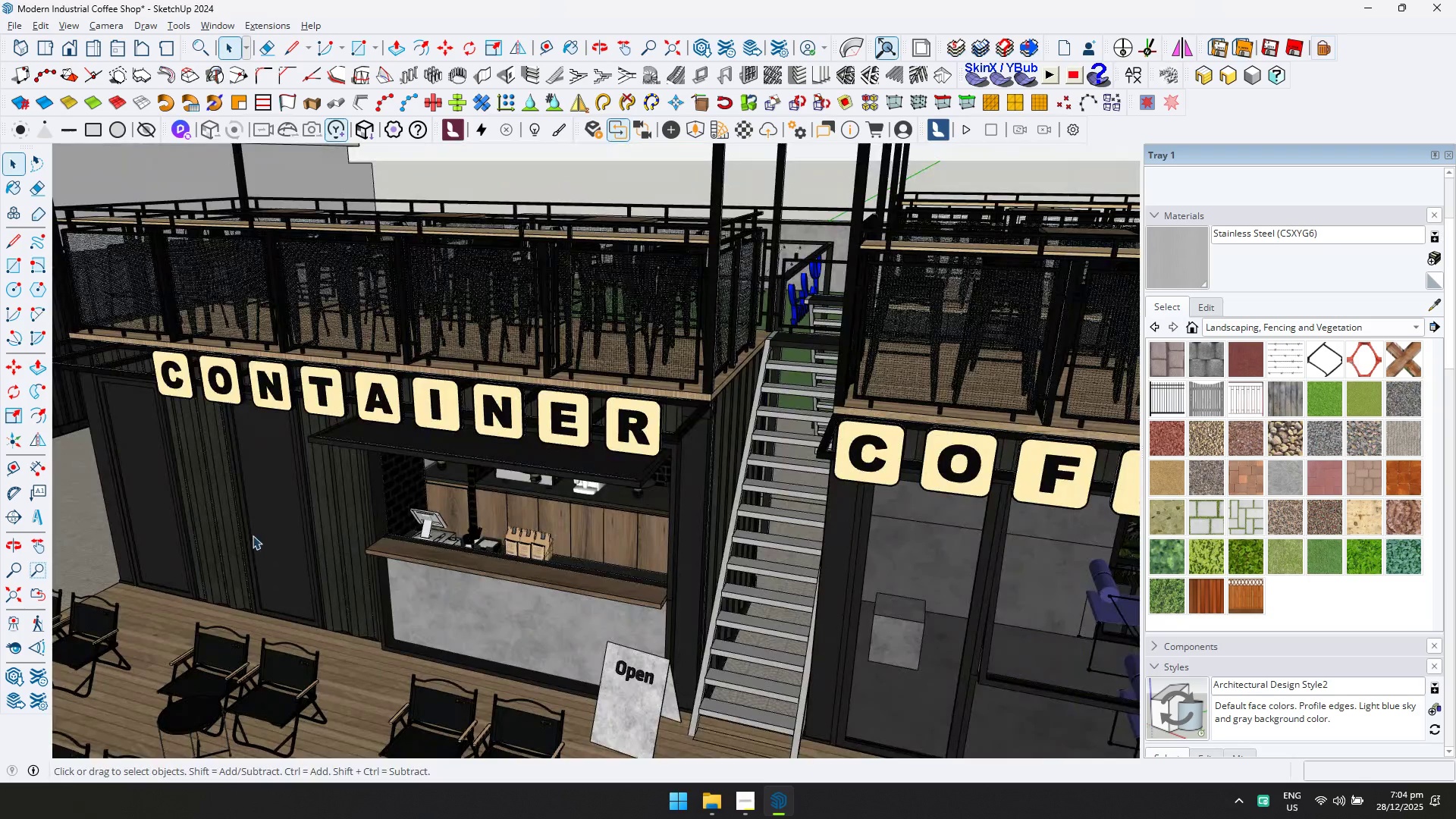 
hold_key(key=ShiftLeft, duration=0.5)
scroll: coordinate [730, 419], scroll_direction: down, amount: 5.0
 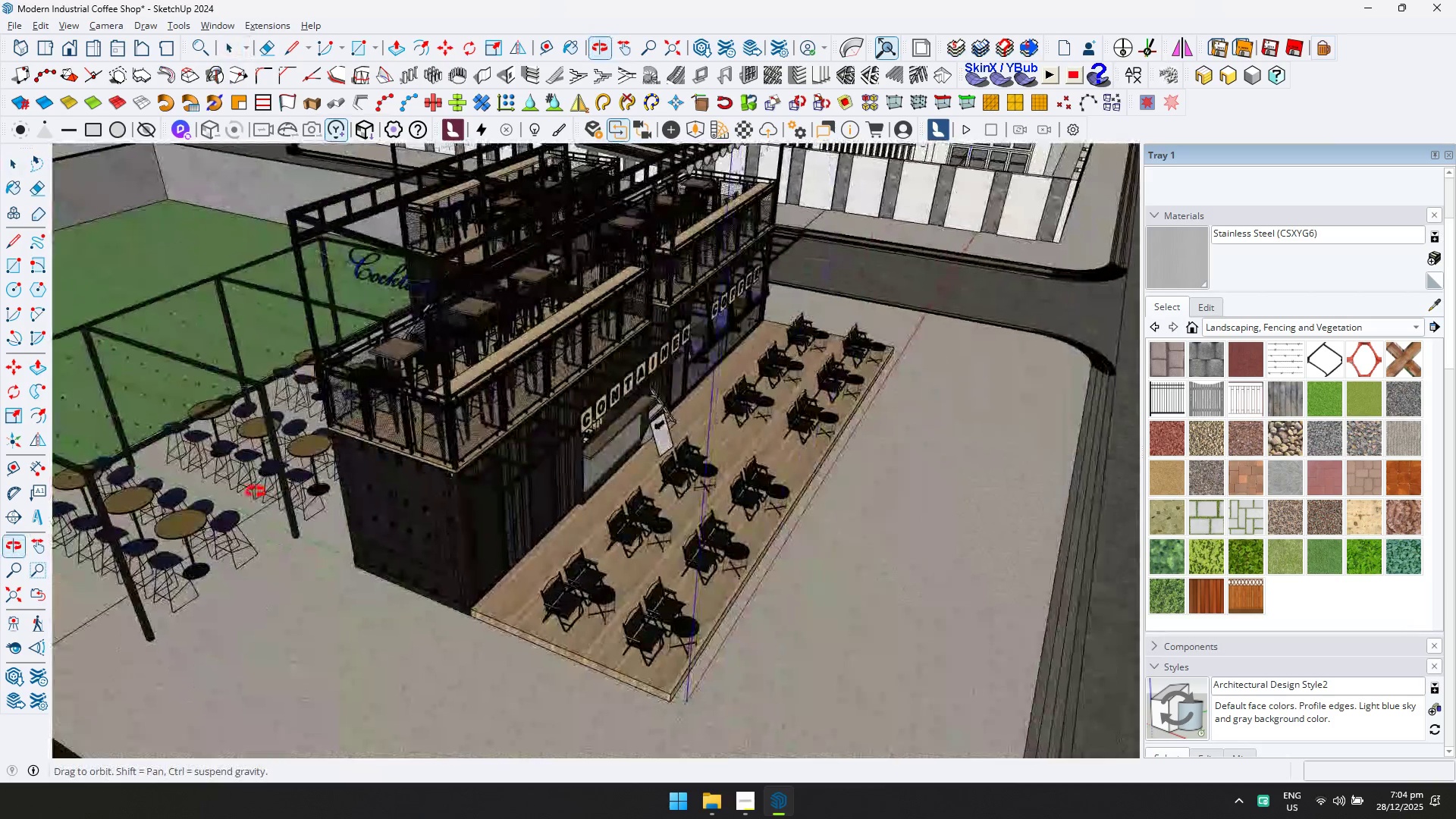 
key(Shift+ShiftLeft)
 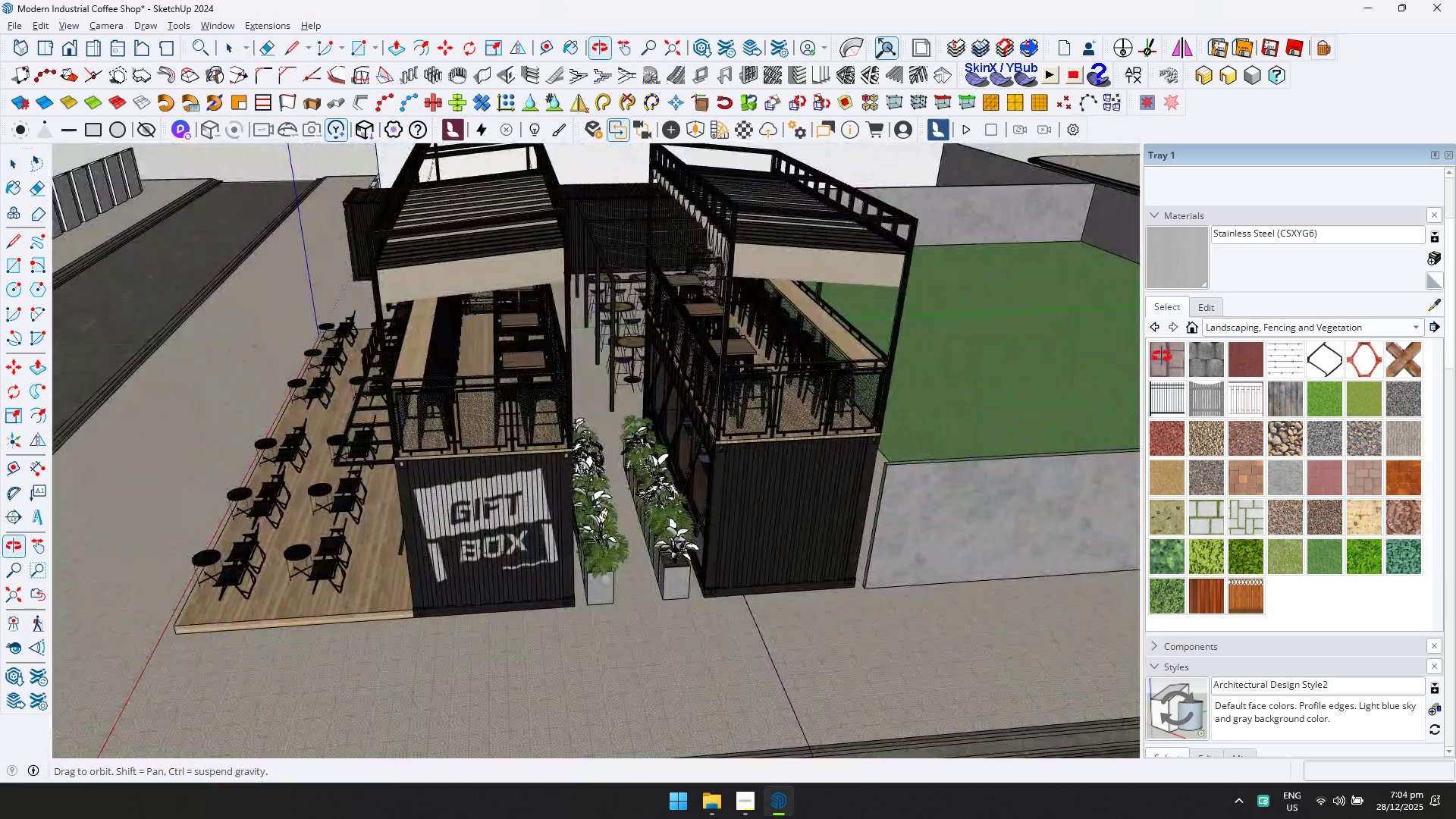 
scroll: coordinate [717, 603], scroll_direction: up, amount: 13.0
 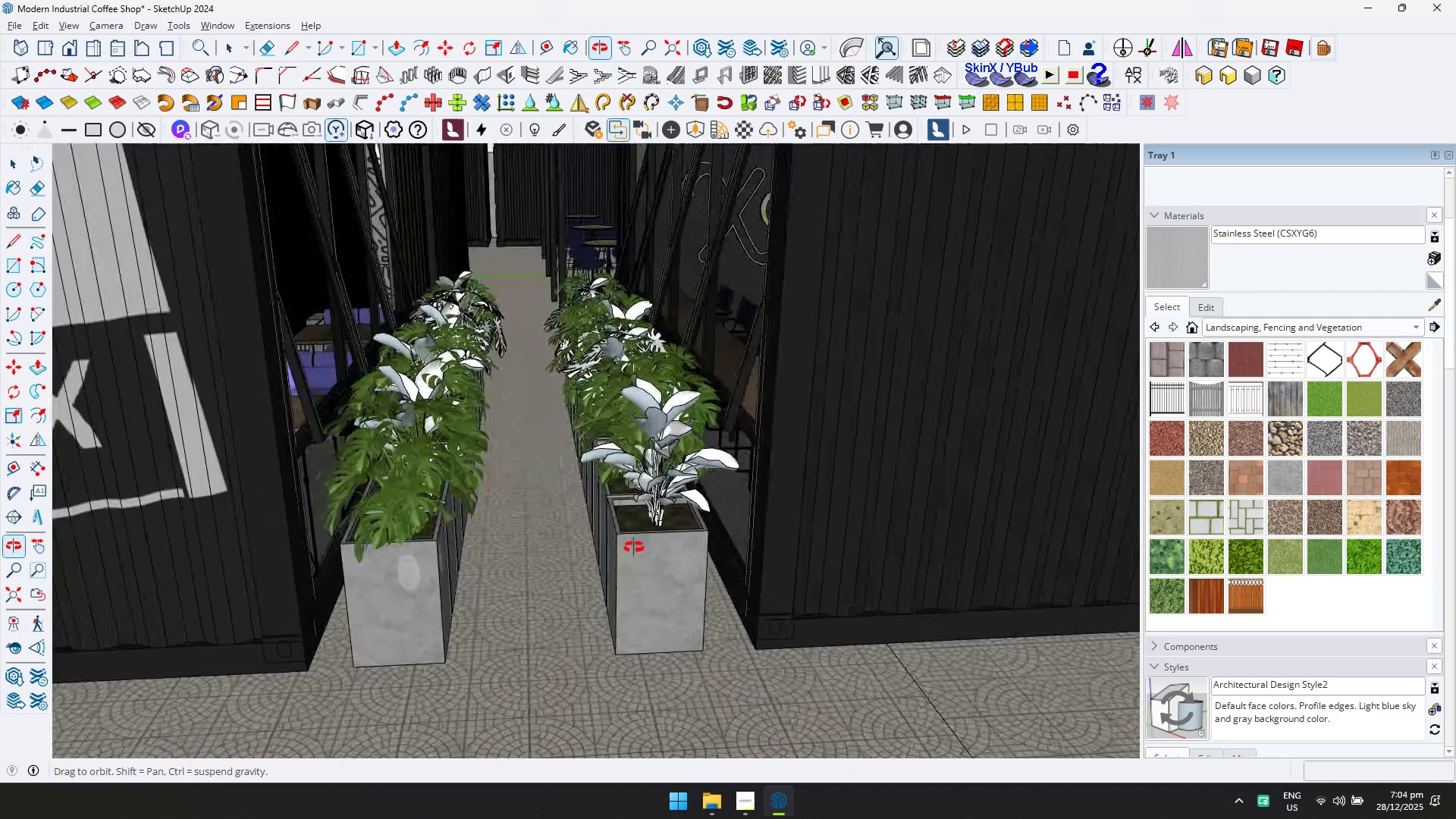 
left_click([649, 516])
 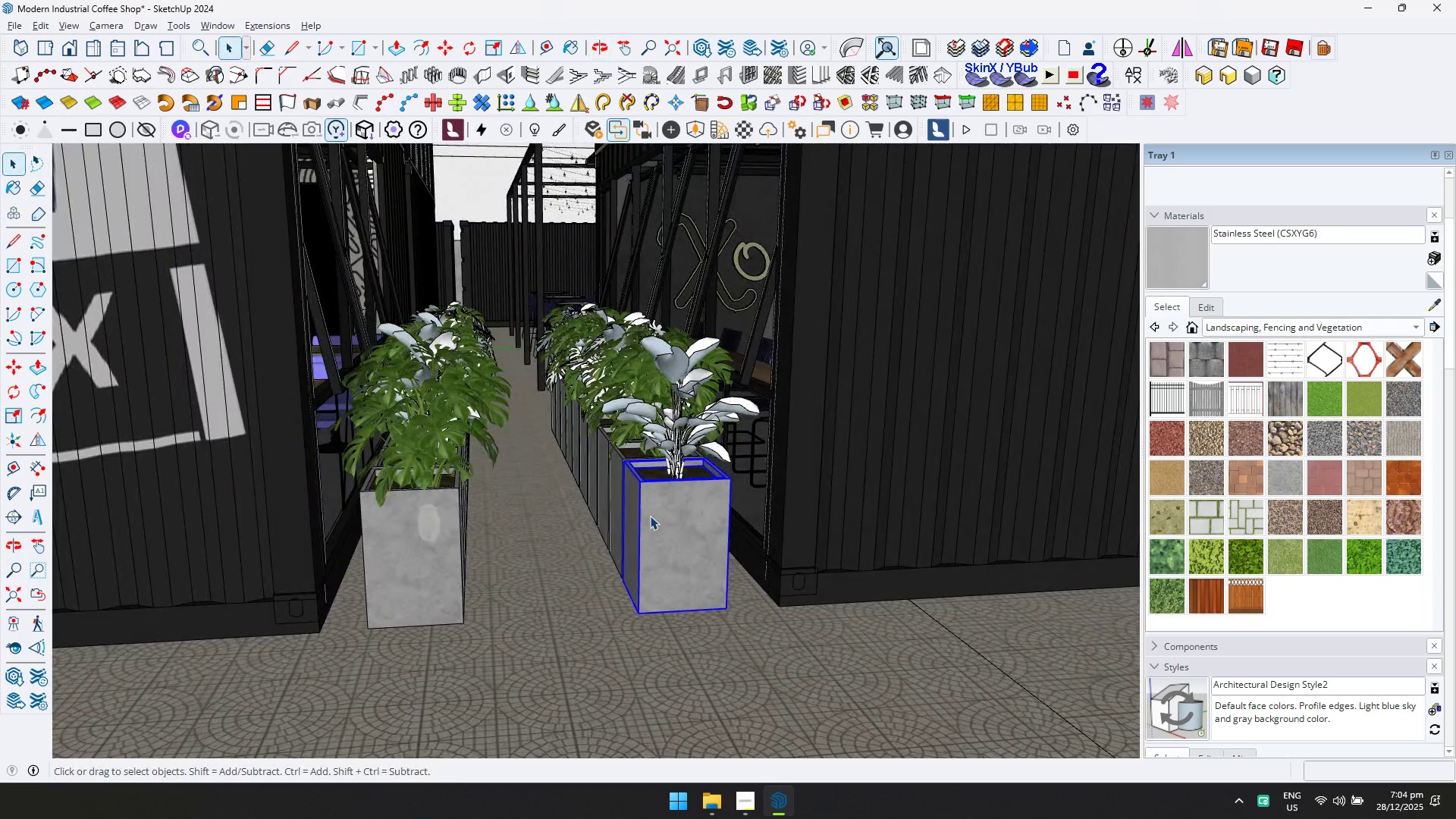 
hold_key(key=ShiftLeft, duration=0.33)
scroll: coordinate [359, 398], scroll_direction: down, amount: 11.0
 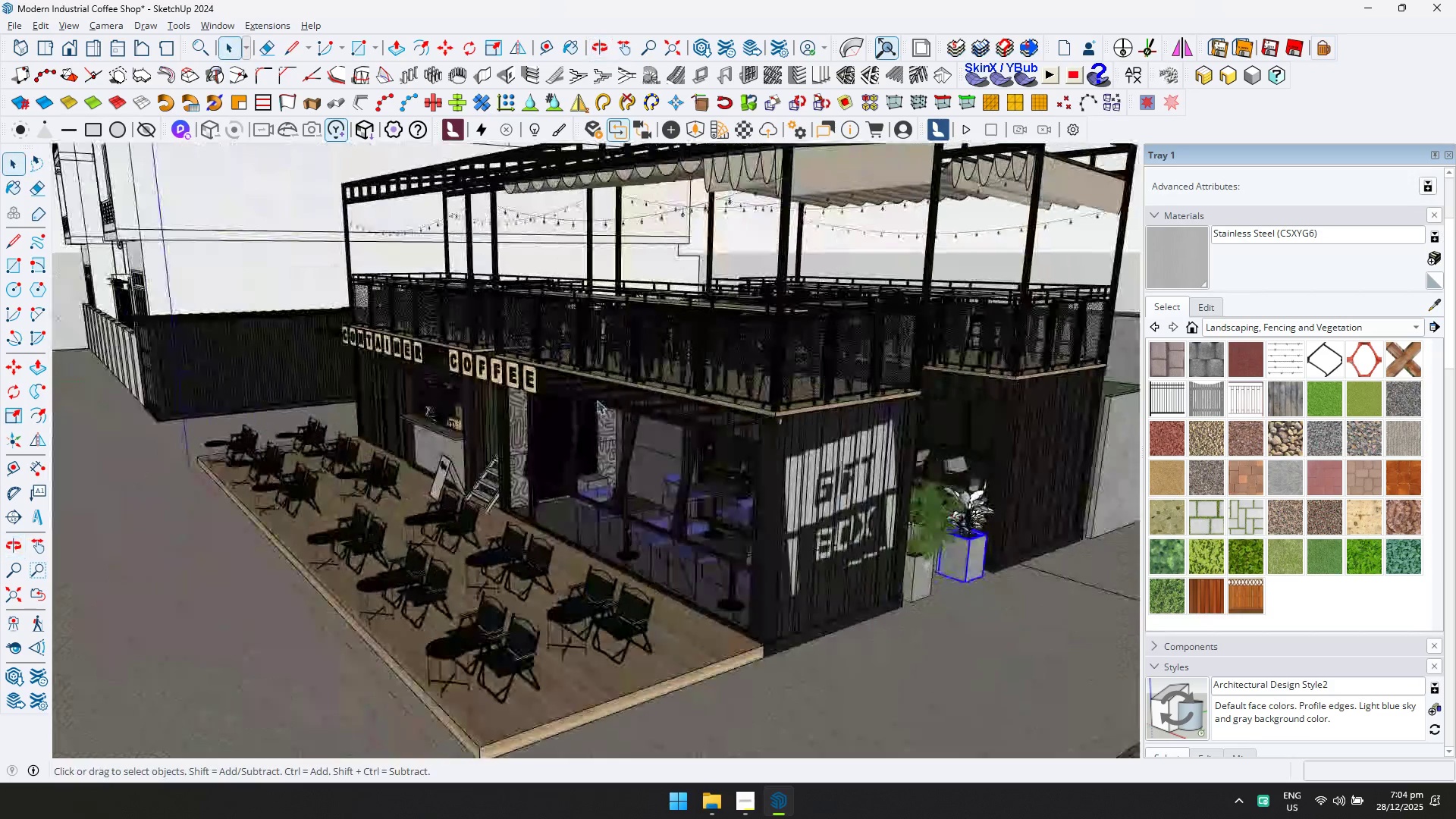 
left_click([289, 247])
 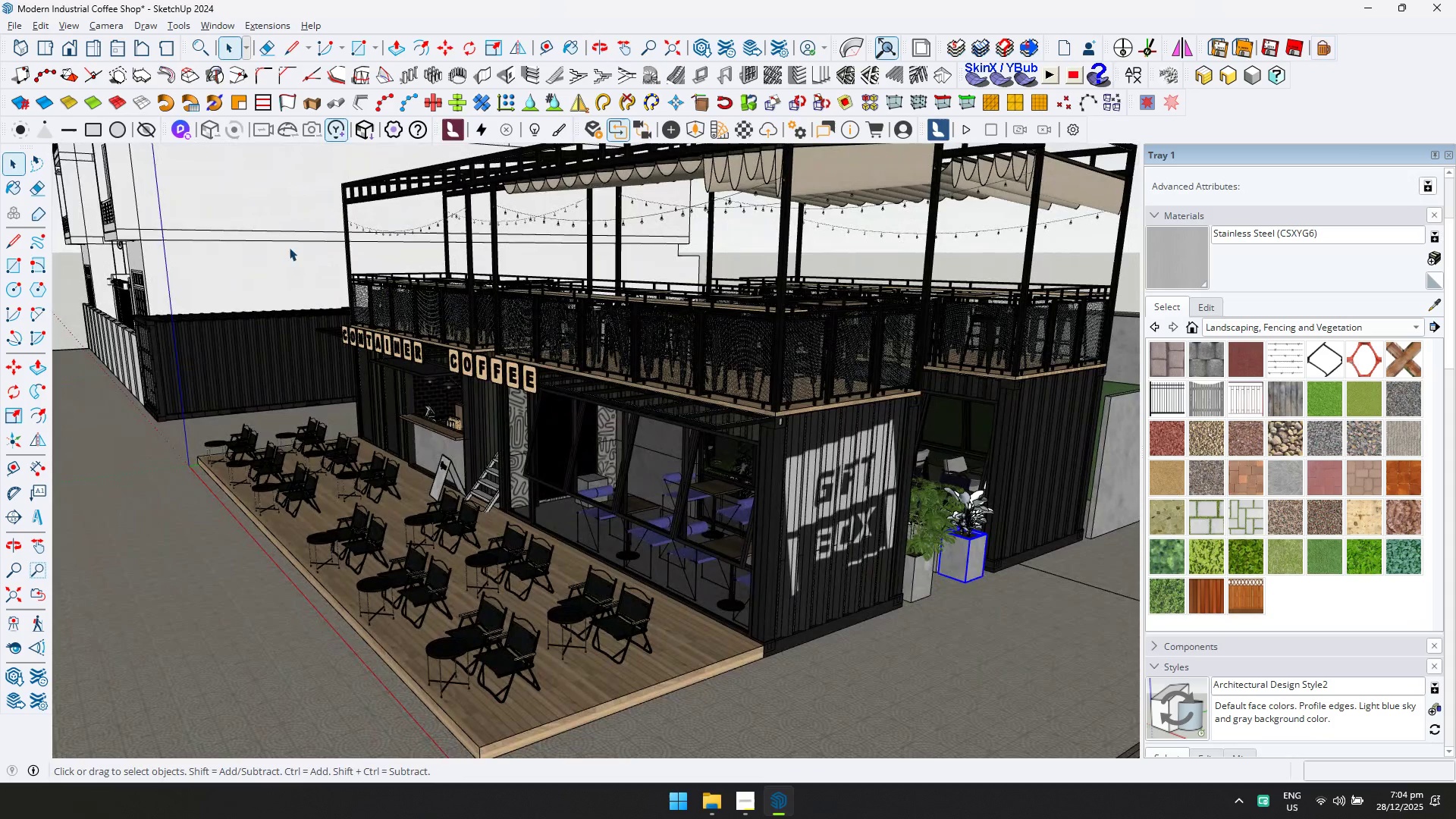 
hold_key(key=ShiftLeft, duration=0.31)
scroll: coordinate [300, 280], scroll_direction: down, amount: 2.0
 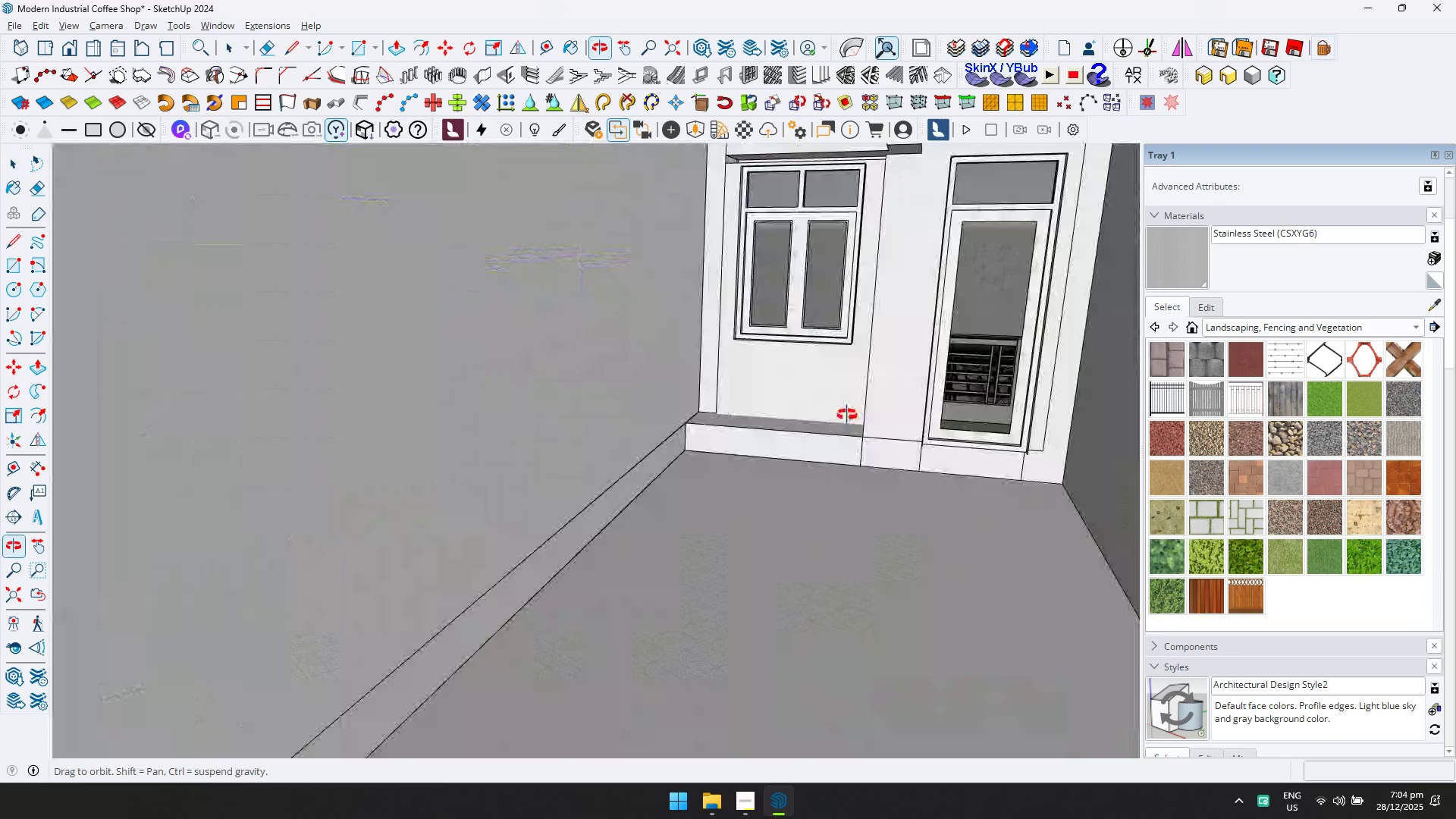 
hold_key(key=ShiftLeft, duration=0.47)
 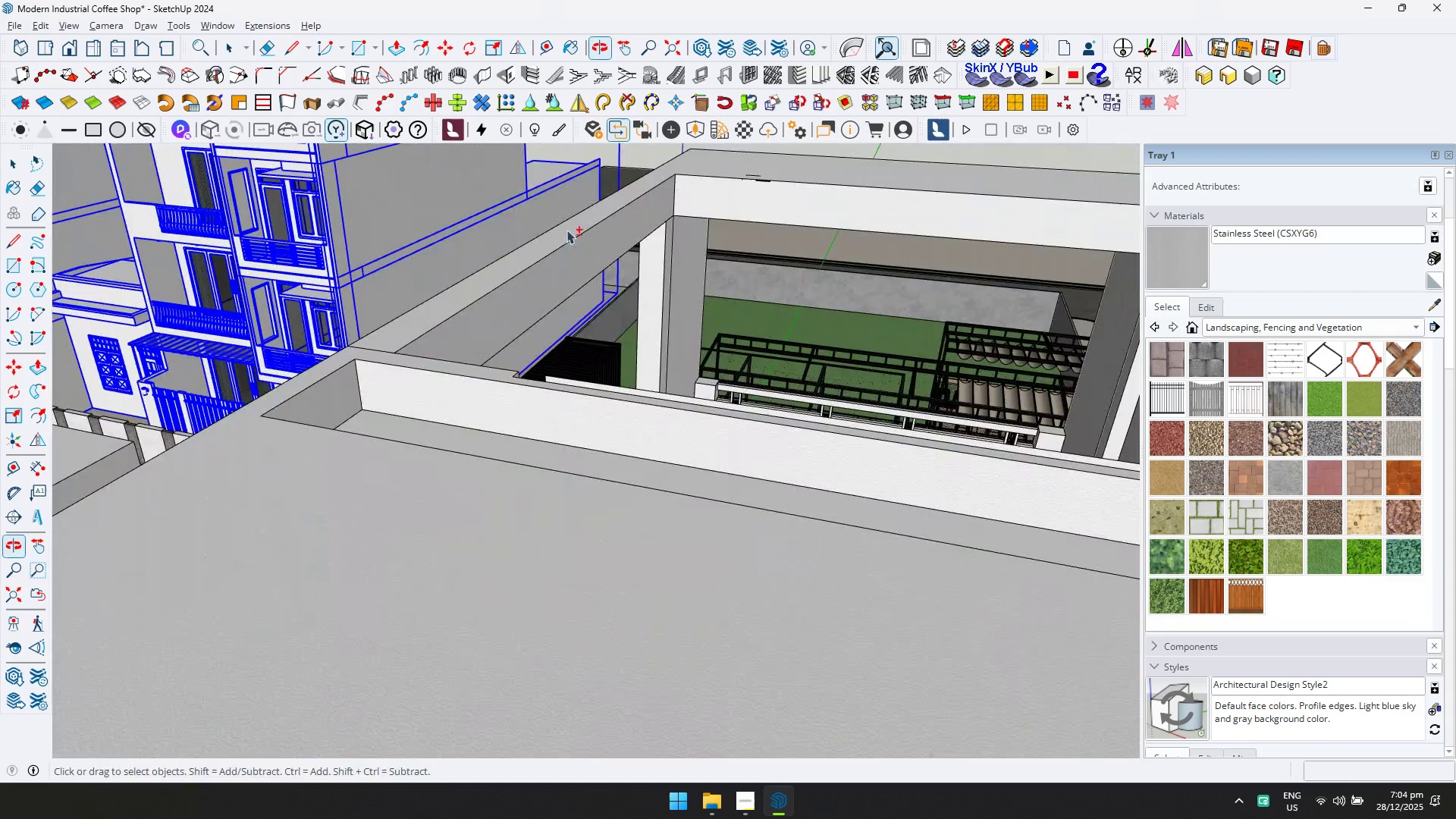 
key(Shift+ShiftLeft)
 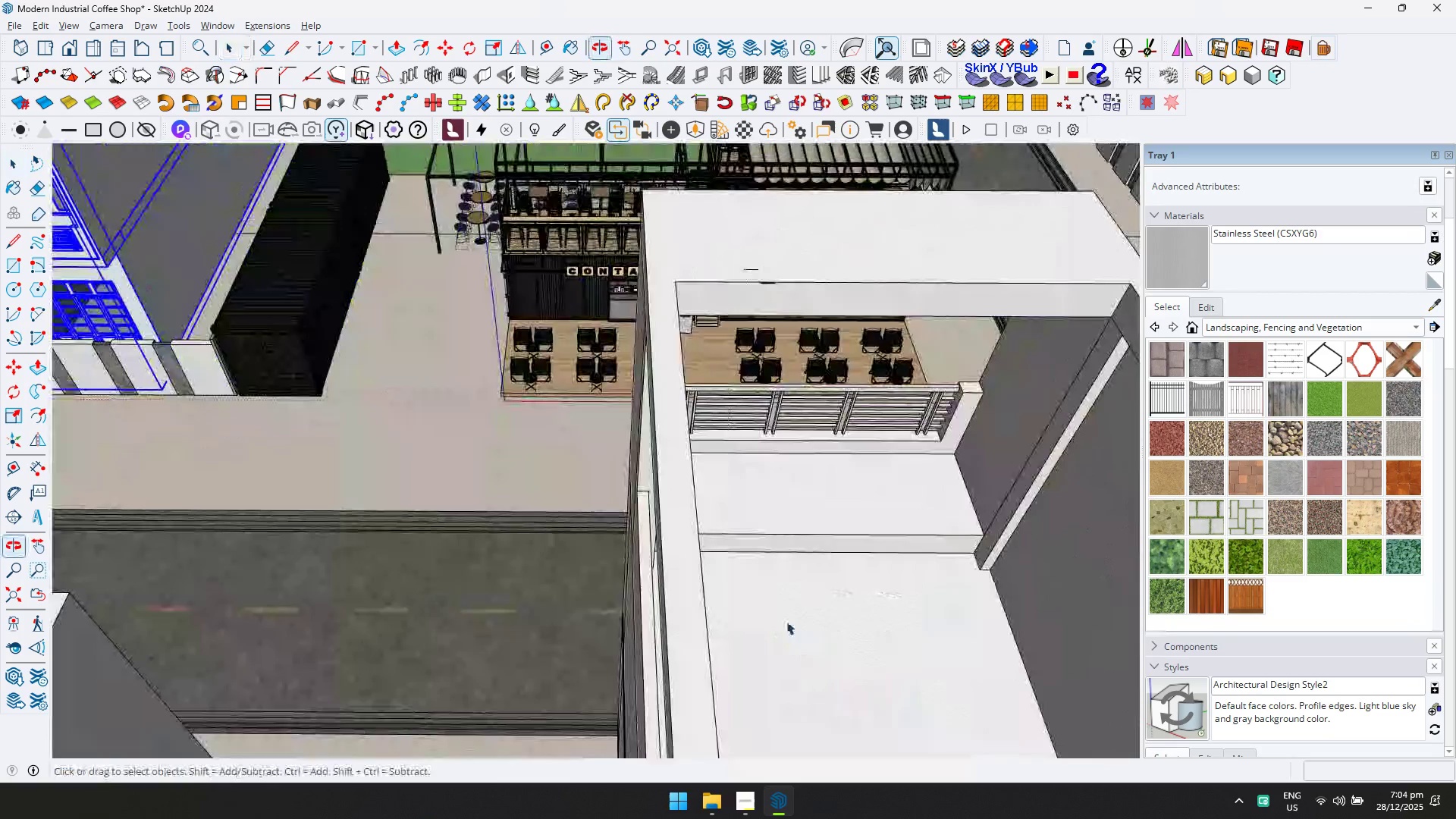 
key(Shift+ShiftLeft)
 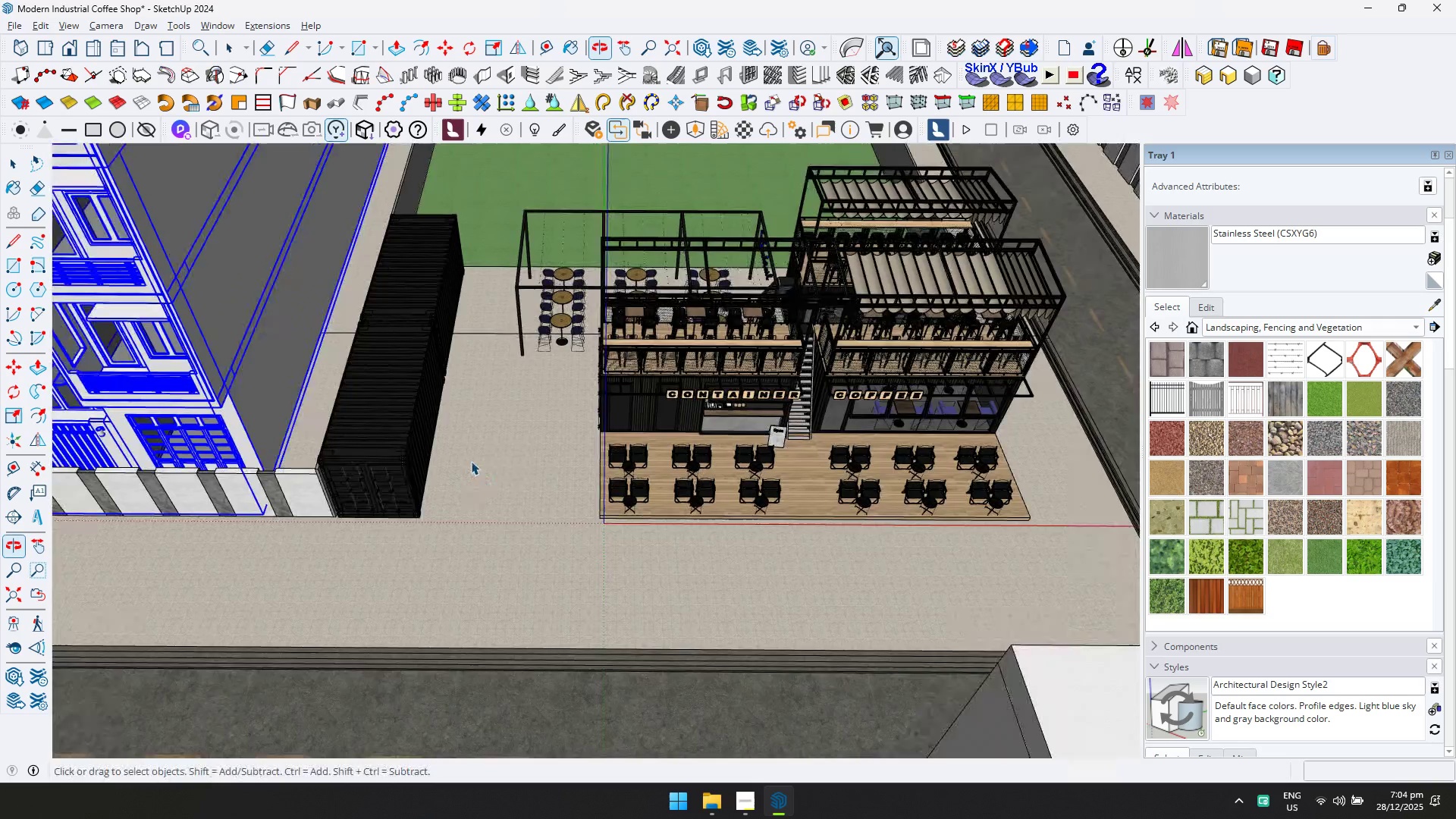 
double_click([476, 428])
 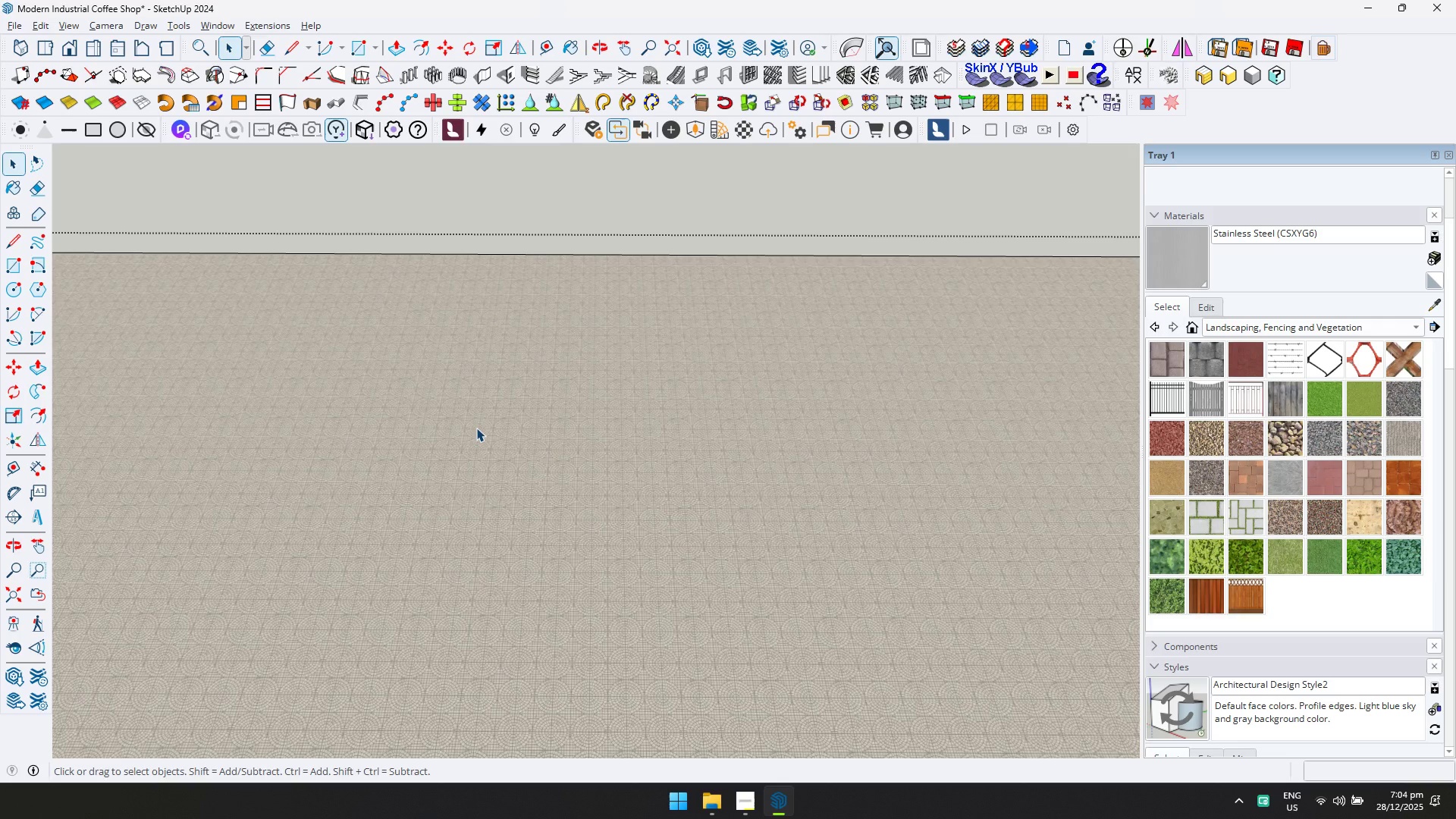 
scroll: coordinate [472, 441], scroll_direction: up, amount: 6.0
 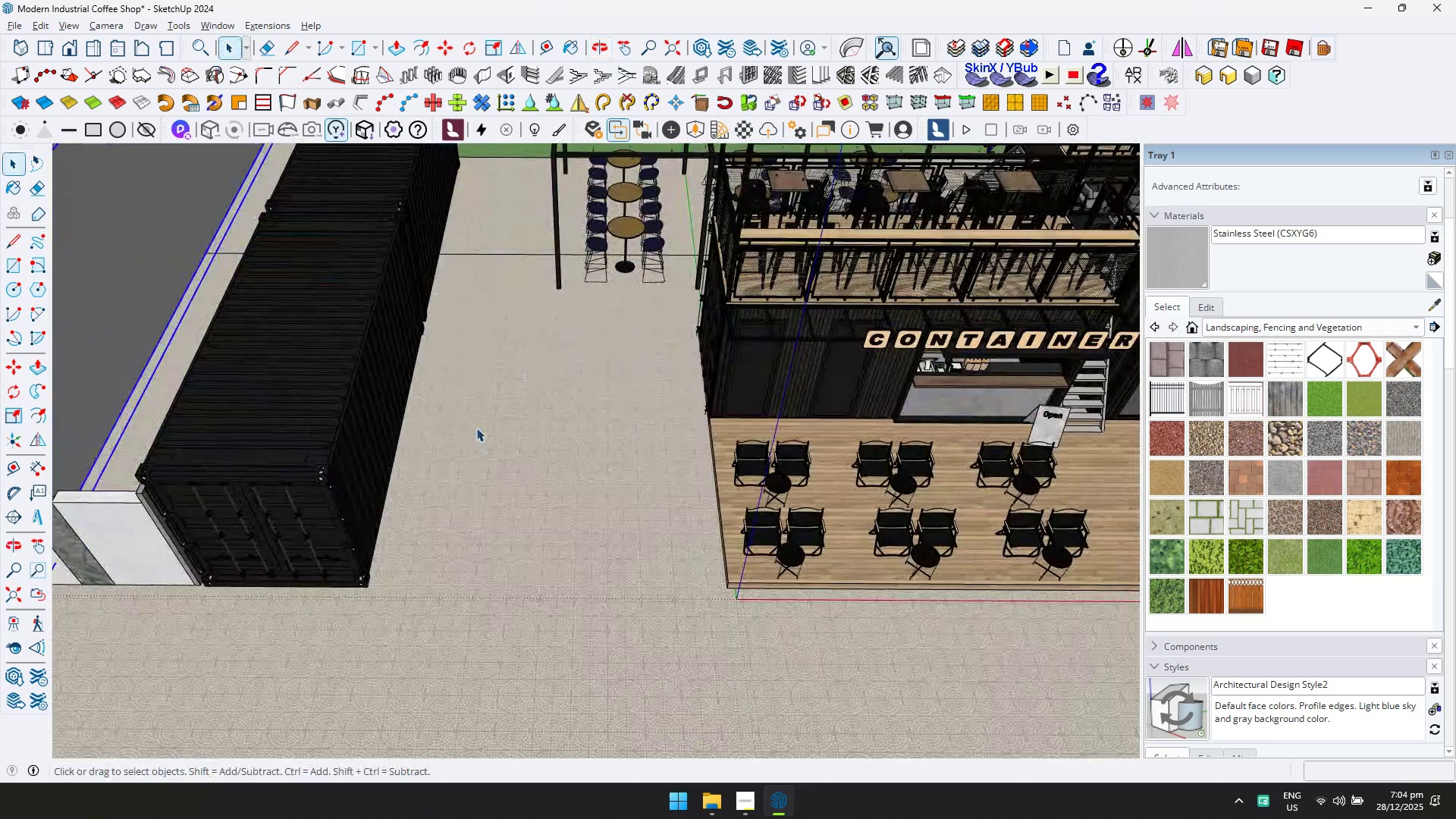 
left_click([476, 428])
 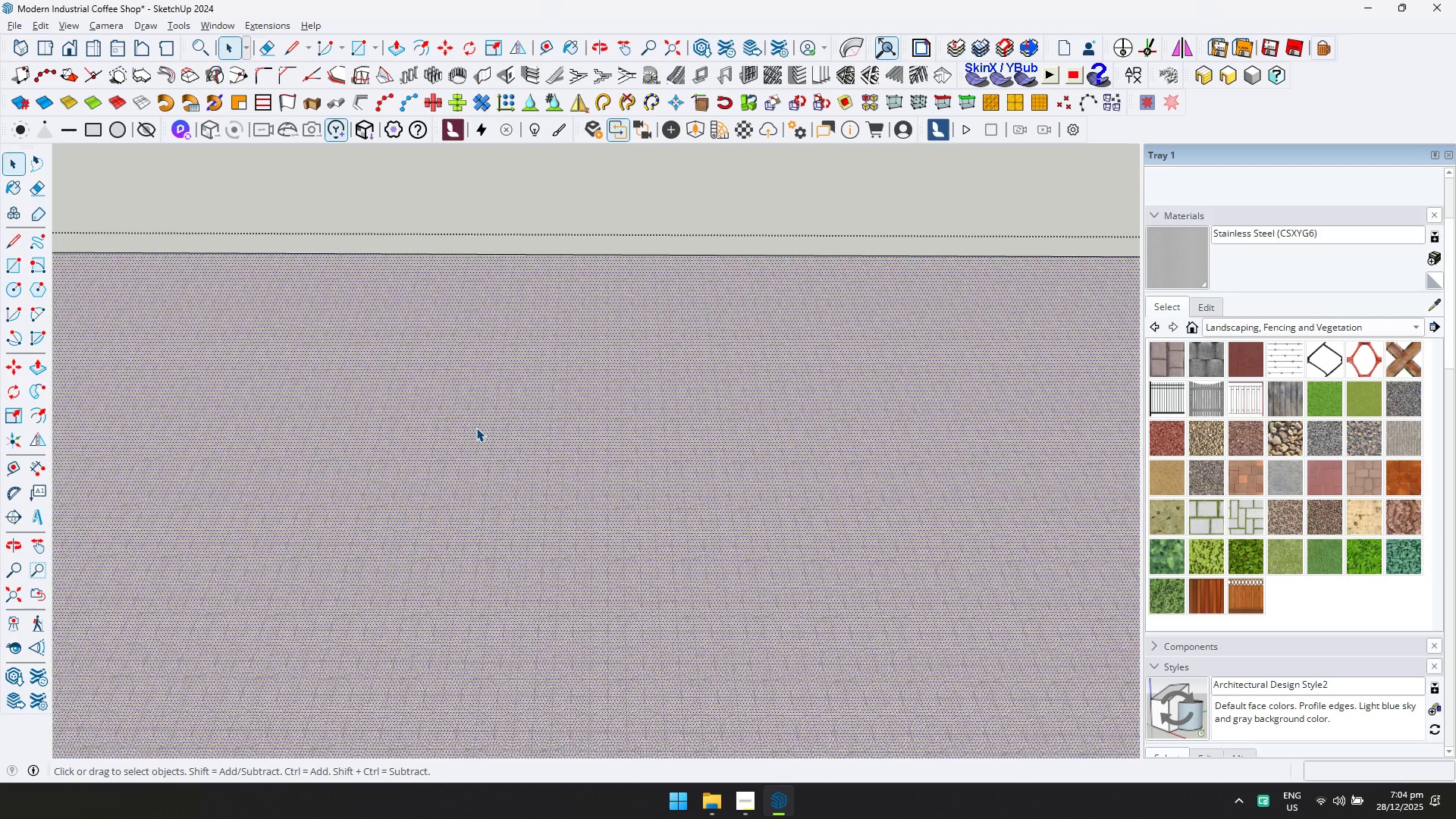 
key(D)
 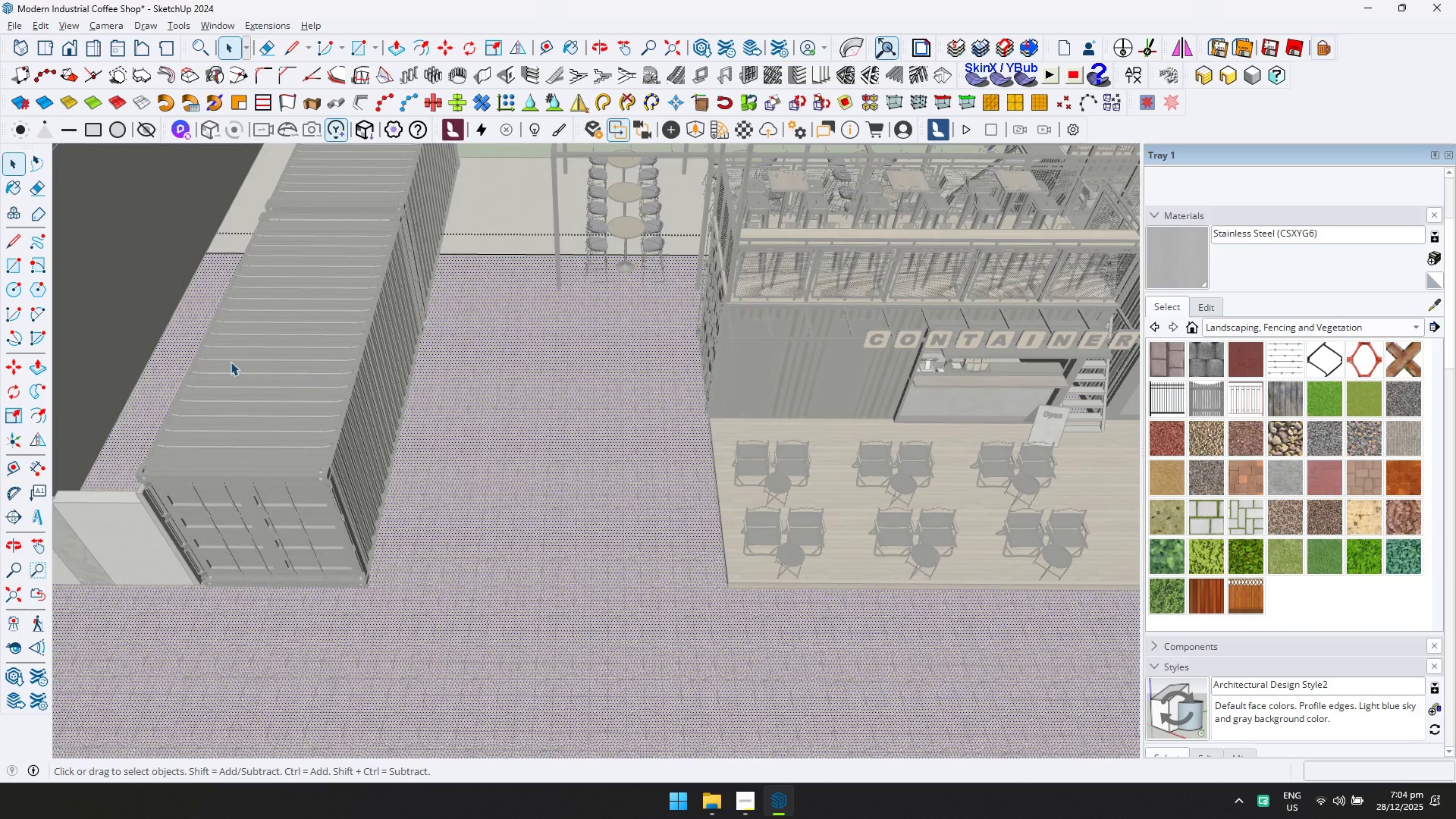 
key(T)
 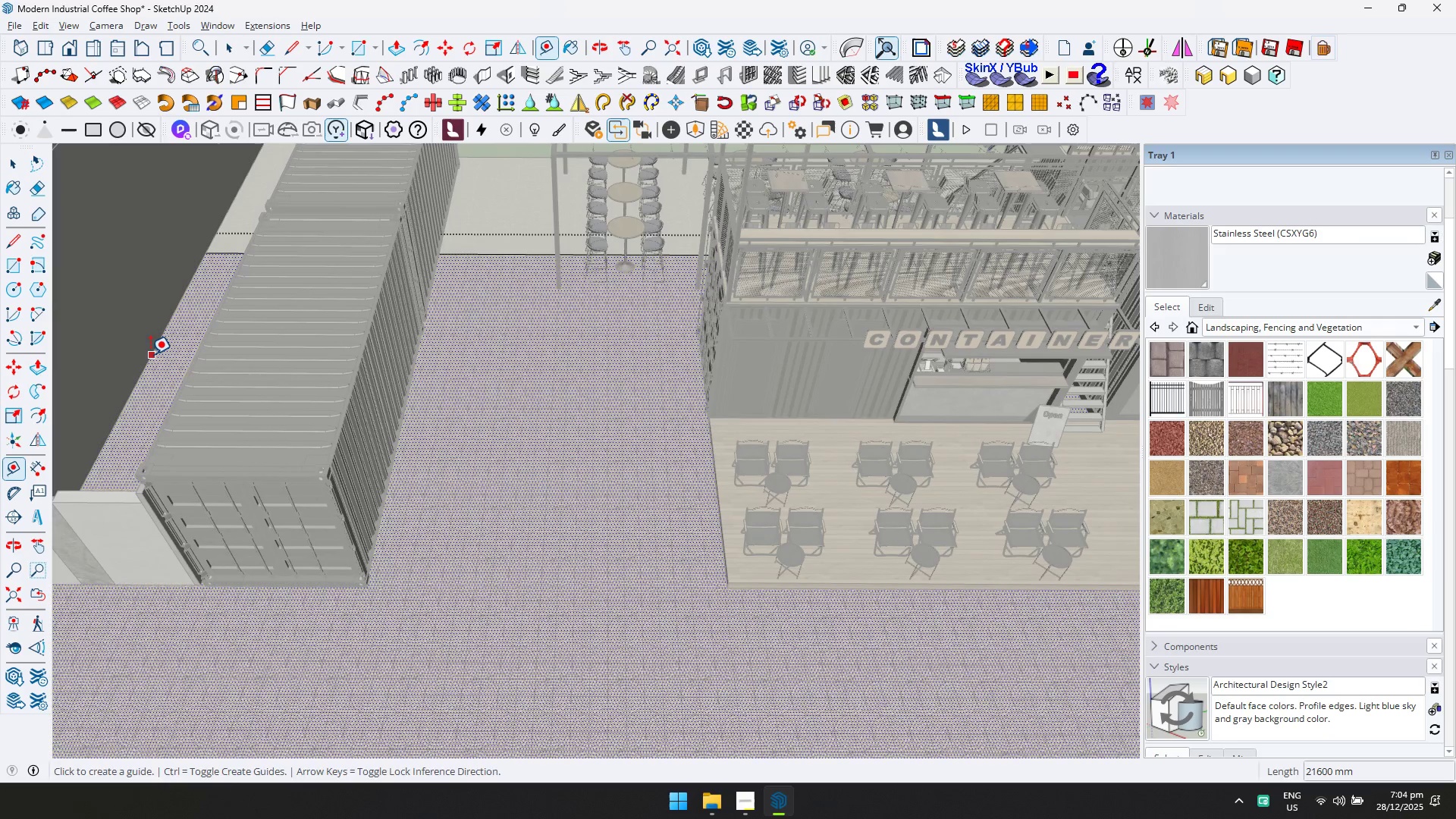 
left_click_drag(start_coordinate=[150, 354], to_coordinate=[154, 354])
 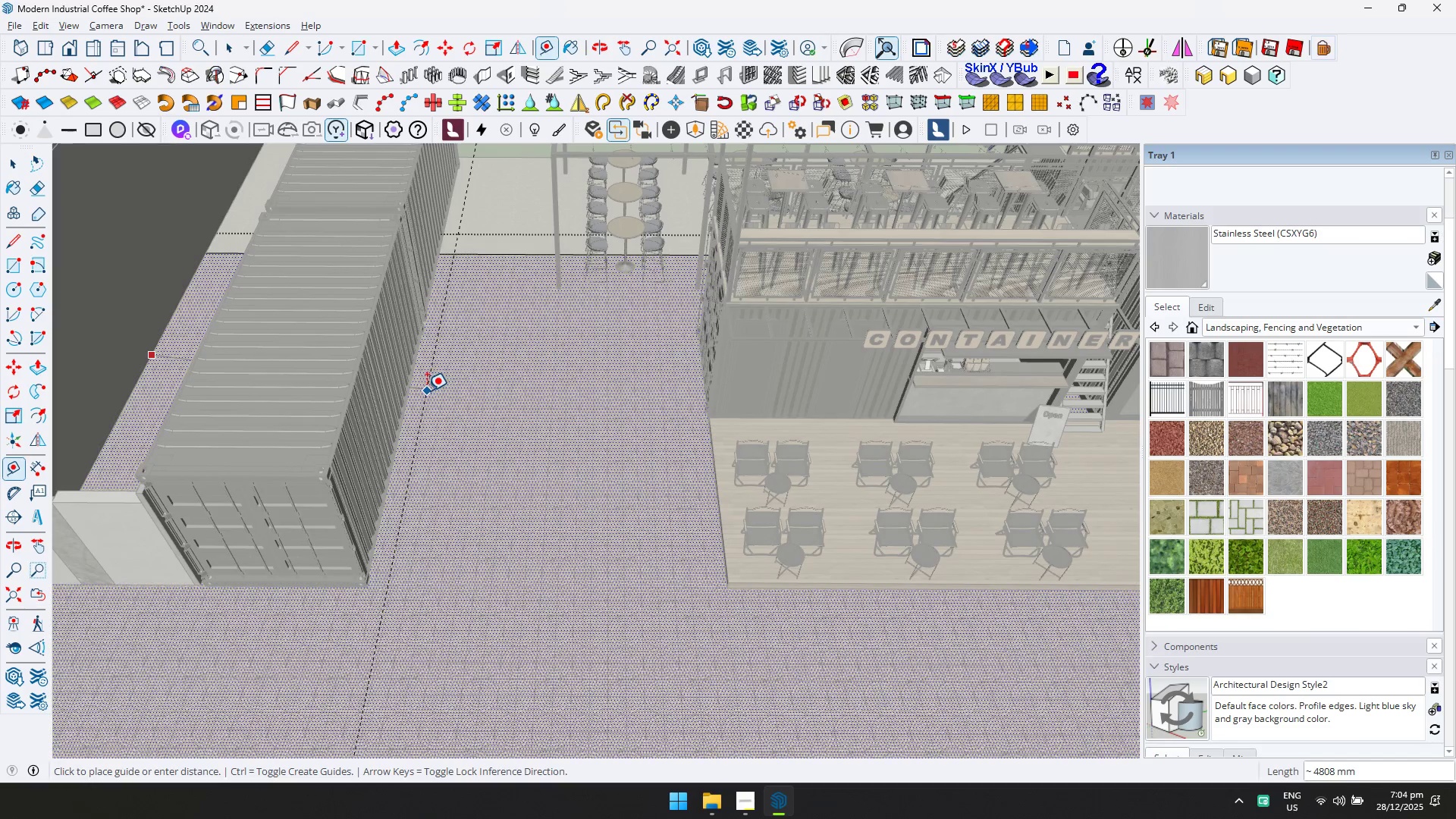 
key(ArrowLeft)
 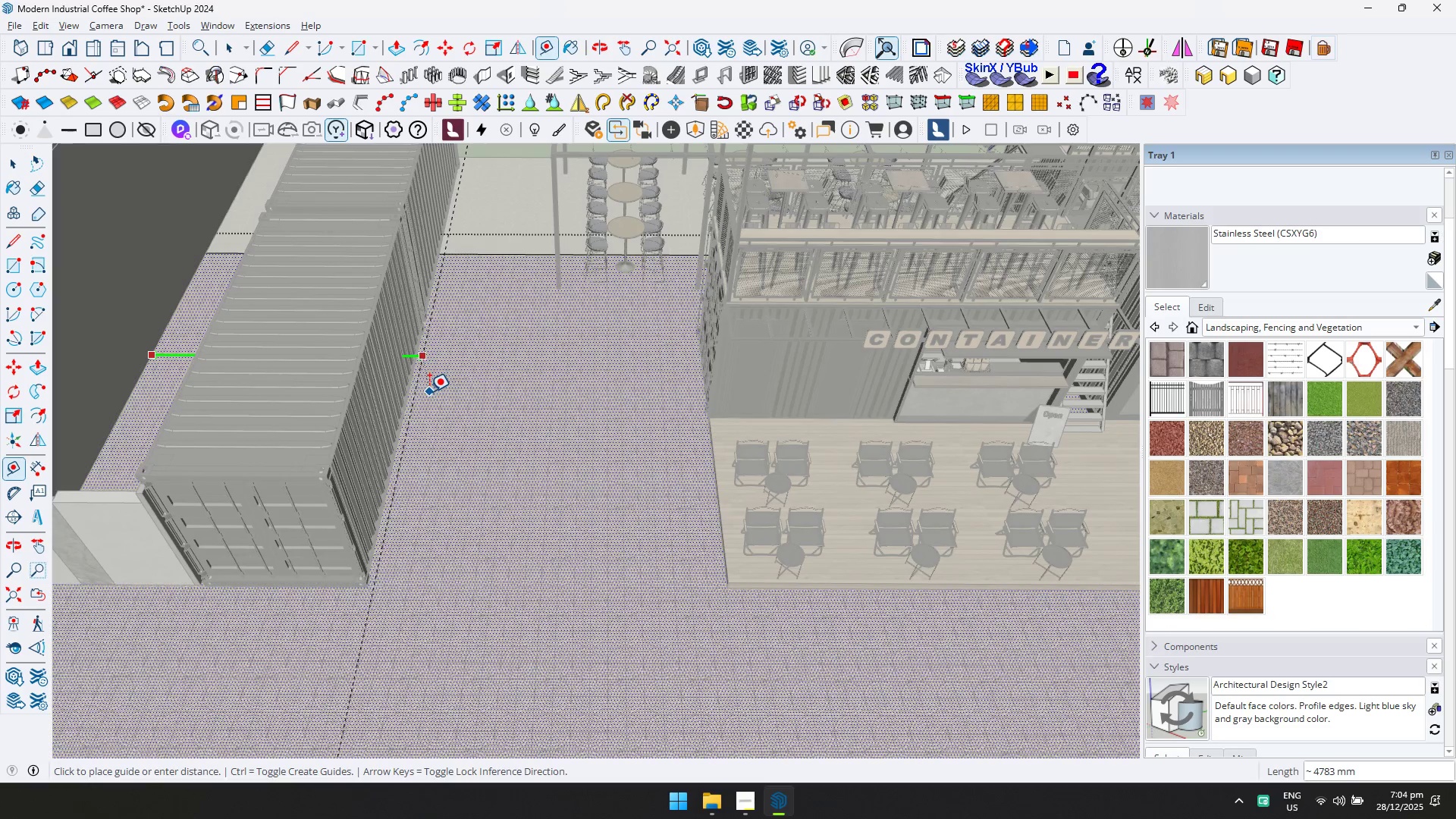 
left_click([429, 393])
 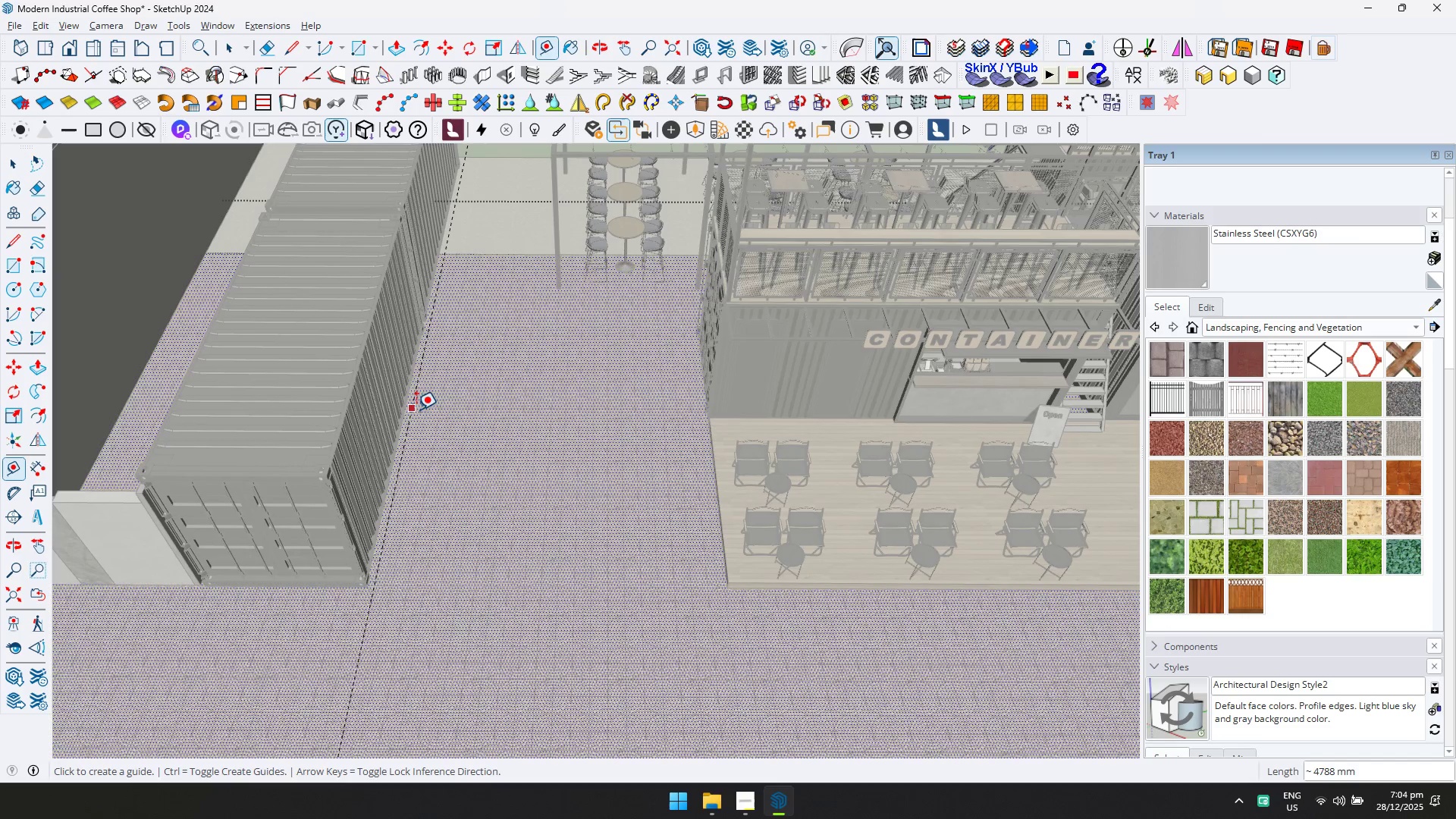 
left_click([415, 408])
 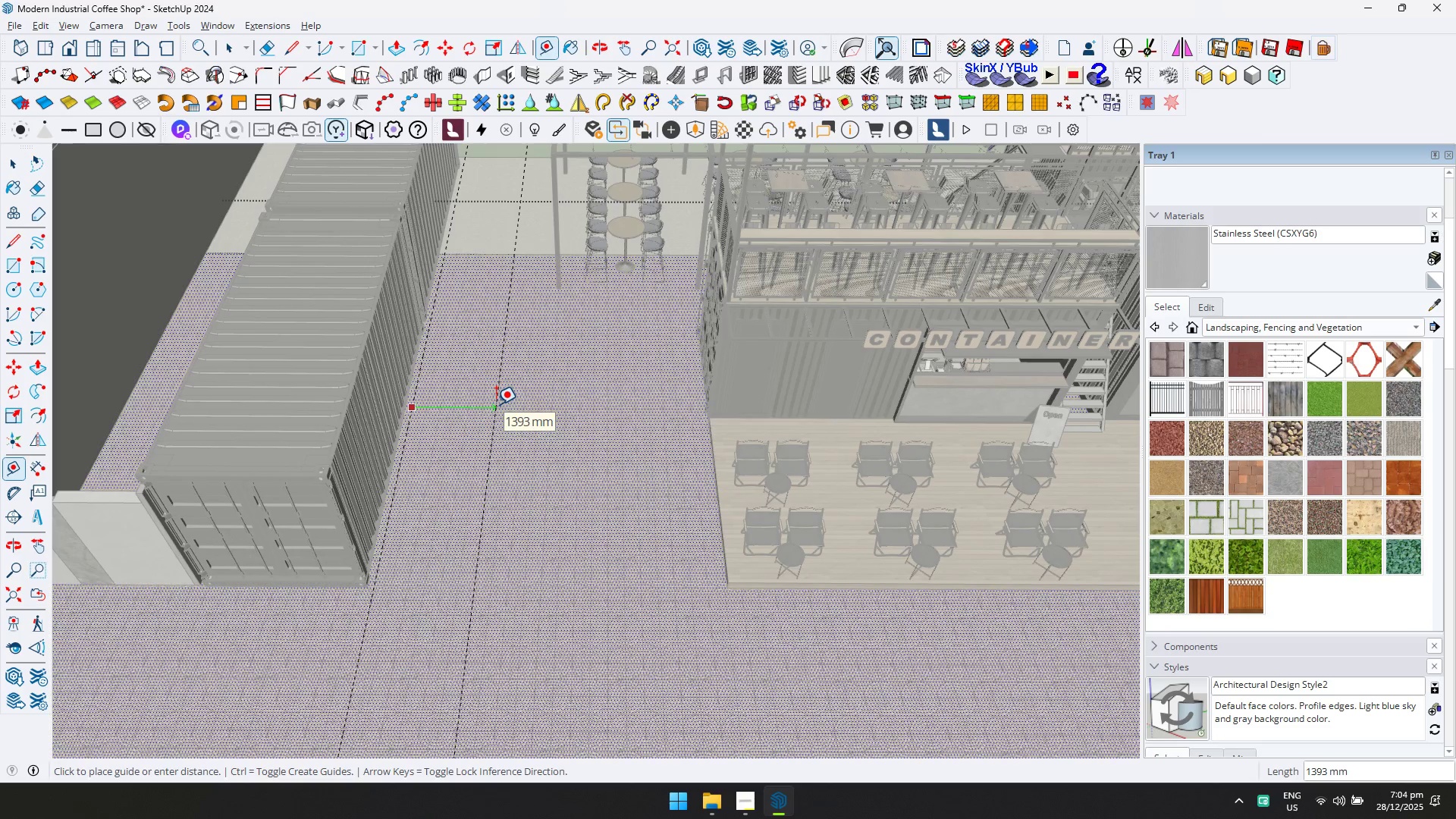 
type(1200)
 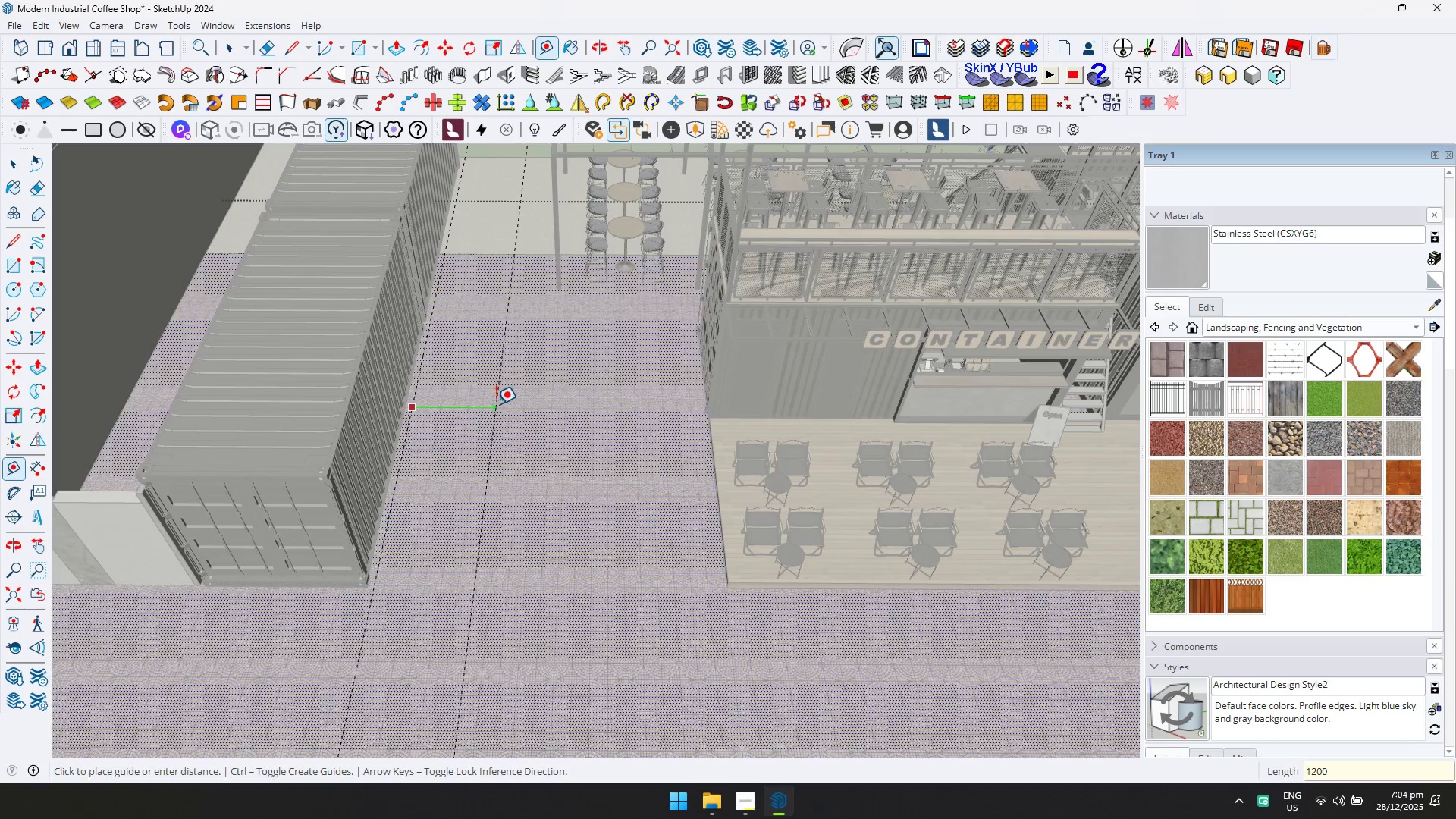 
key(Enter)
 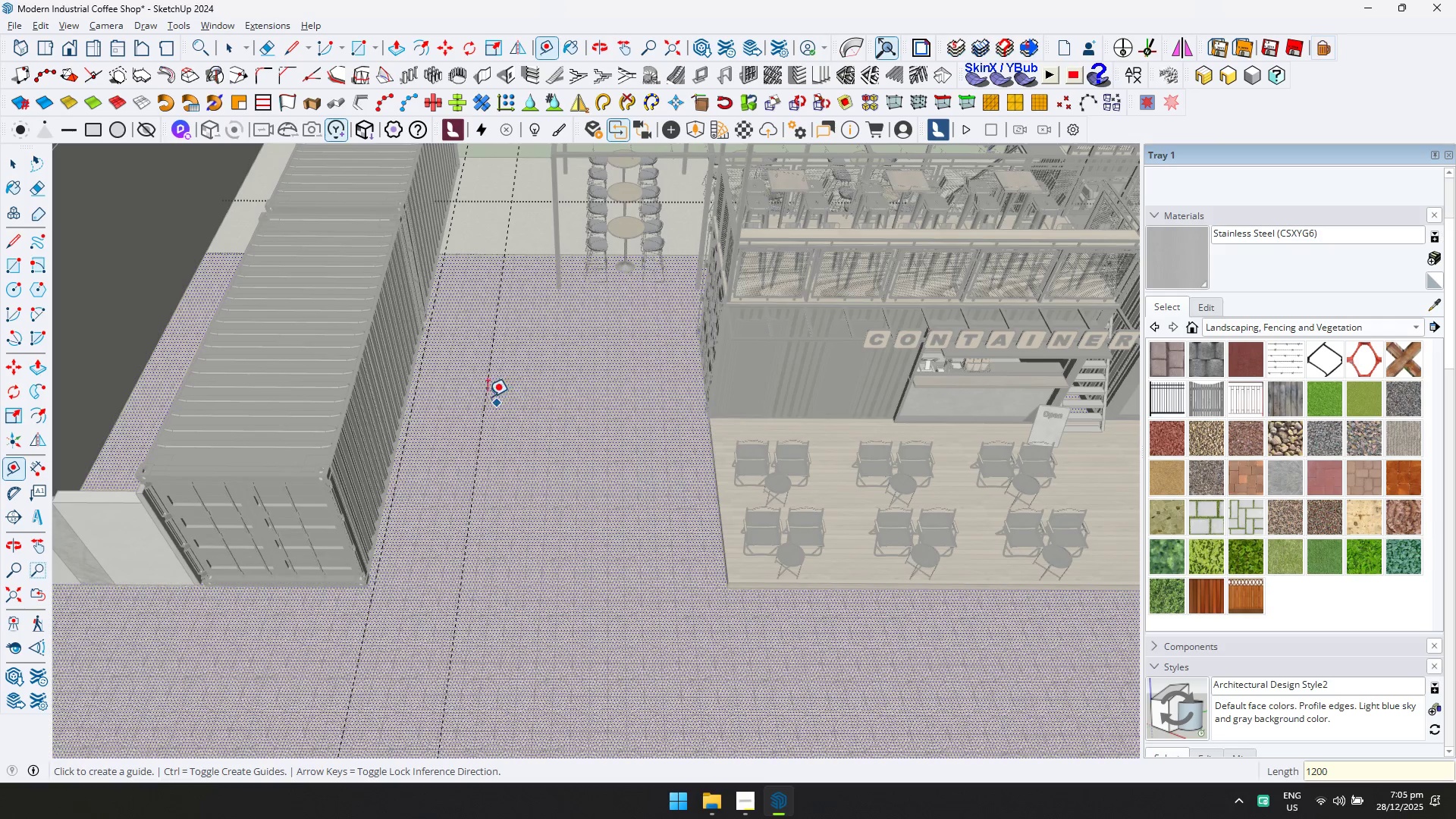 
type(ld)
 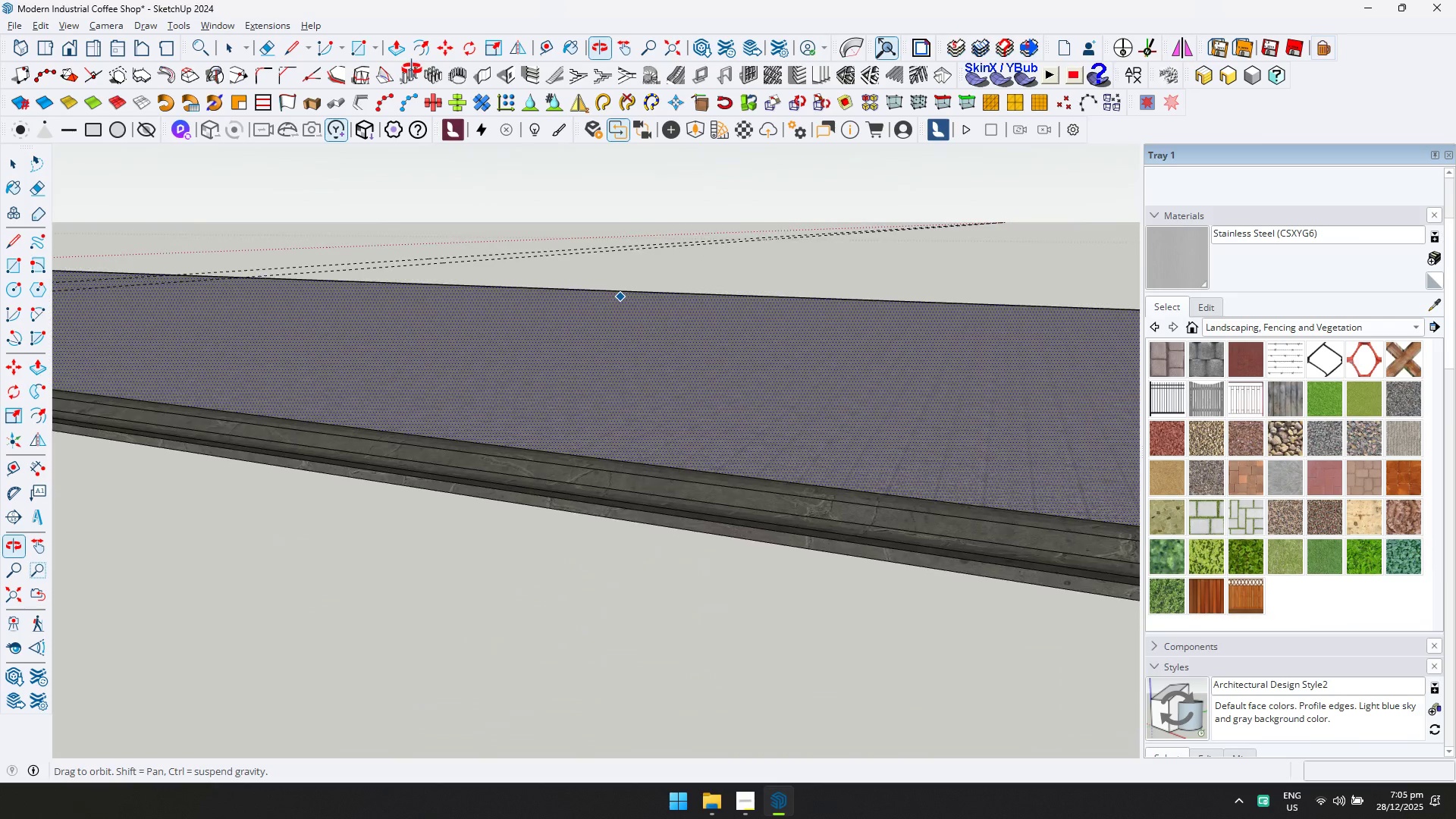 
key(Space)
 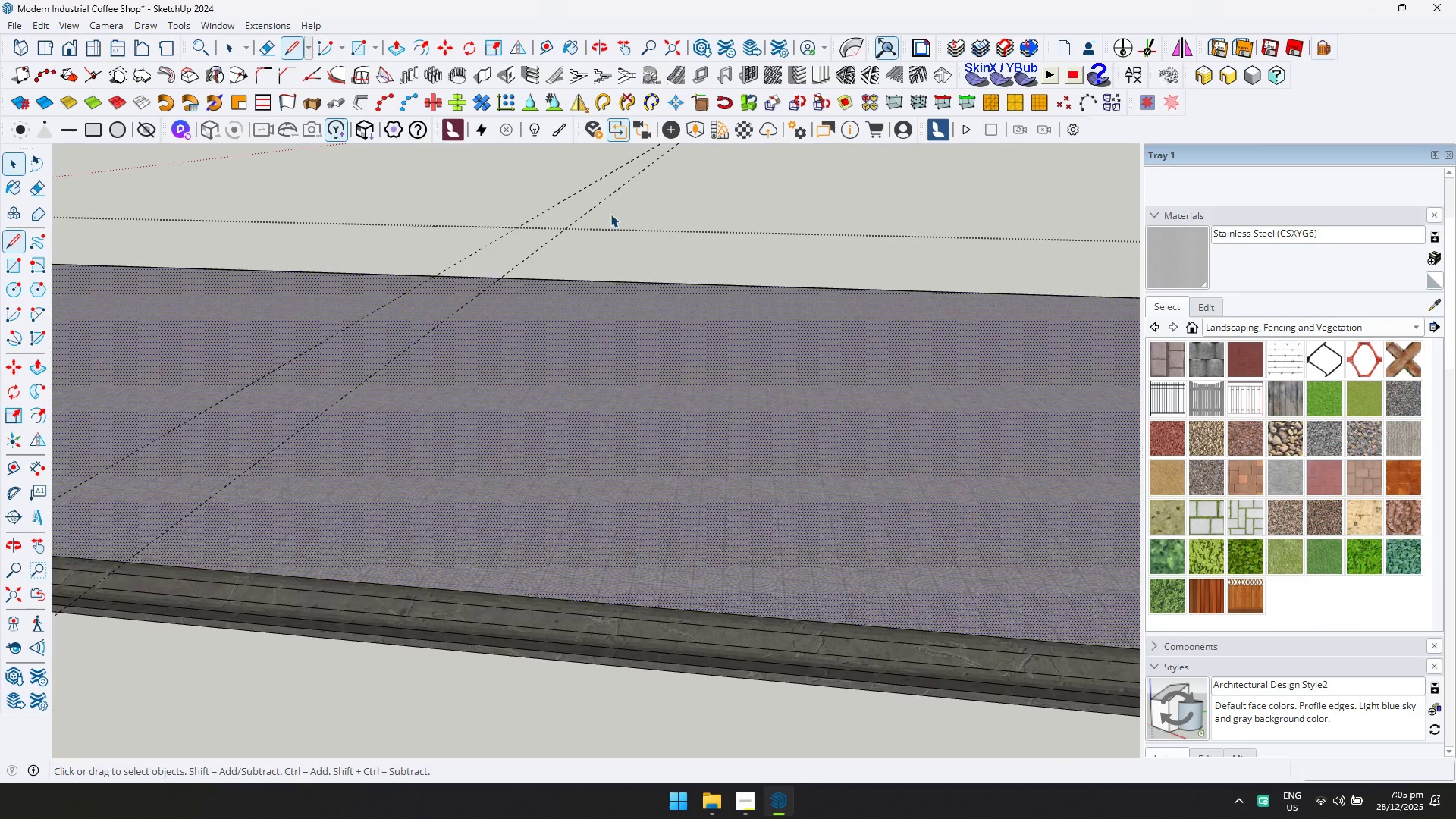 
left_click_drag(start_coordinate=[617, 211], to_coordinate=[504, 152])
 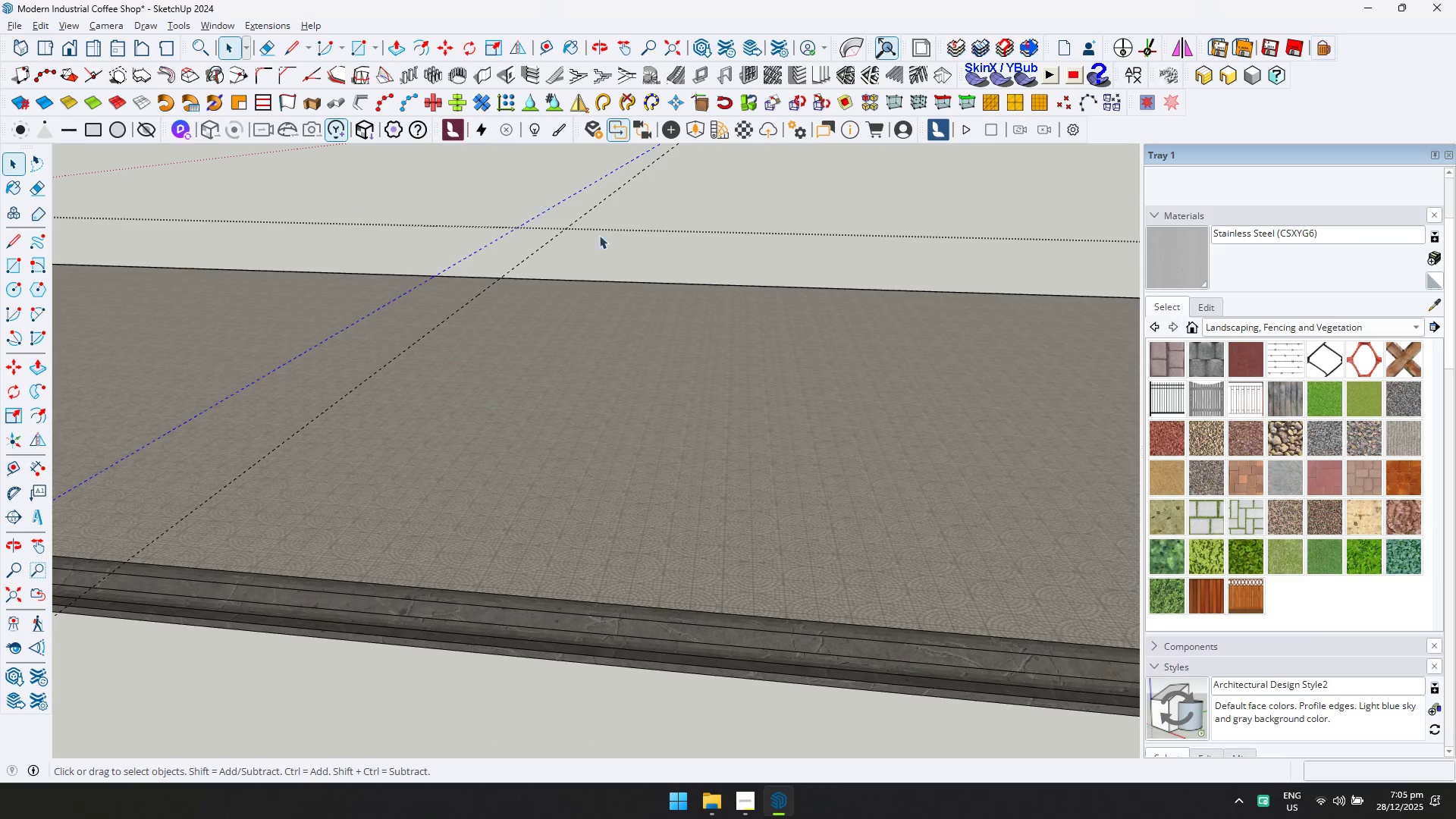 
left_click_drag(start_coordinate=[620, 247], to_coordinate=[502, 190])
 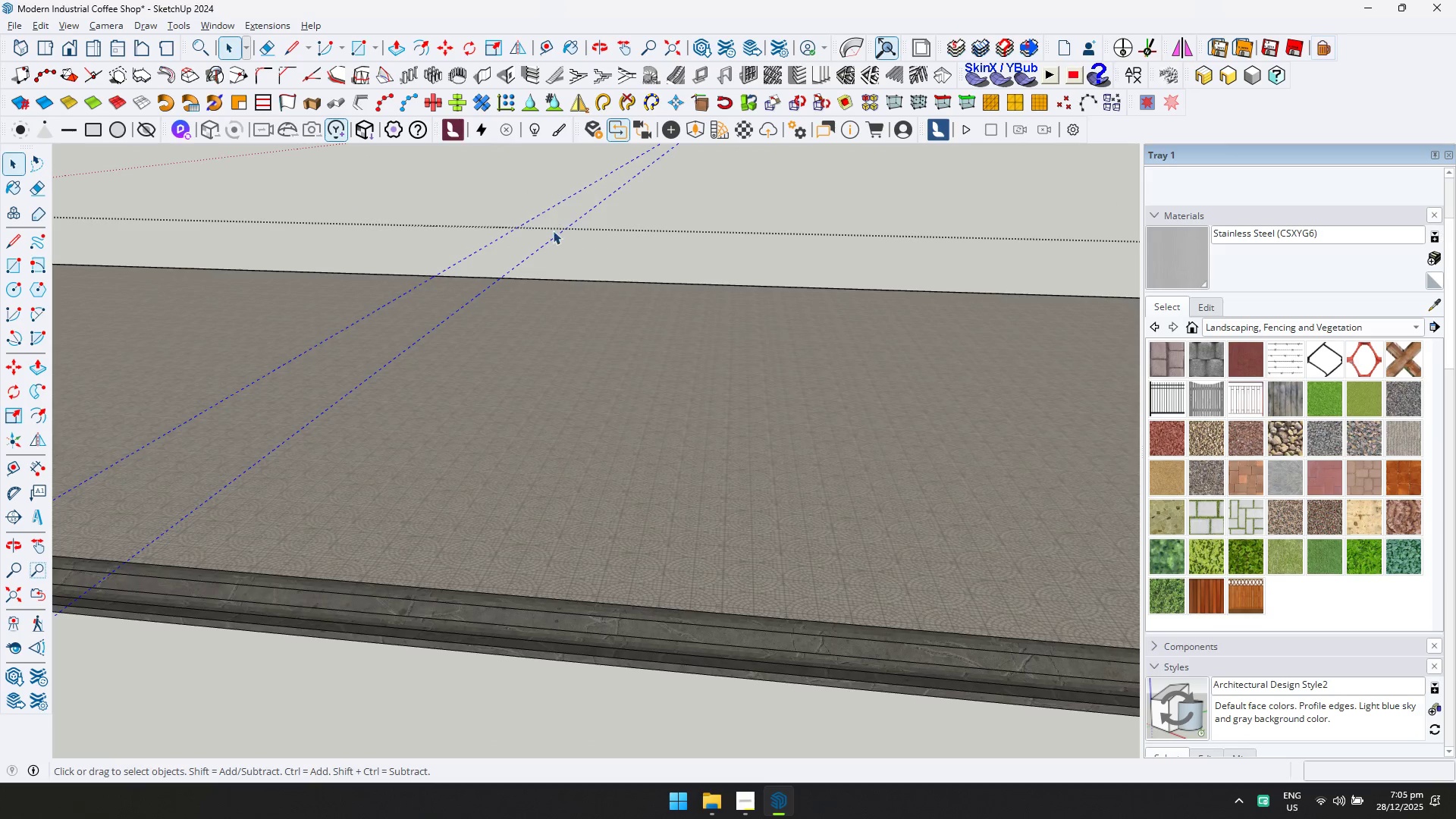 
hold_key(key=ControlLeft, duration=0.64)
 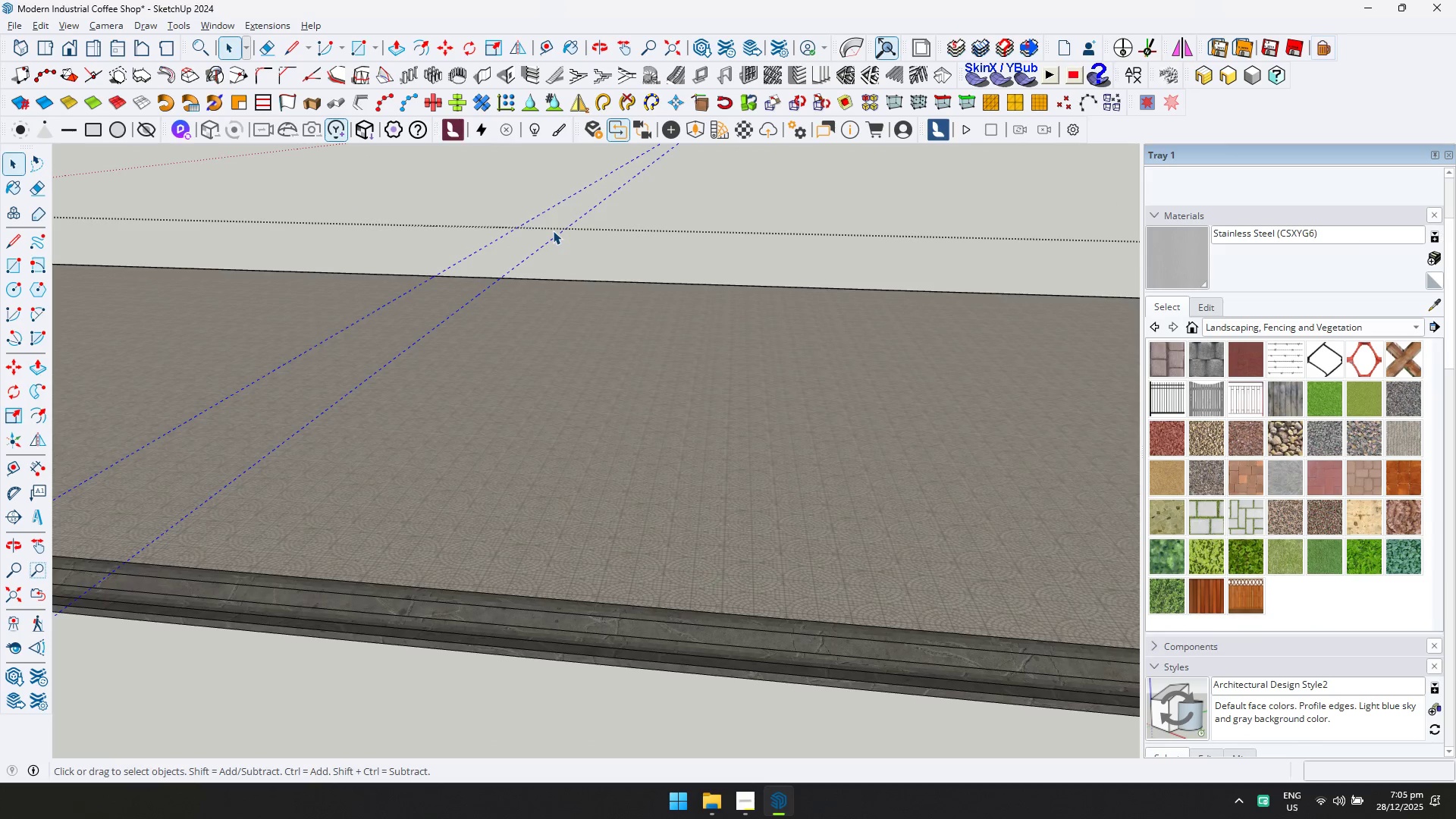 
key(M)
 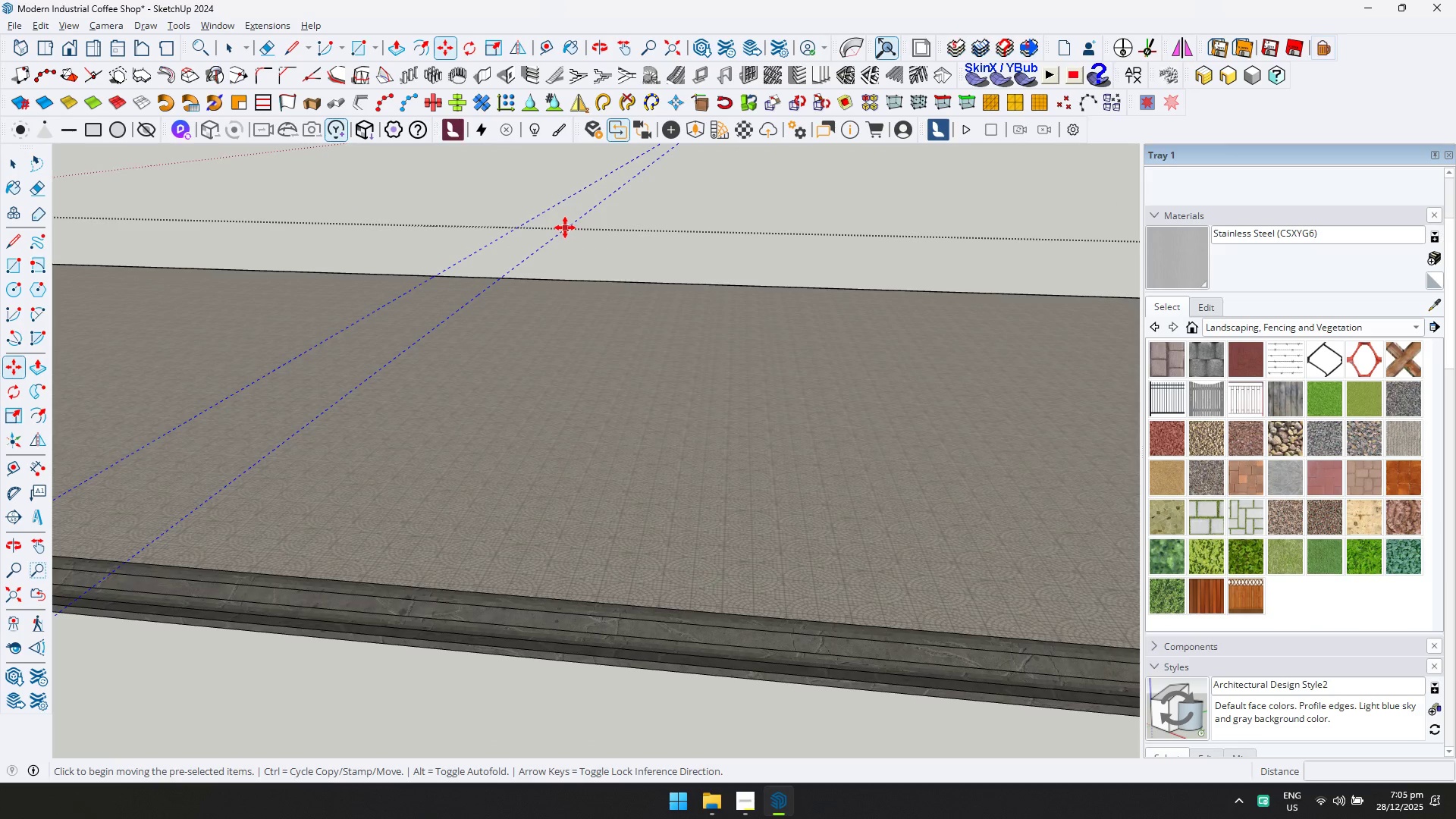 
left_click([565, 228])
 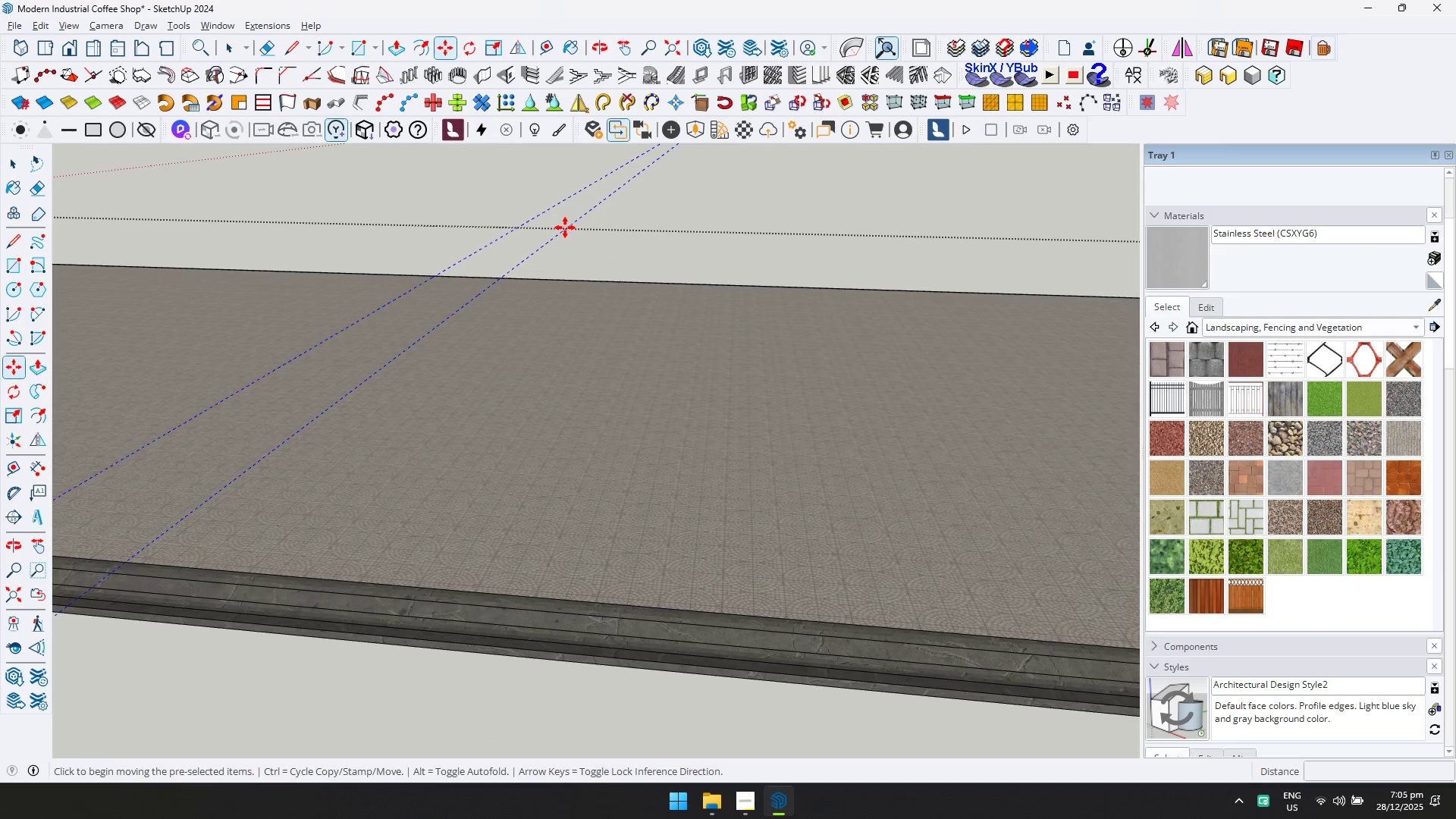 
key(ArrowUp)
 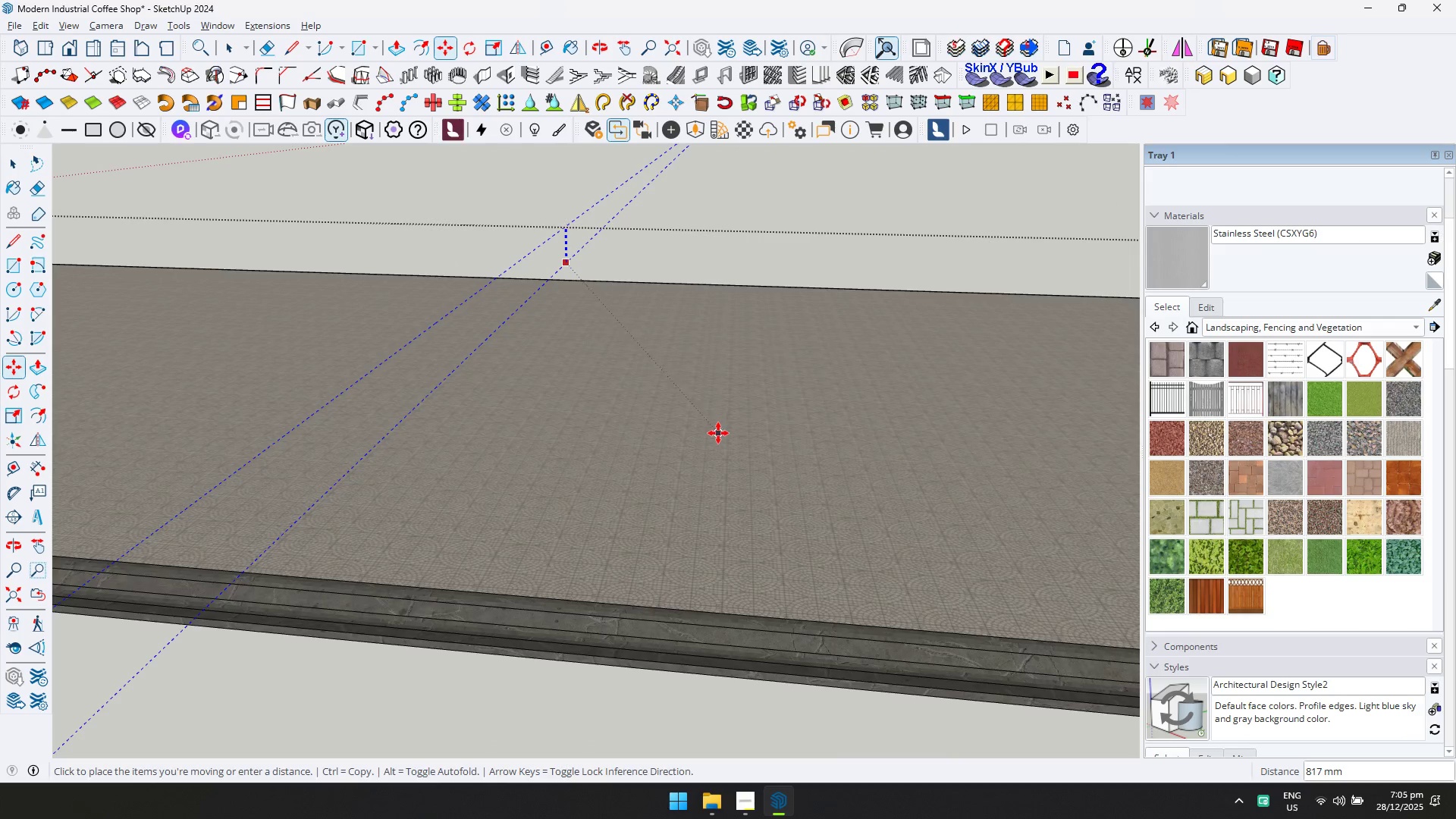 
left_click([664, 453])
 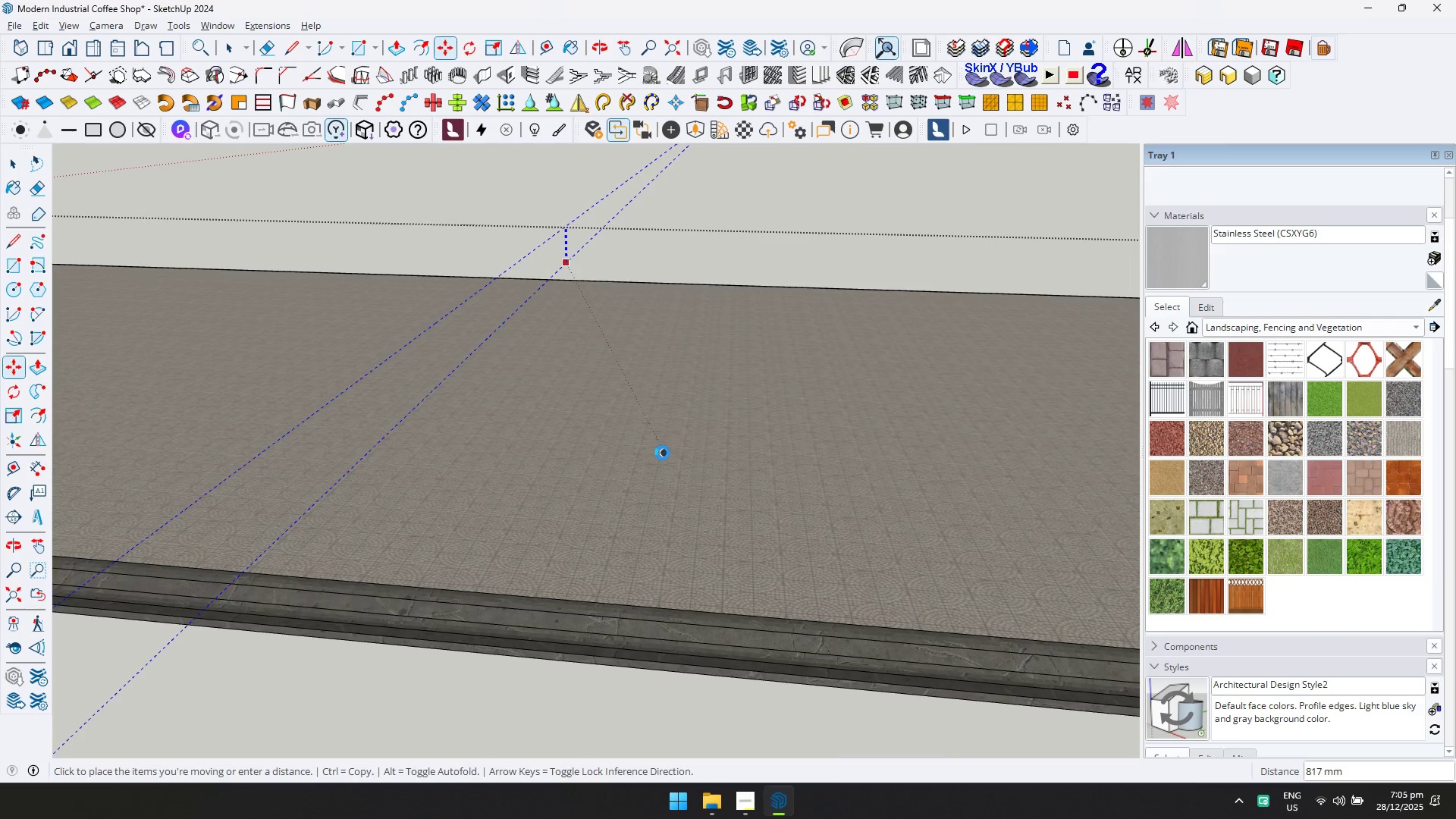 
key(Shift+ShiftLeft)
 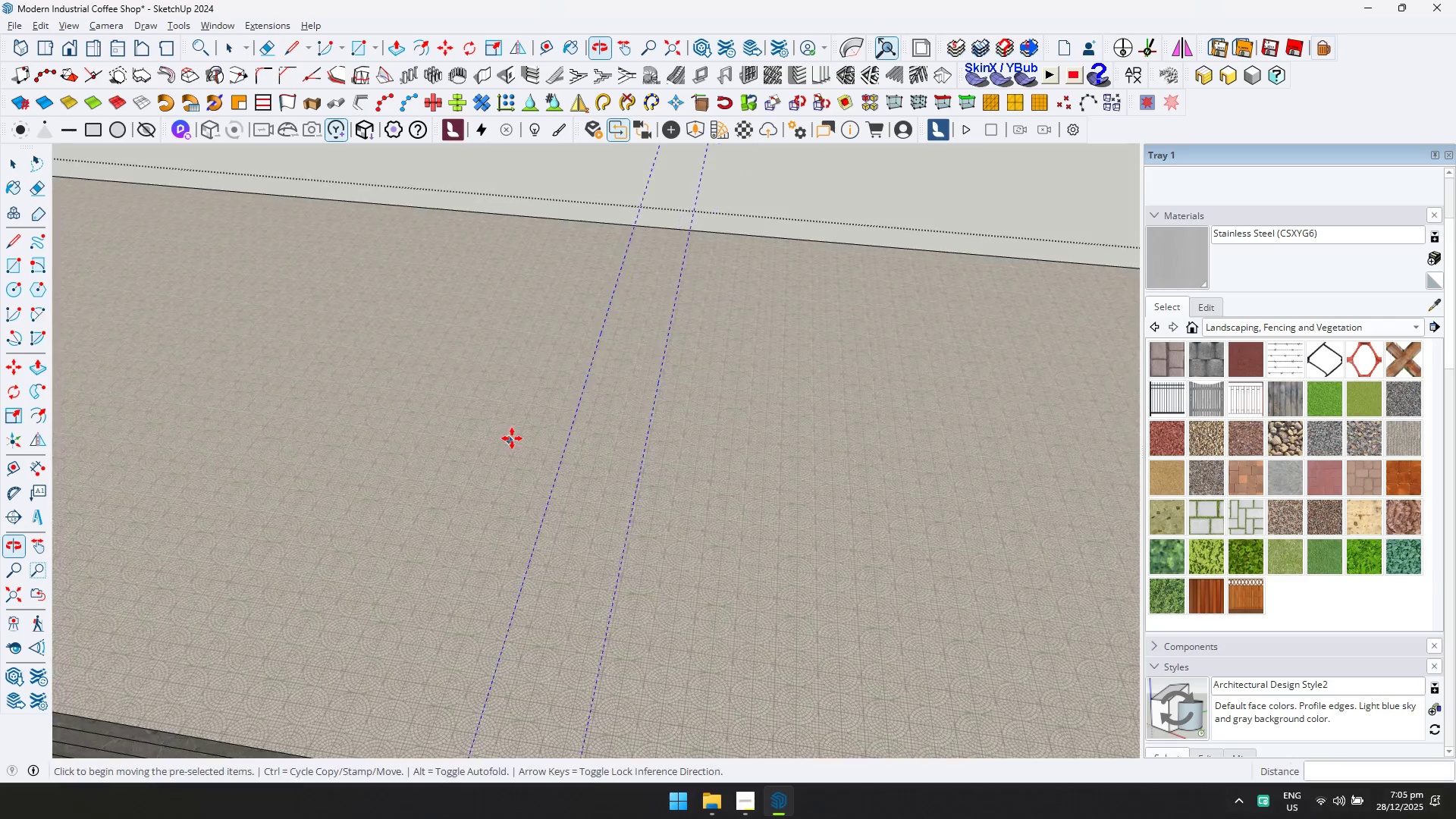 
key(L)
 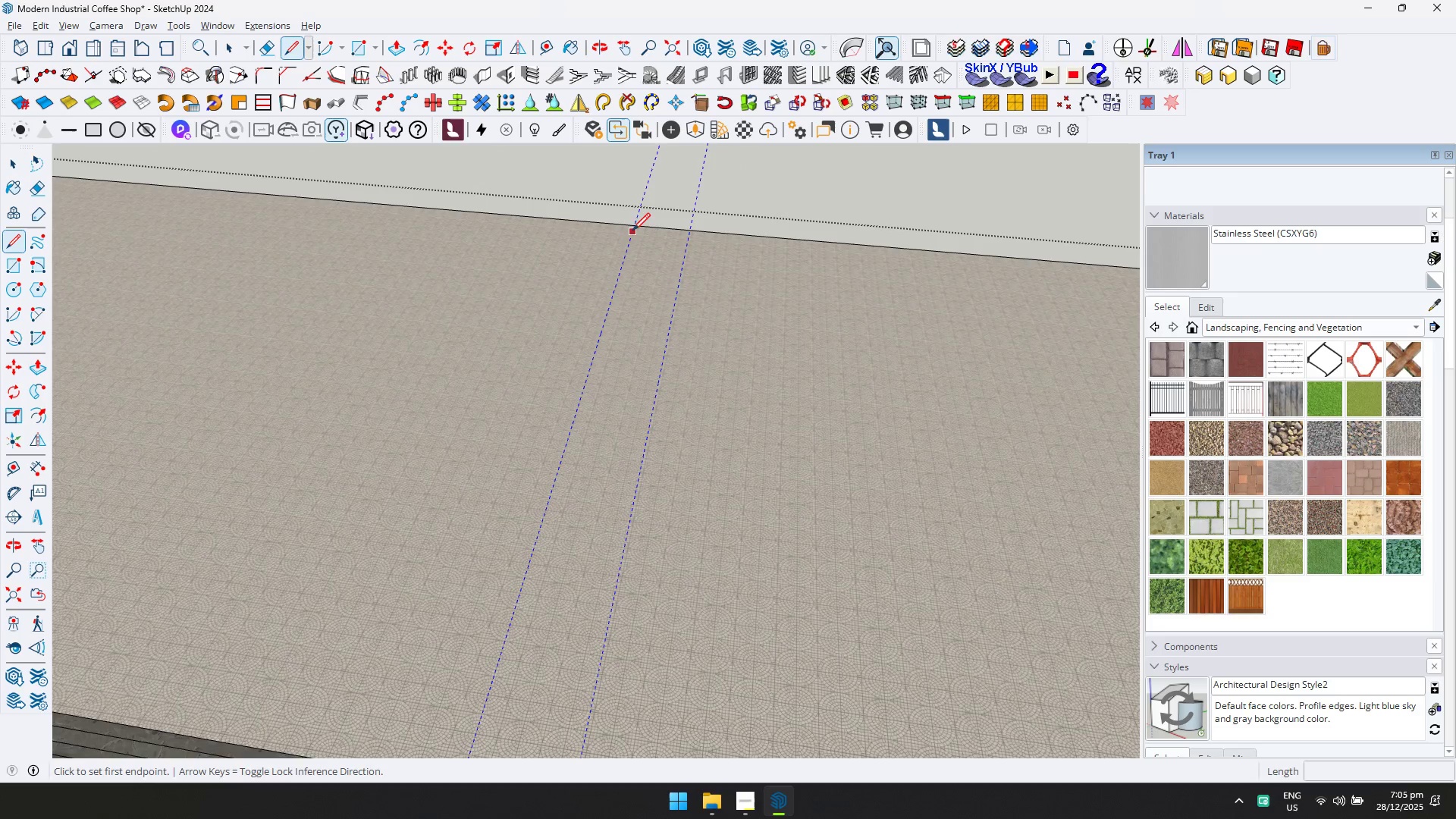 
left_click([635, 227])
 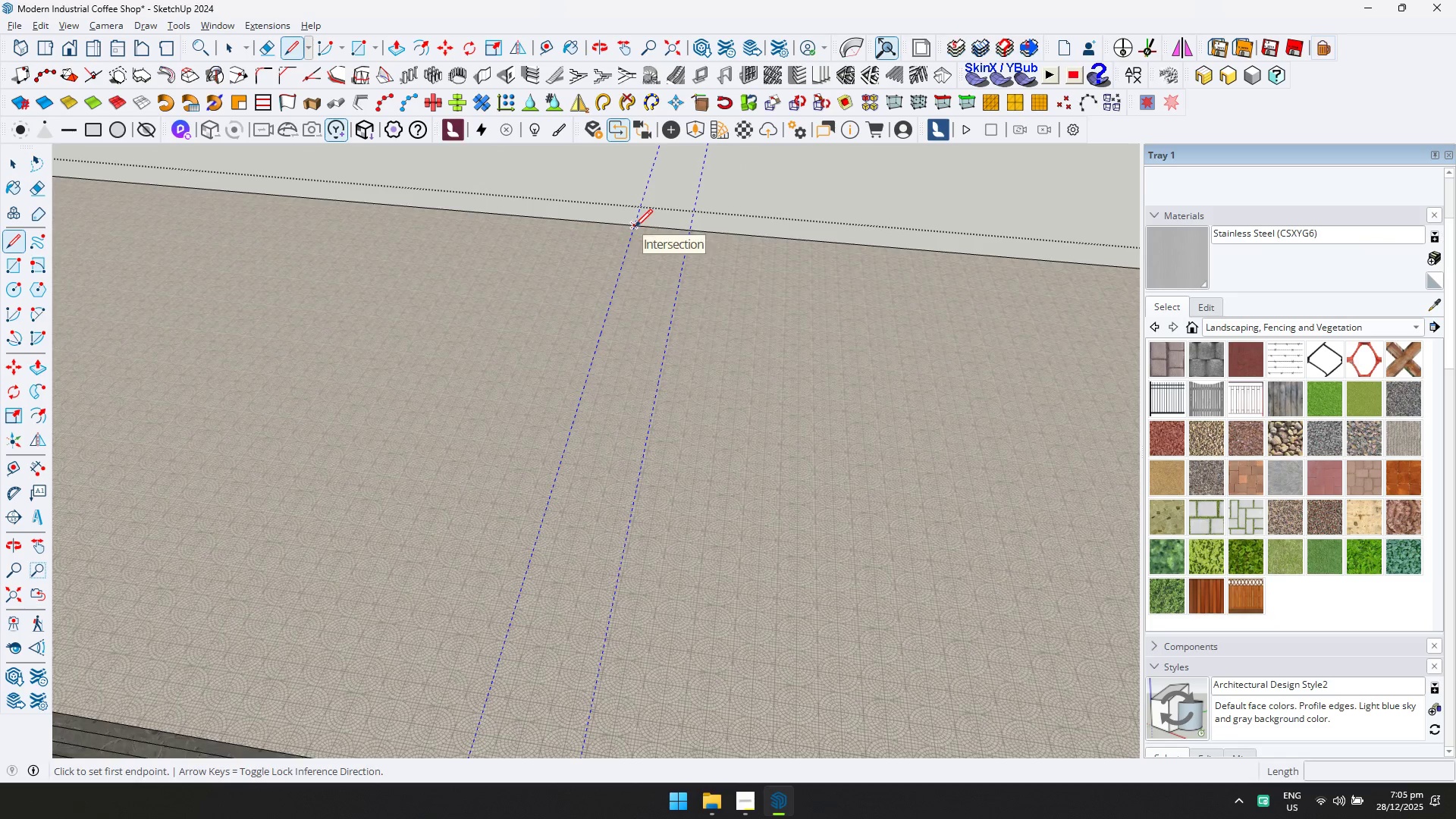 
key(D)
 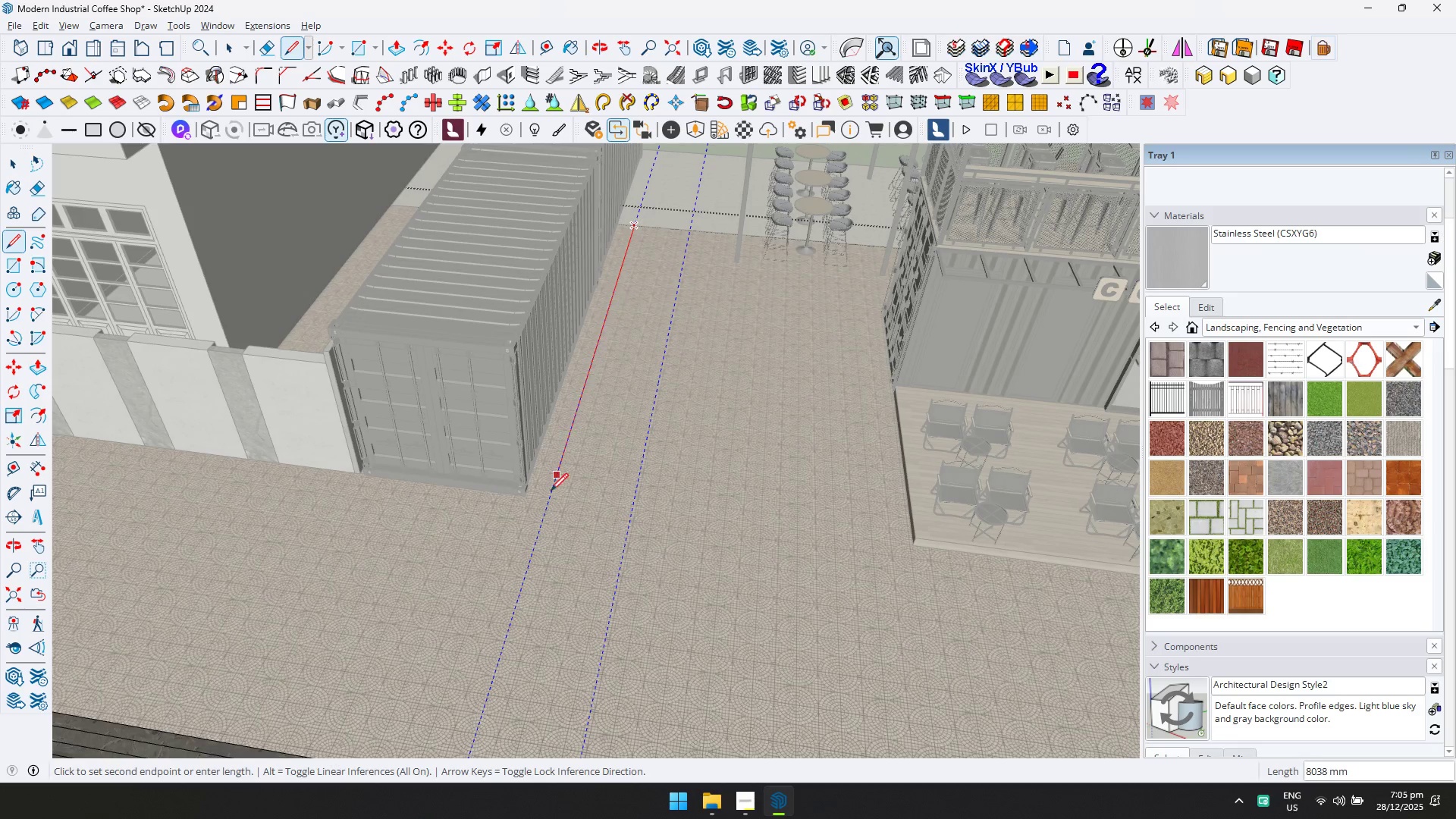 
hold_key(key=ShiftLeft, duration=0.44)
 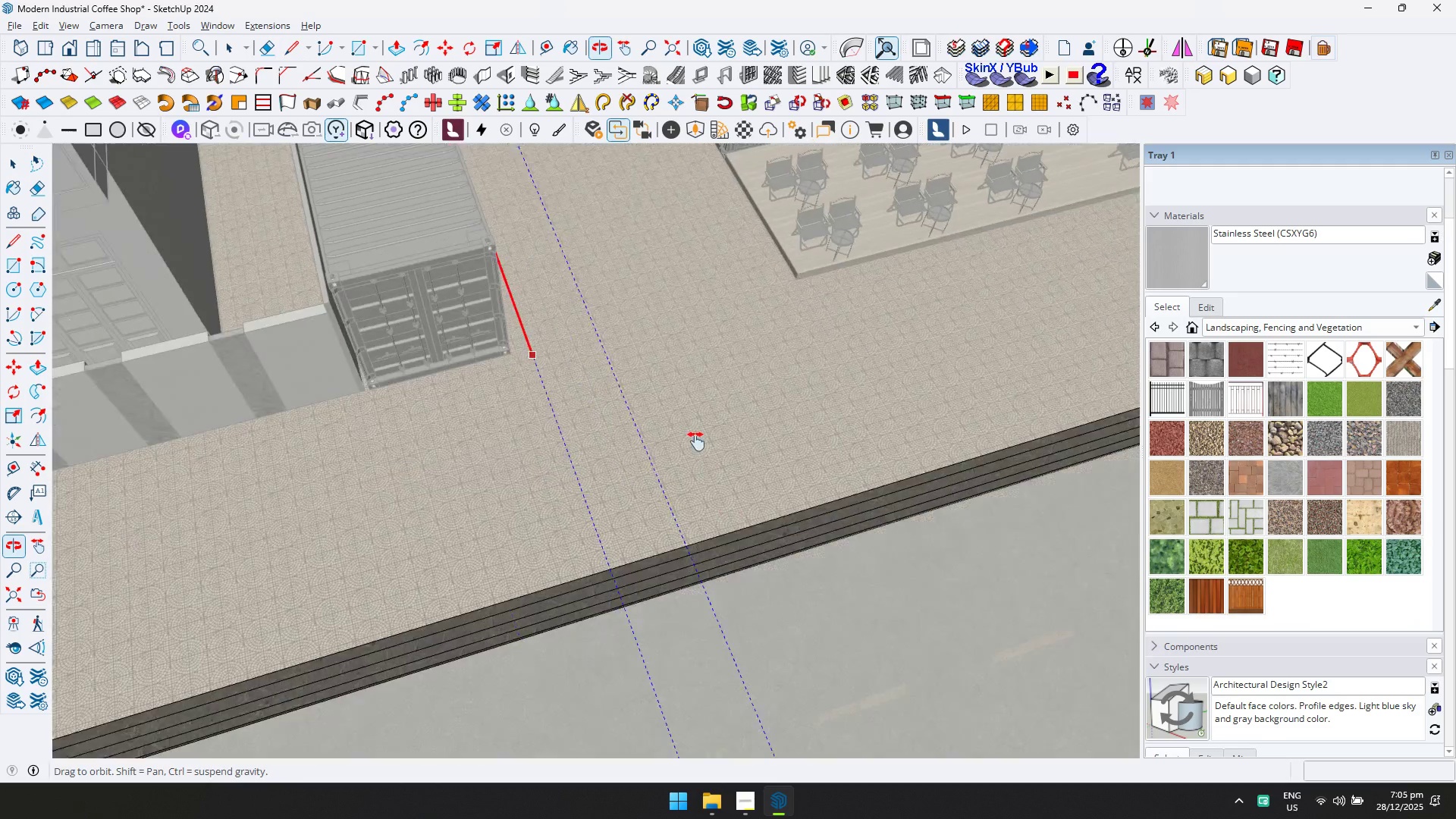 
hold_key(key=ShiftLeft, duration=0.31)
 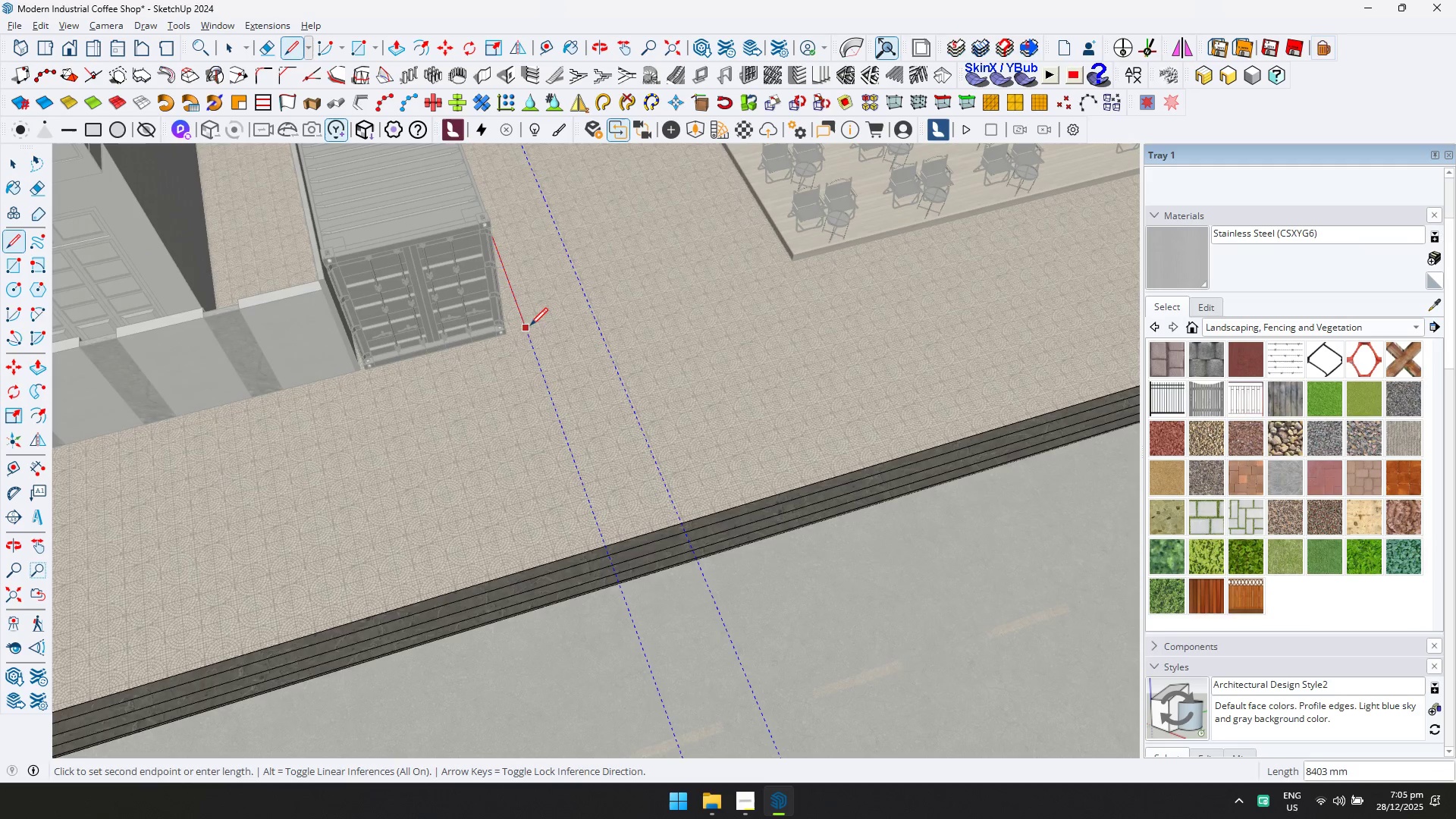 
scroll: coordinate [544, 507], scroll_direction: down, amount: 2.0
 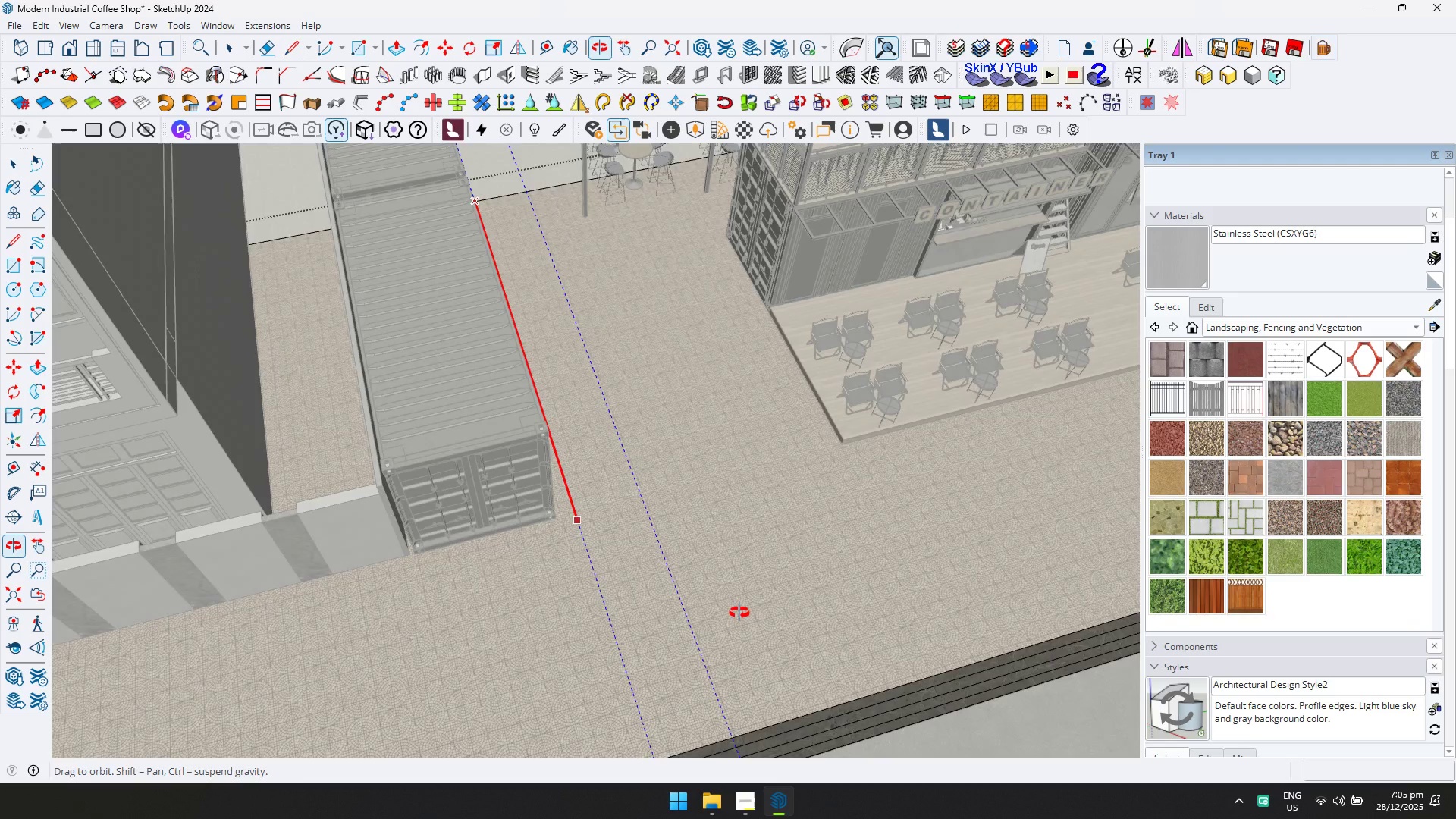 
key(ArrowLeft)
 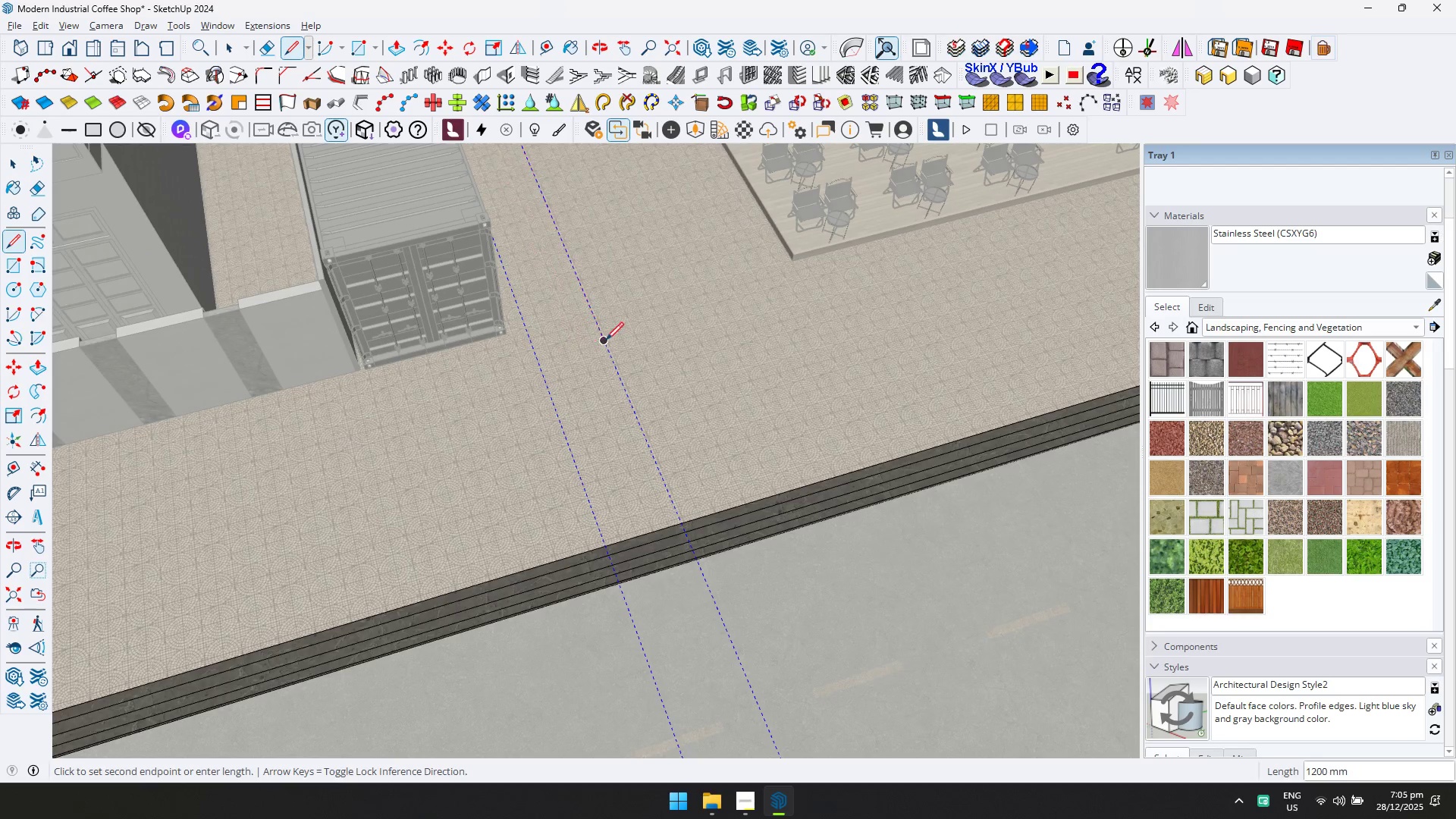 
key(ArrowUp)
 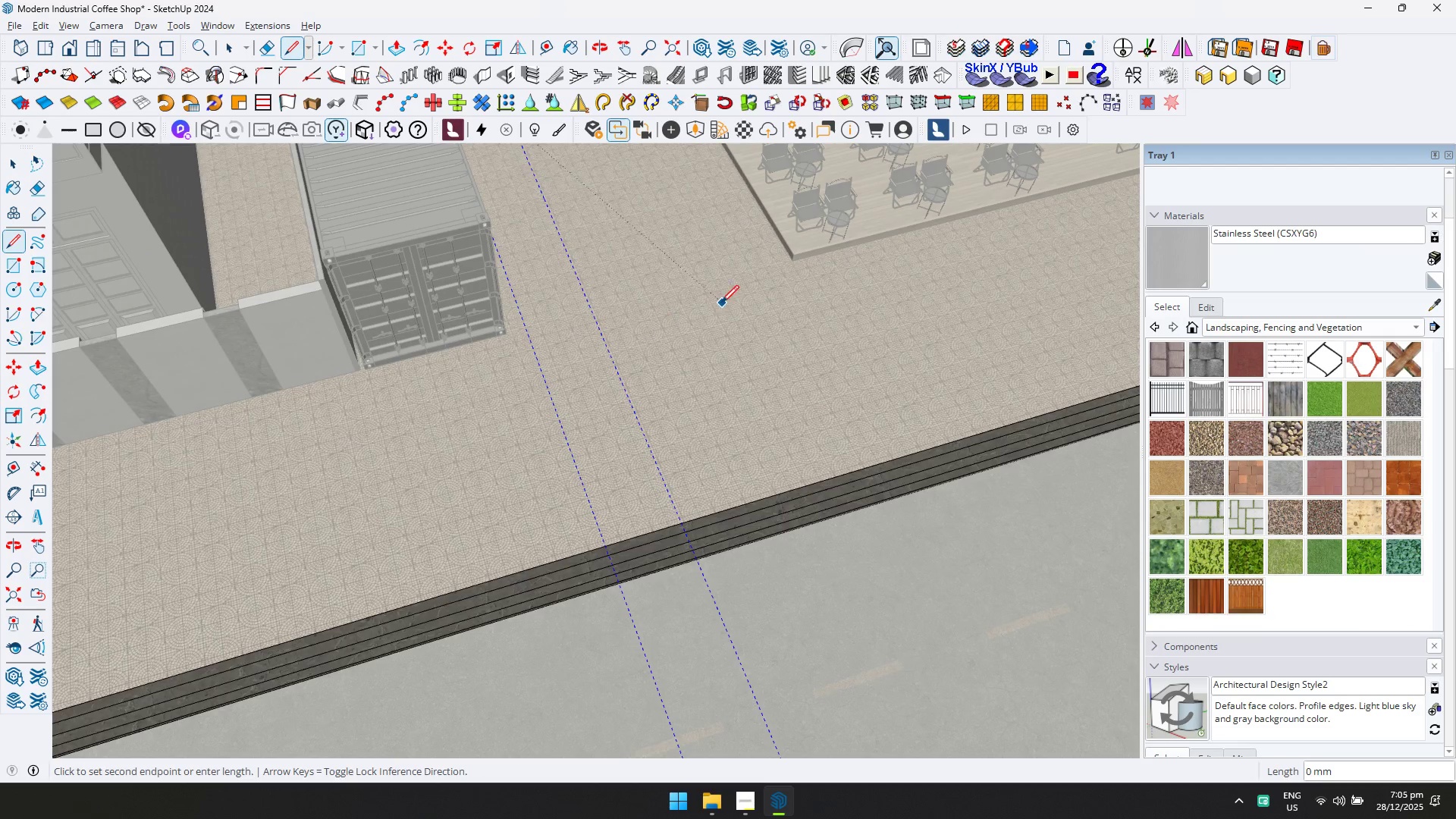 
key(ArrowRight)
 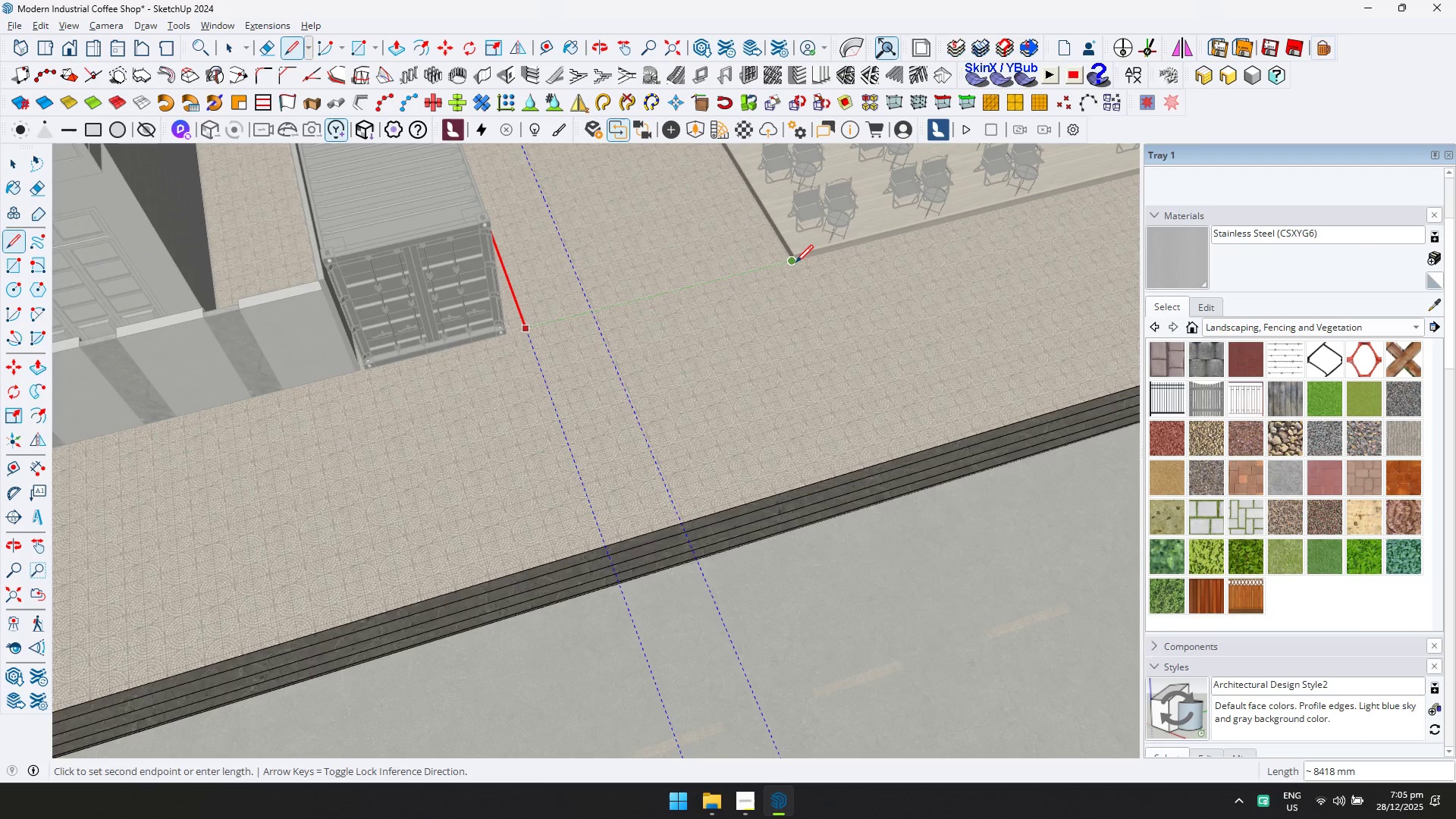 
left_click([795, 262])
 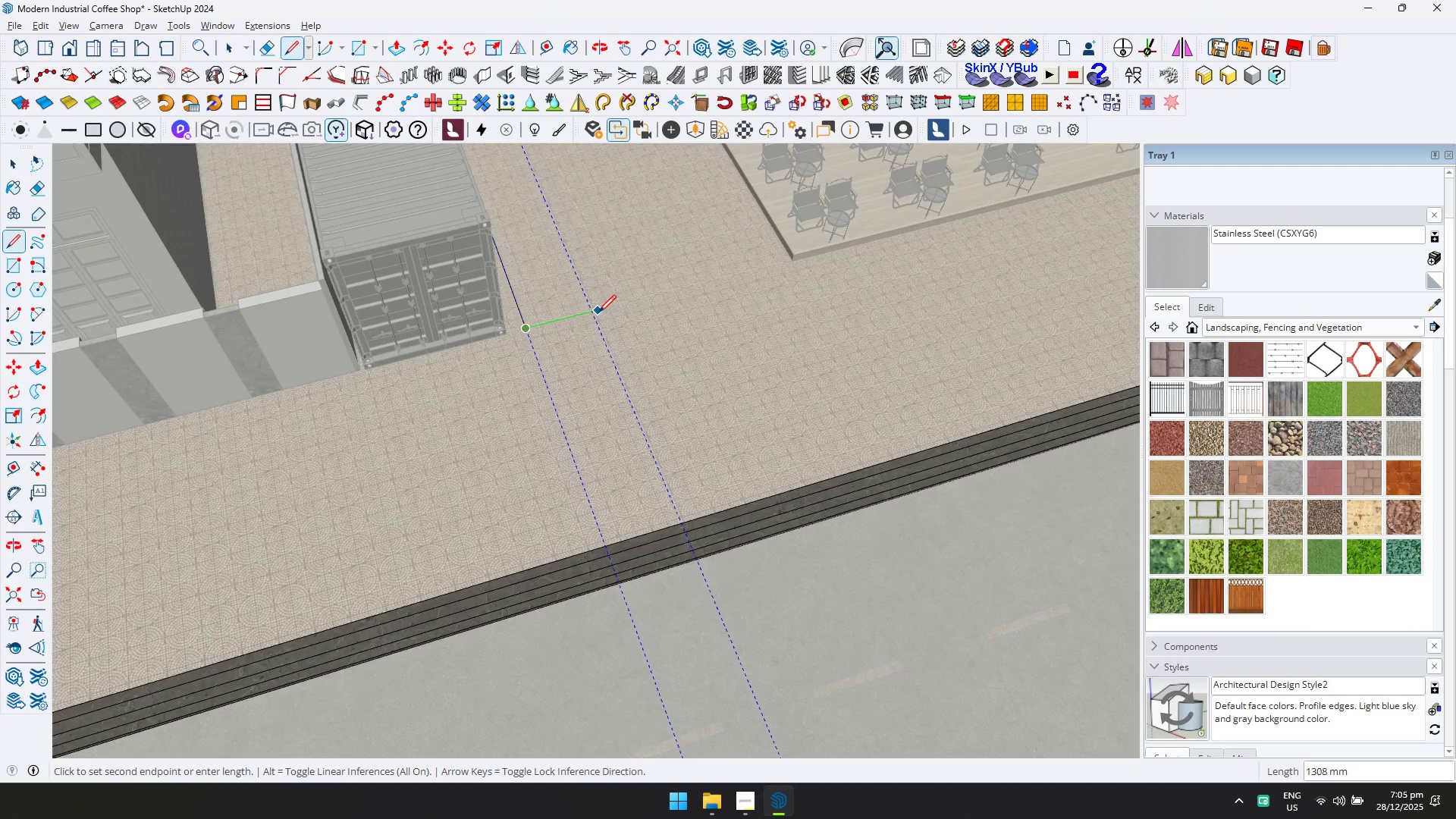 
left_click([597, 312])
 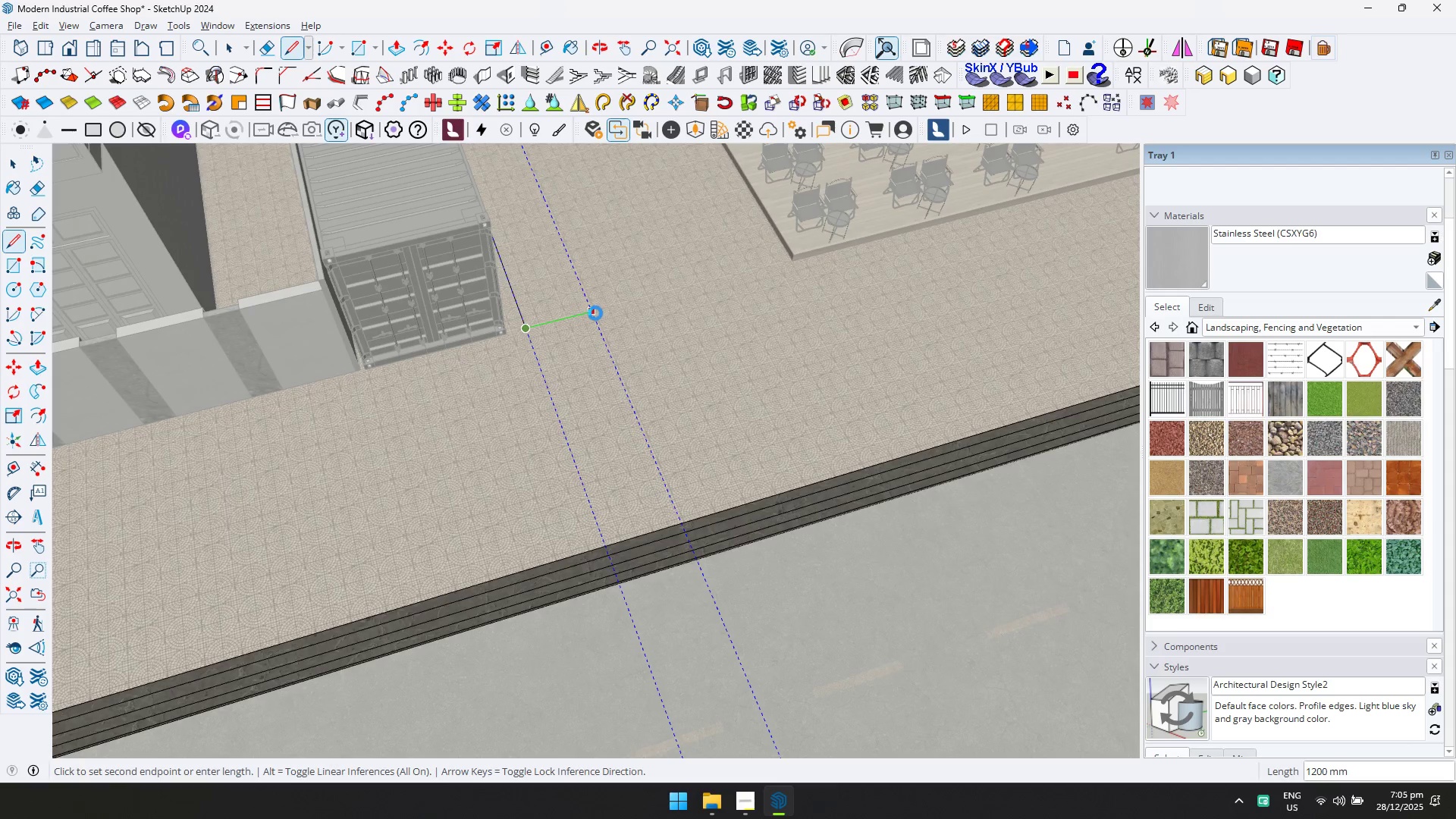 
hold_key(key=ShiftLeft, duration=0.42)
 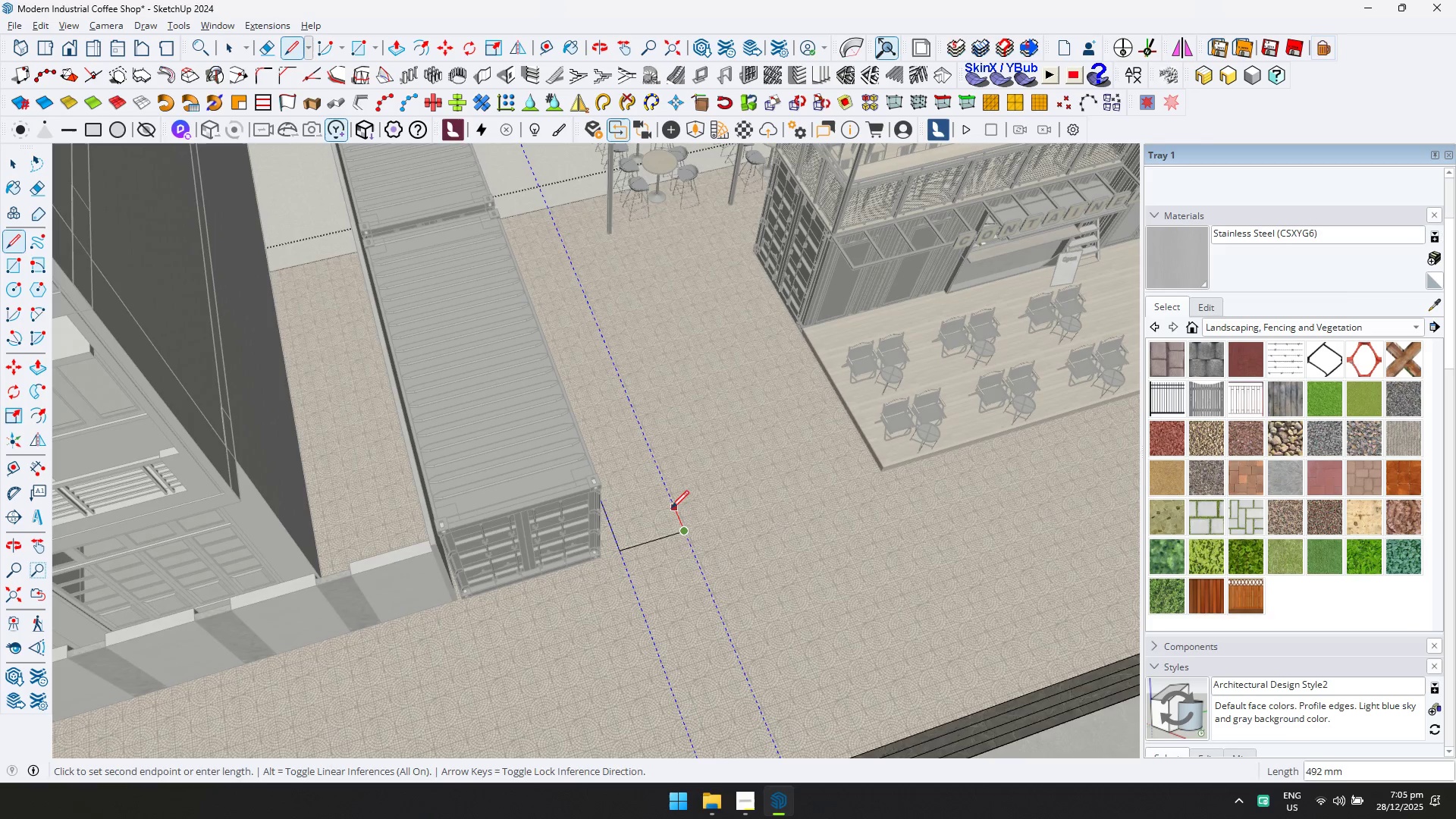 
key(ArrowUp)
 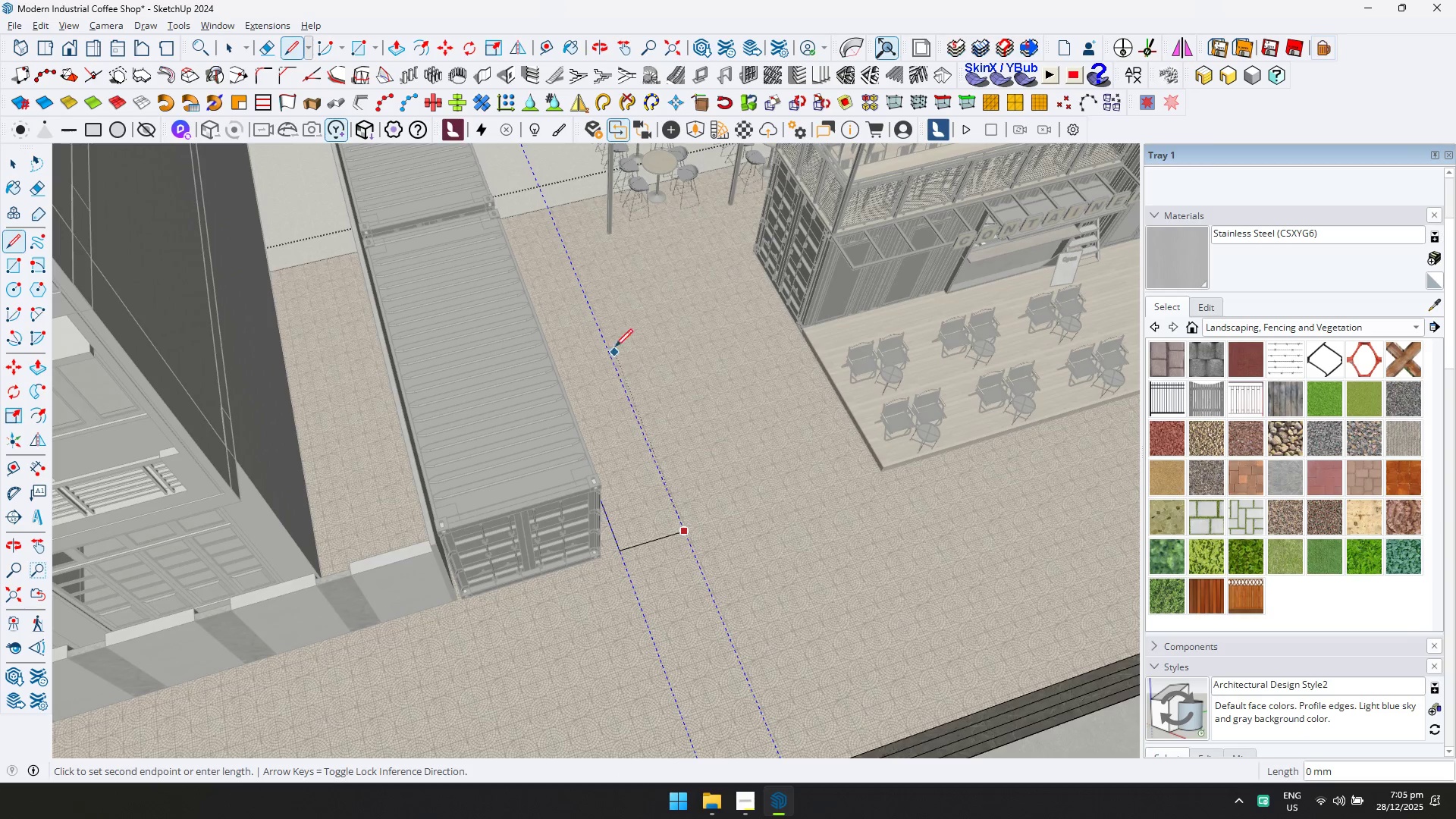 
key(ArrowLeft)
 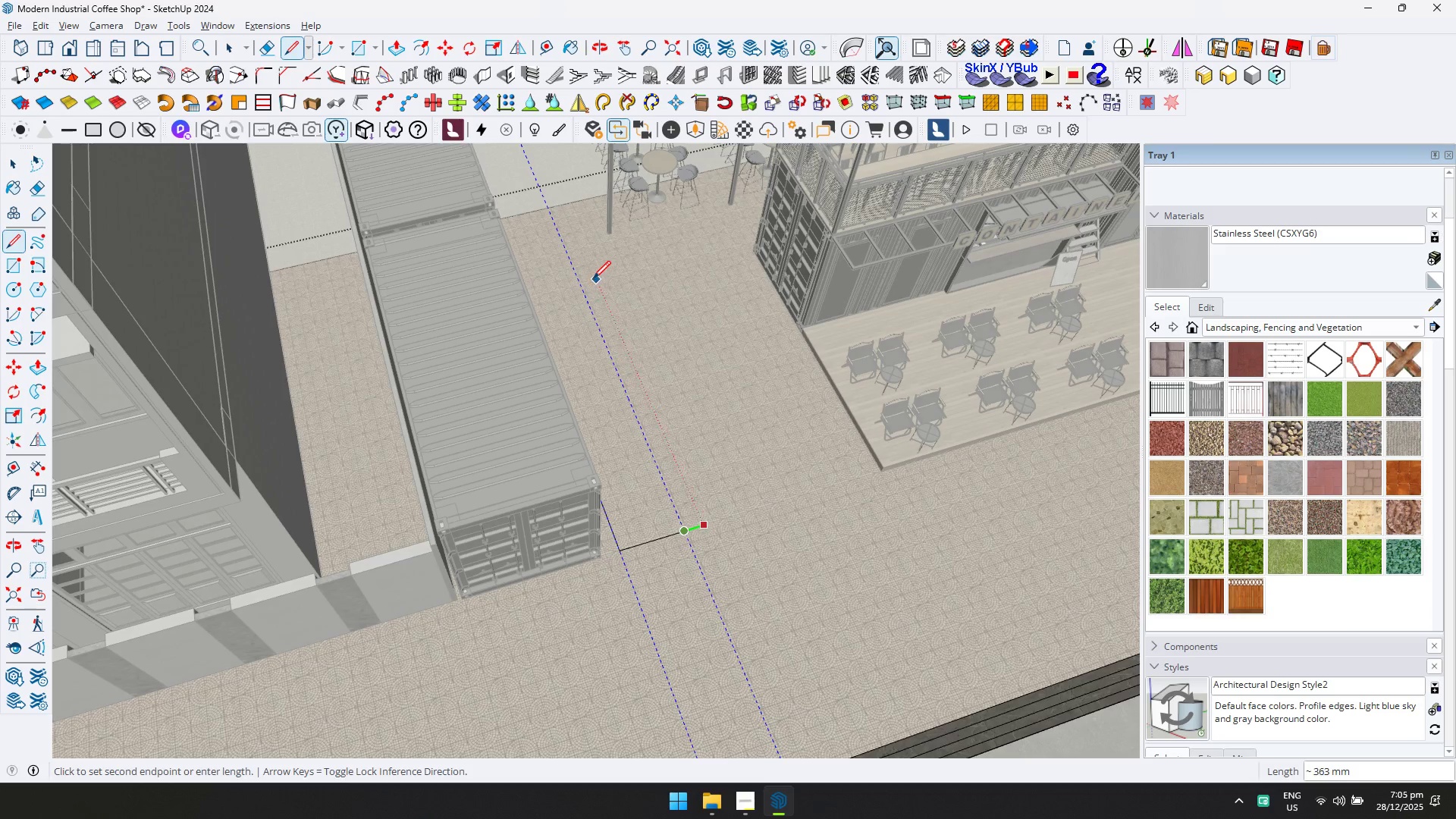 
key(ArrowRight)
 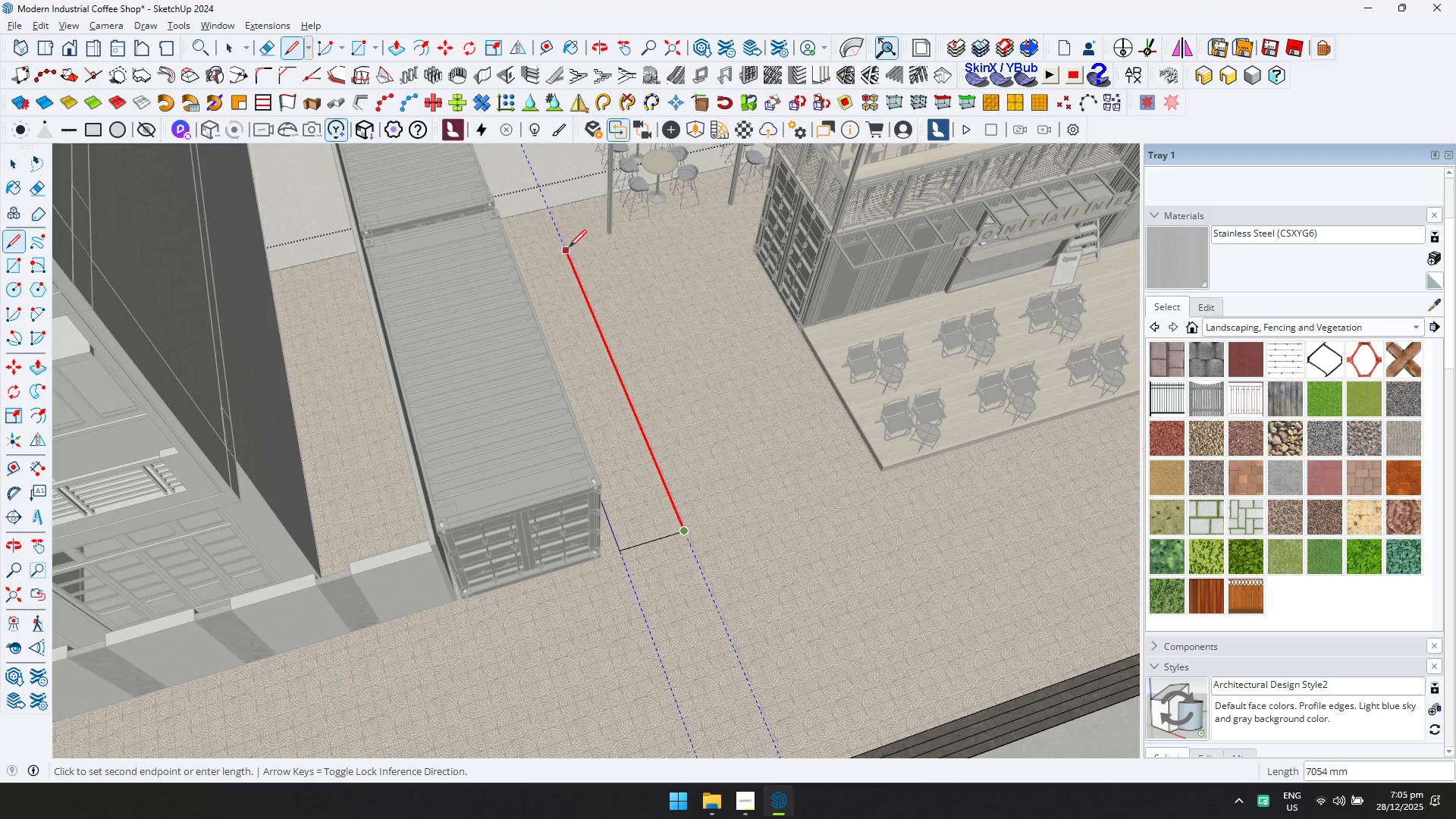 
key(Shift+ShiftLeft)
 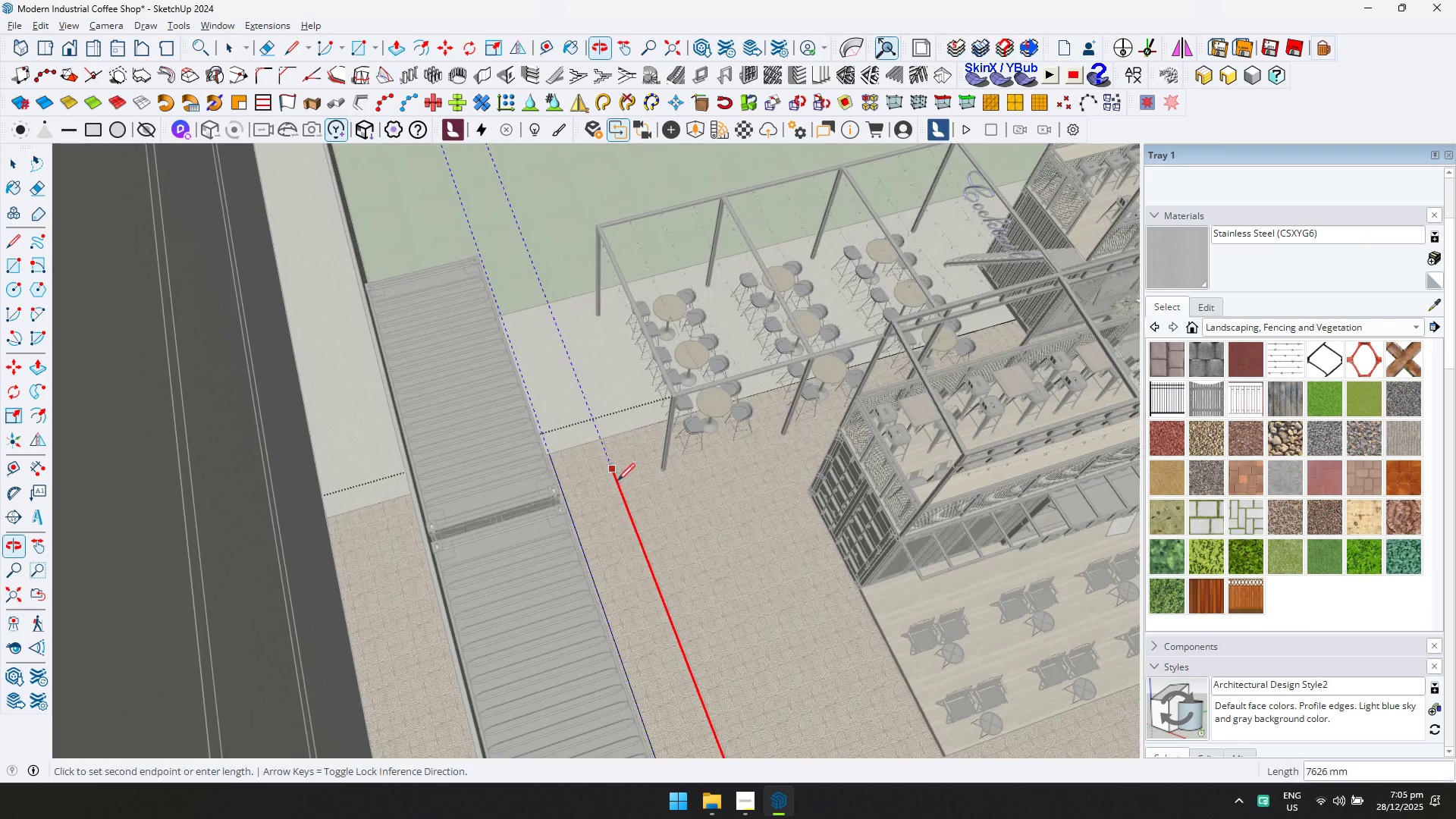 
key(D)
 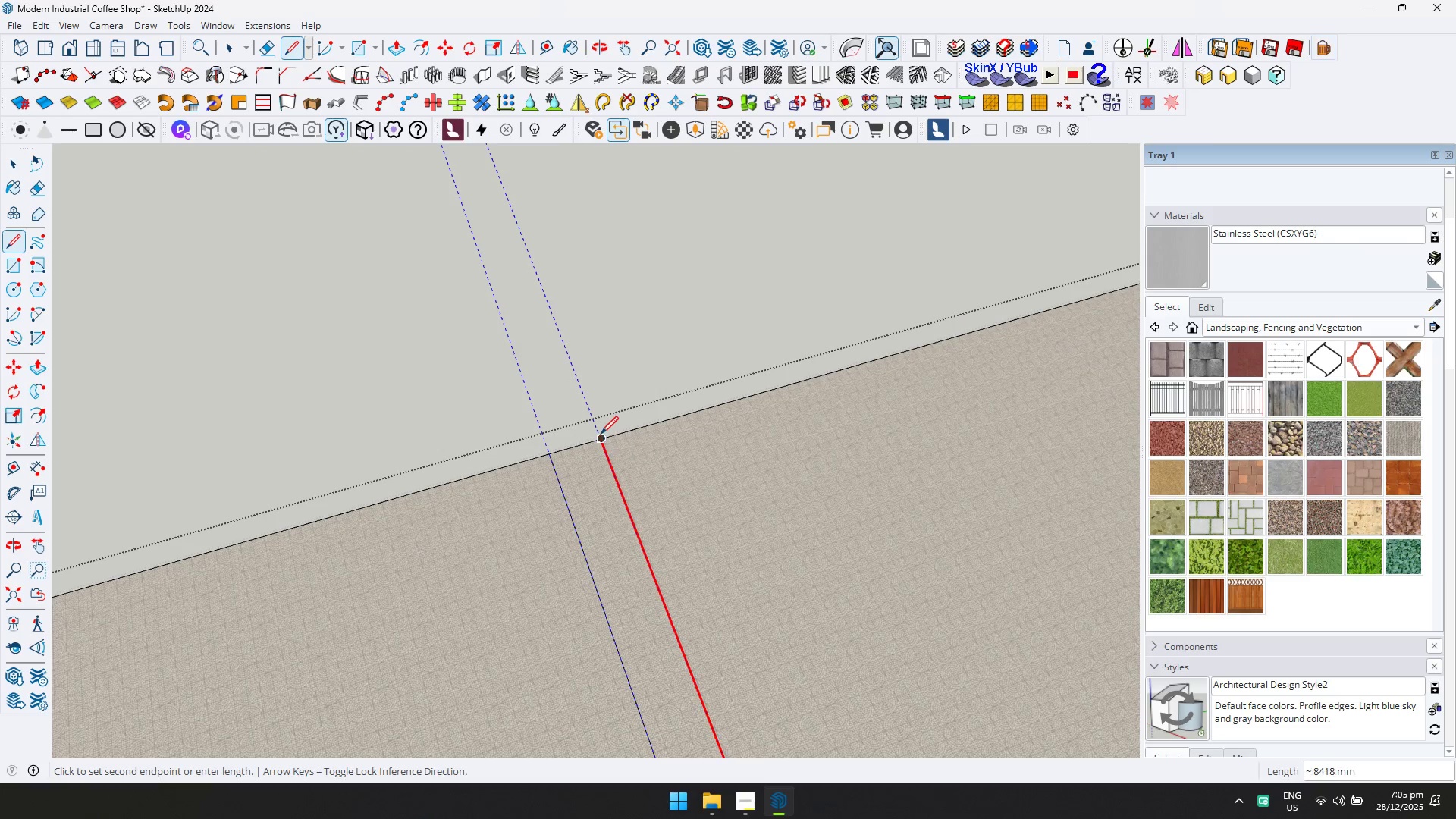 
left_click([602, 436])
 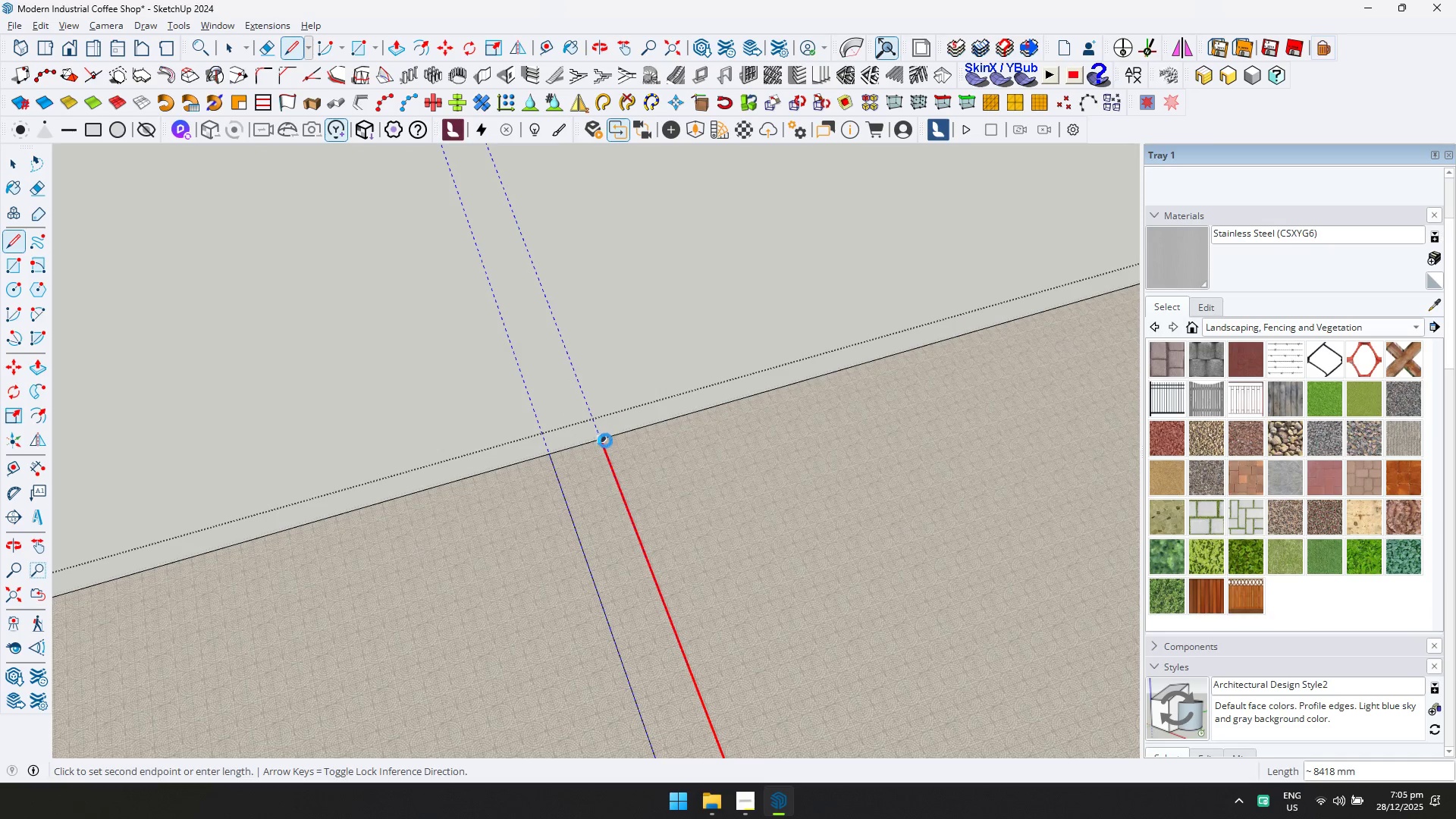 
hold_key(key=ShiftLeft, duration=0.44)
 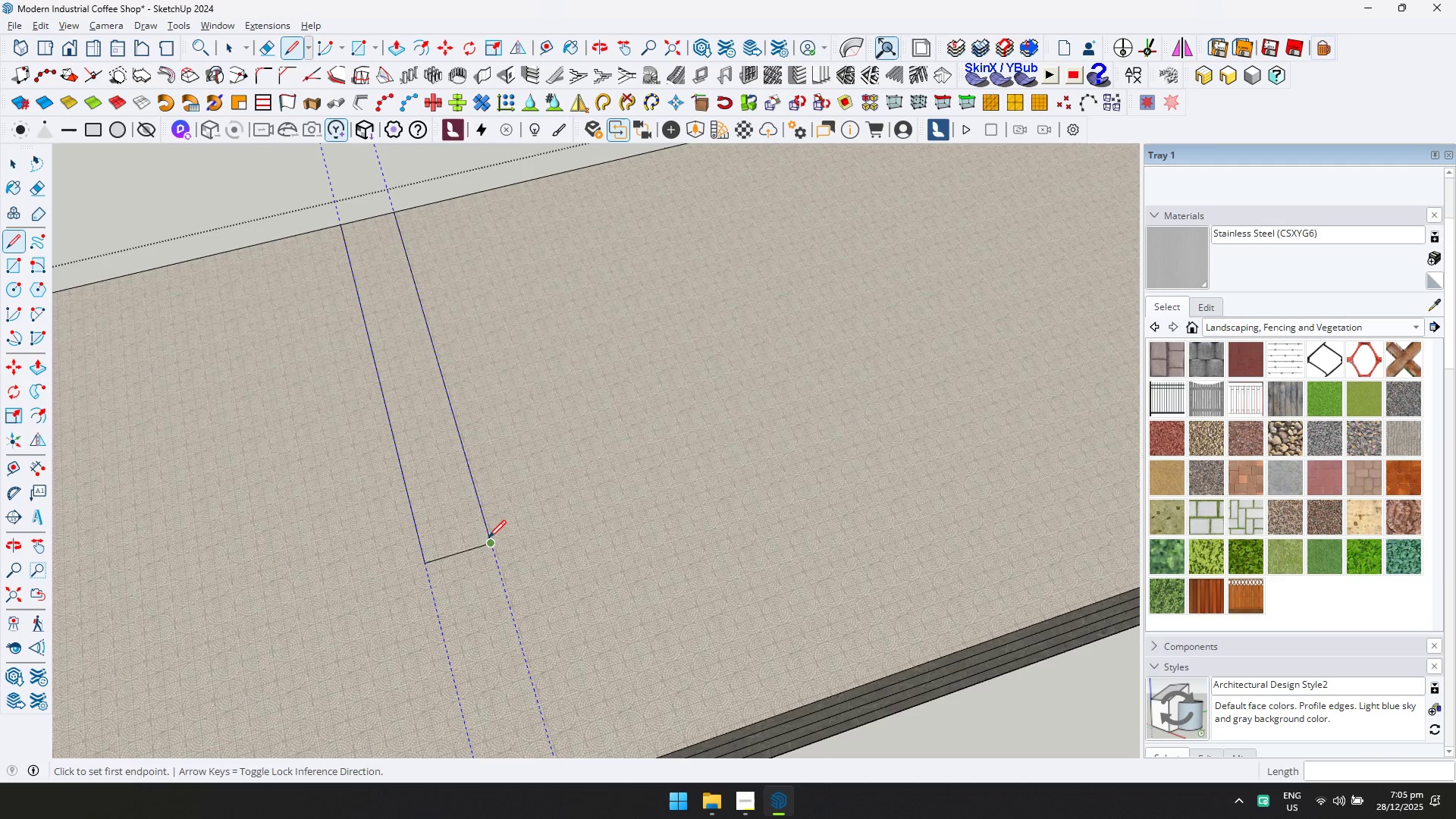 
left_click([488, 539])
 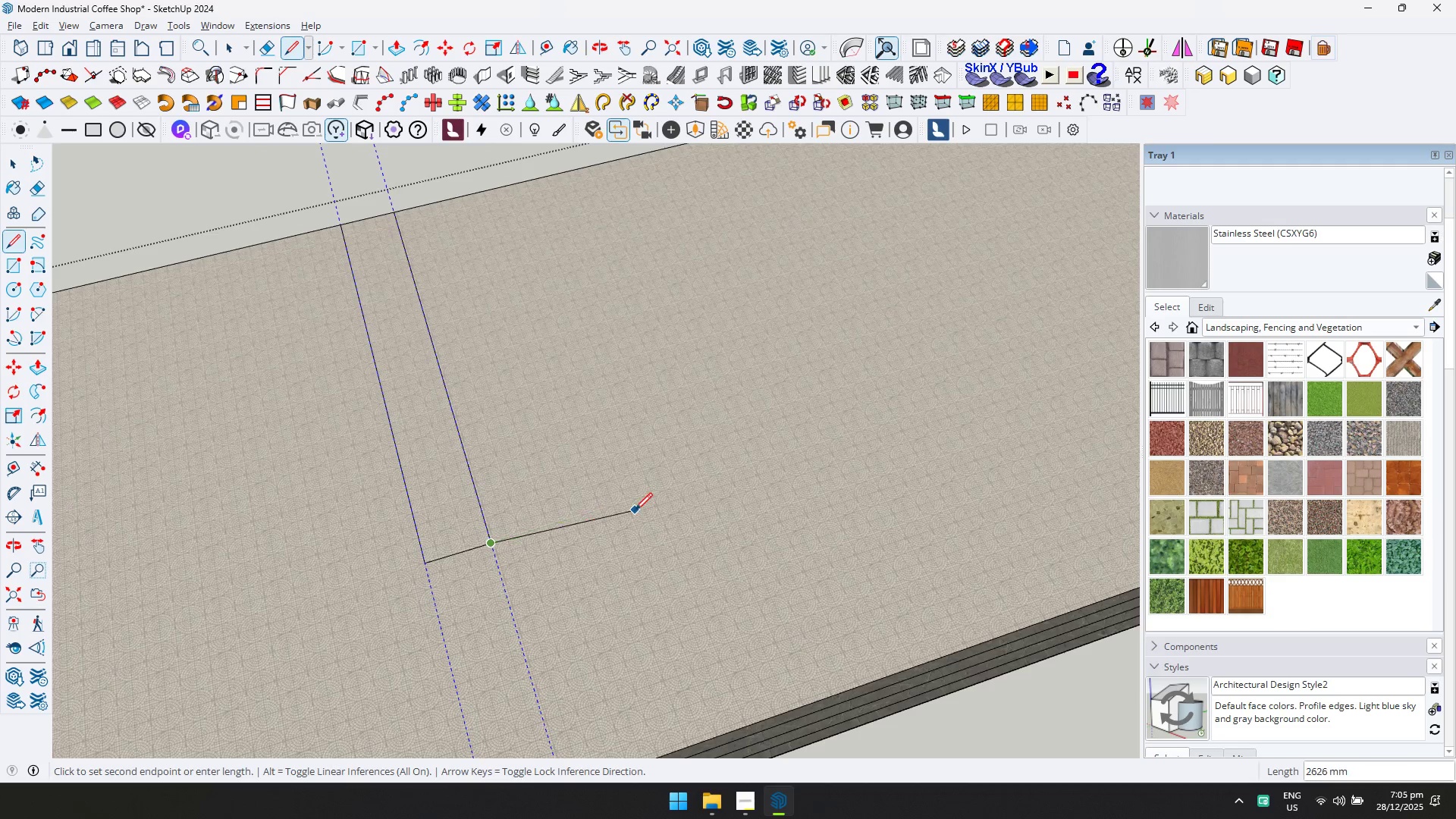 
key(D)
 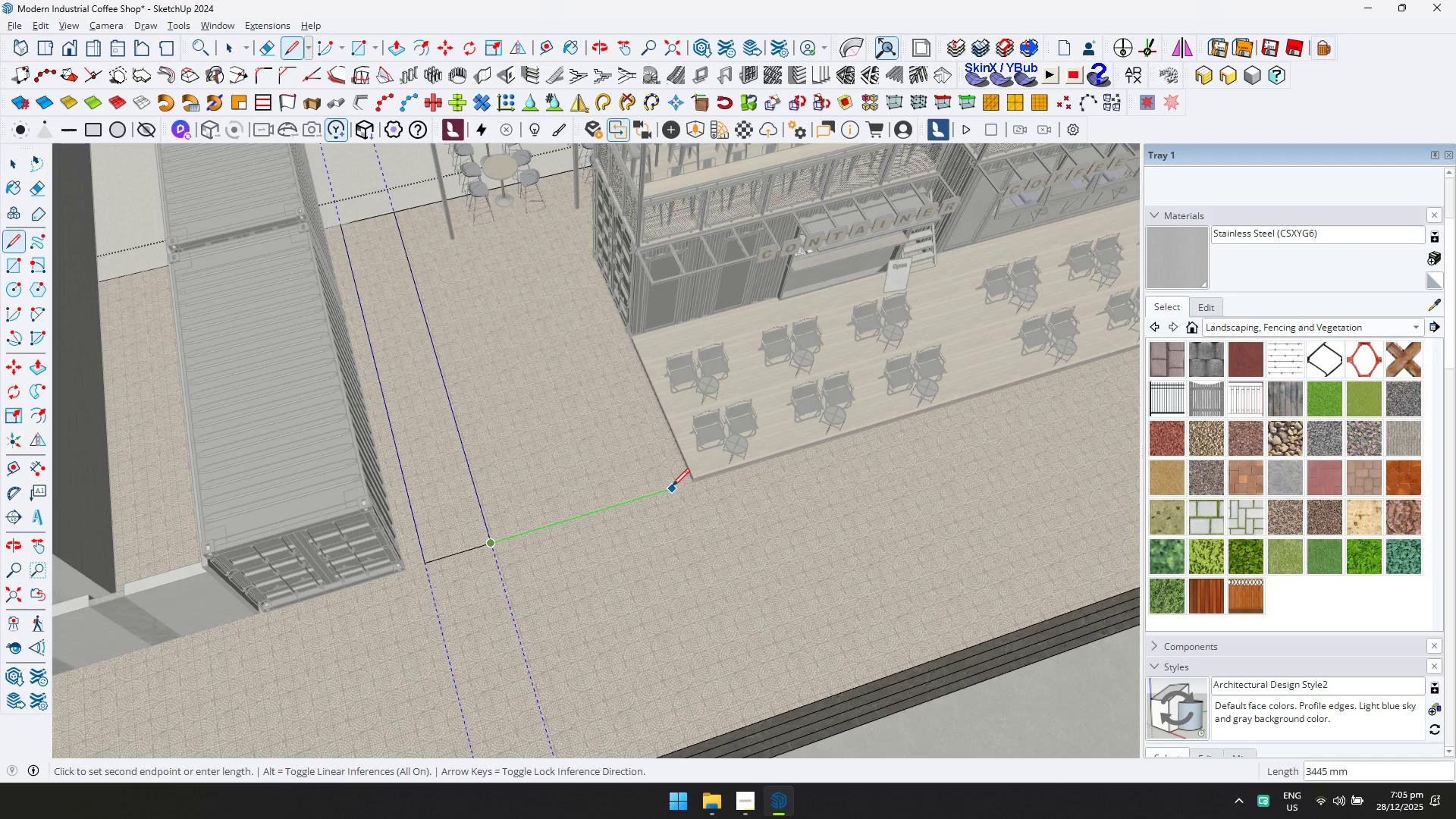 
type(trt)
 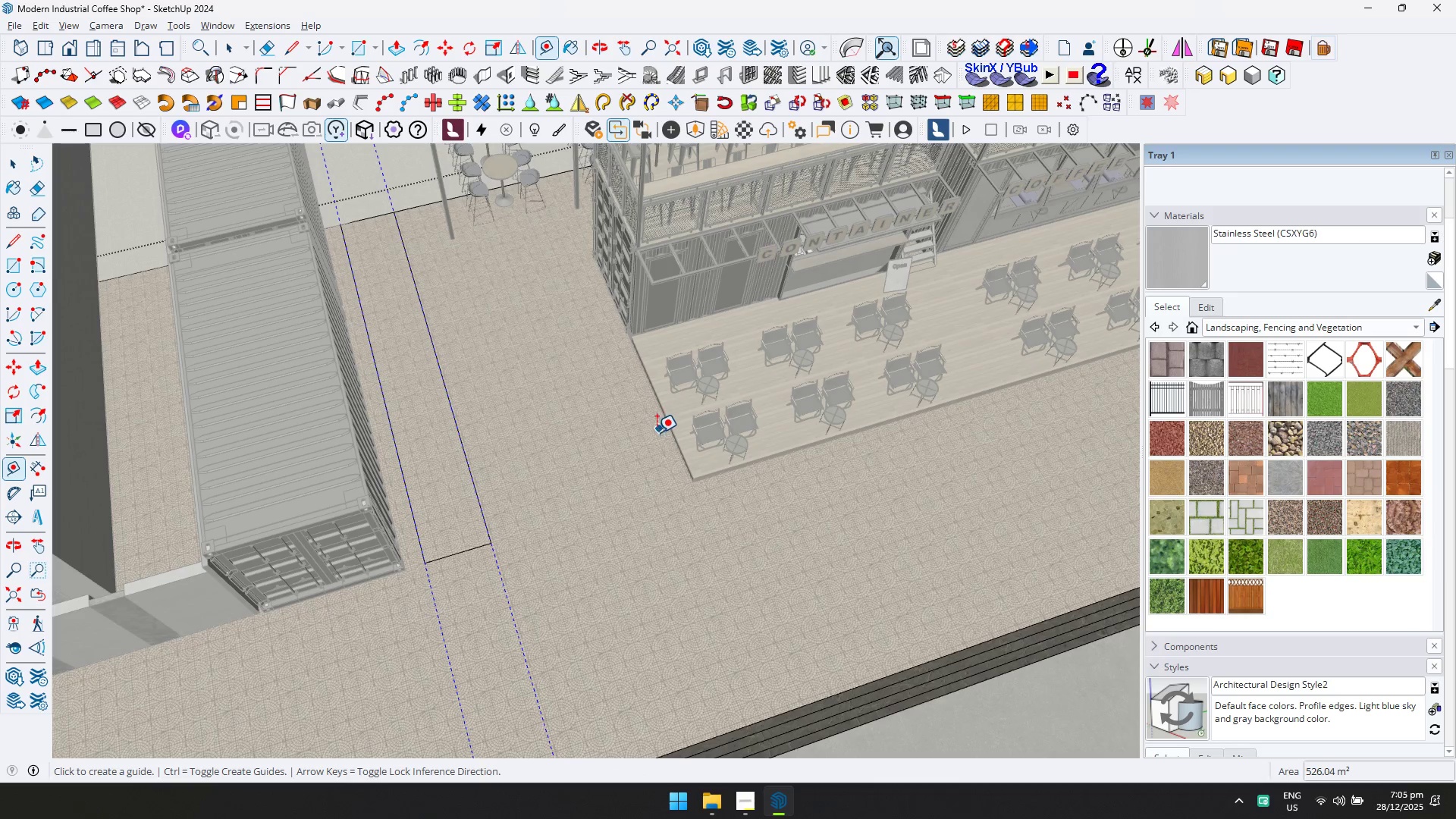 
scroll: coordinate [664, 448], scroll_direction: up, amount: 9.0
 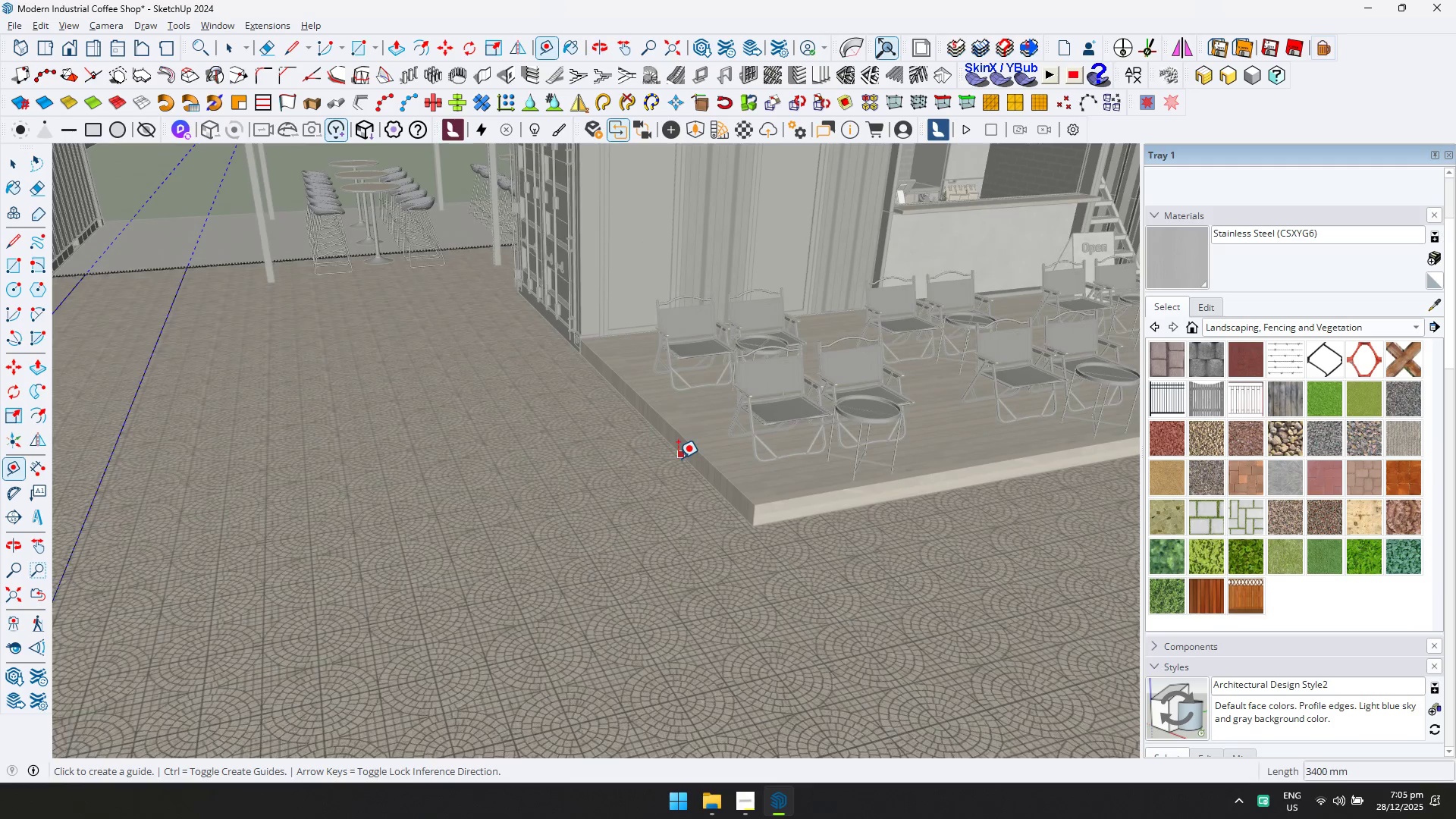 
left_click([679, 458])
 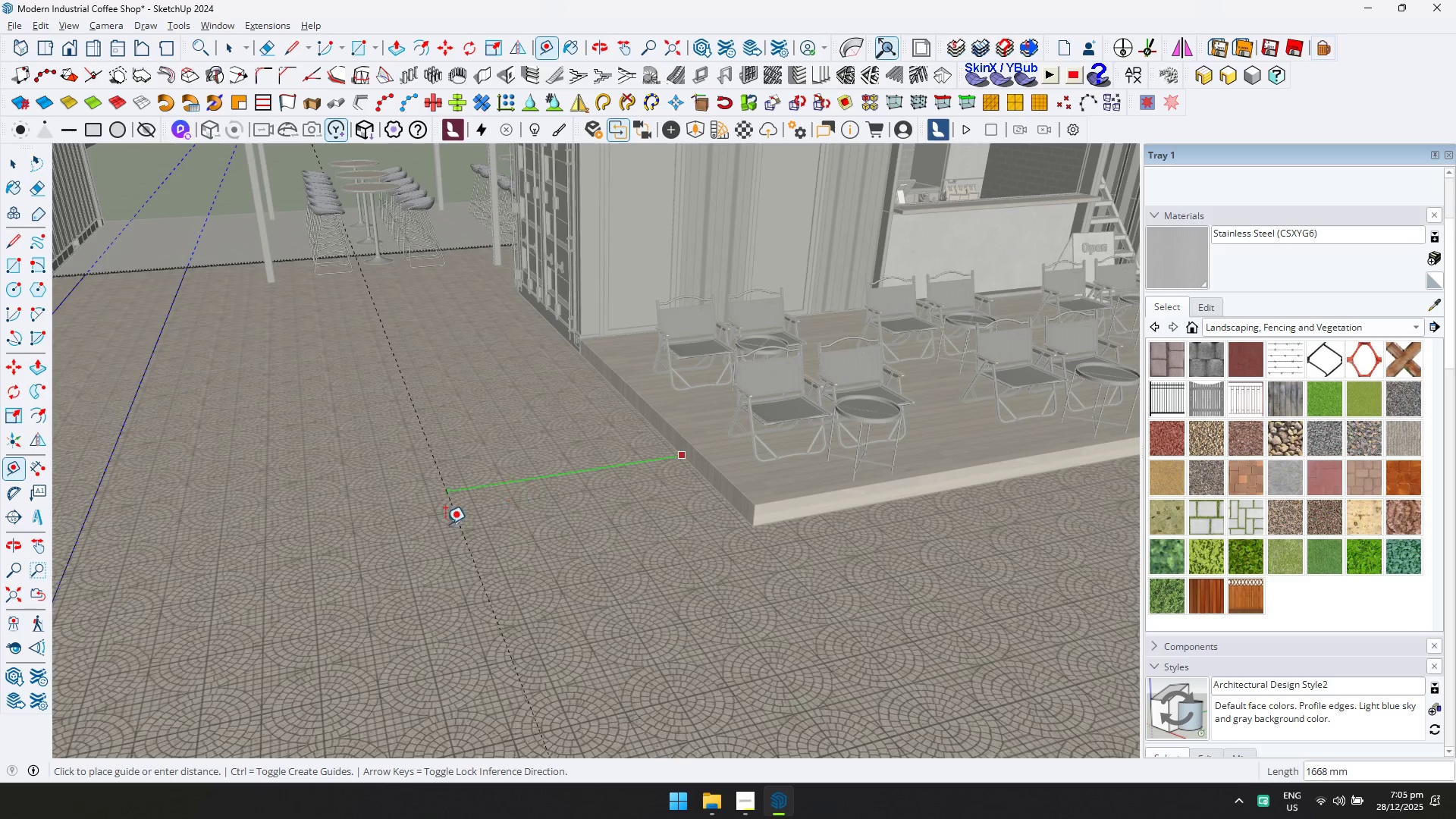 
hold_key(key=ShiftLeft, duration=0.38)
 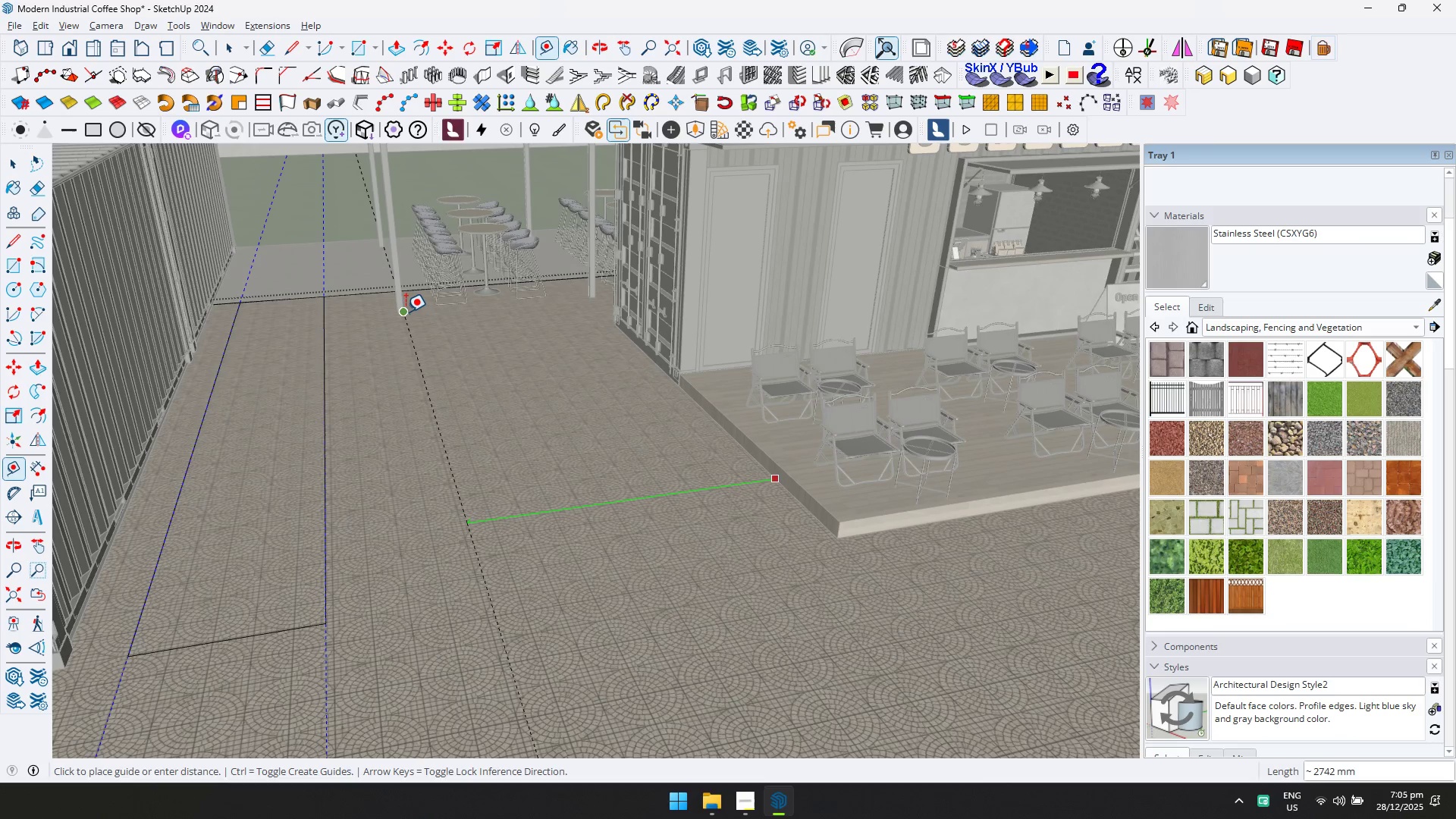 
scroll: coordinate [397, 548], scroll_direction: down, amount: 3.0
 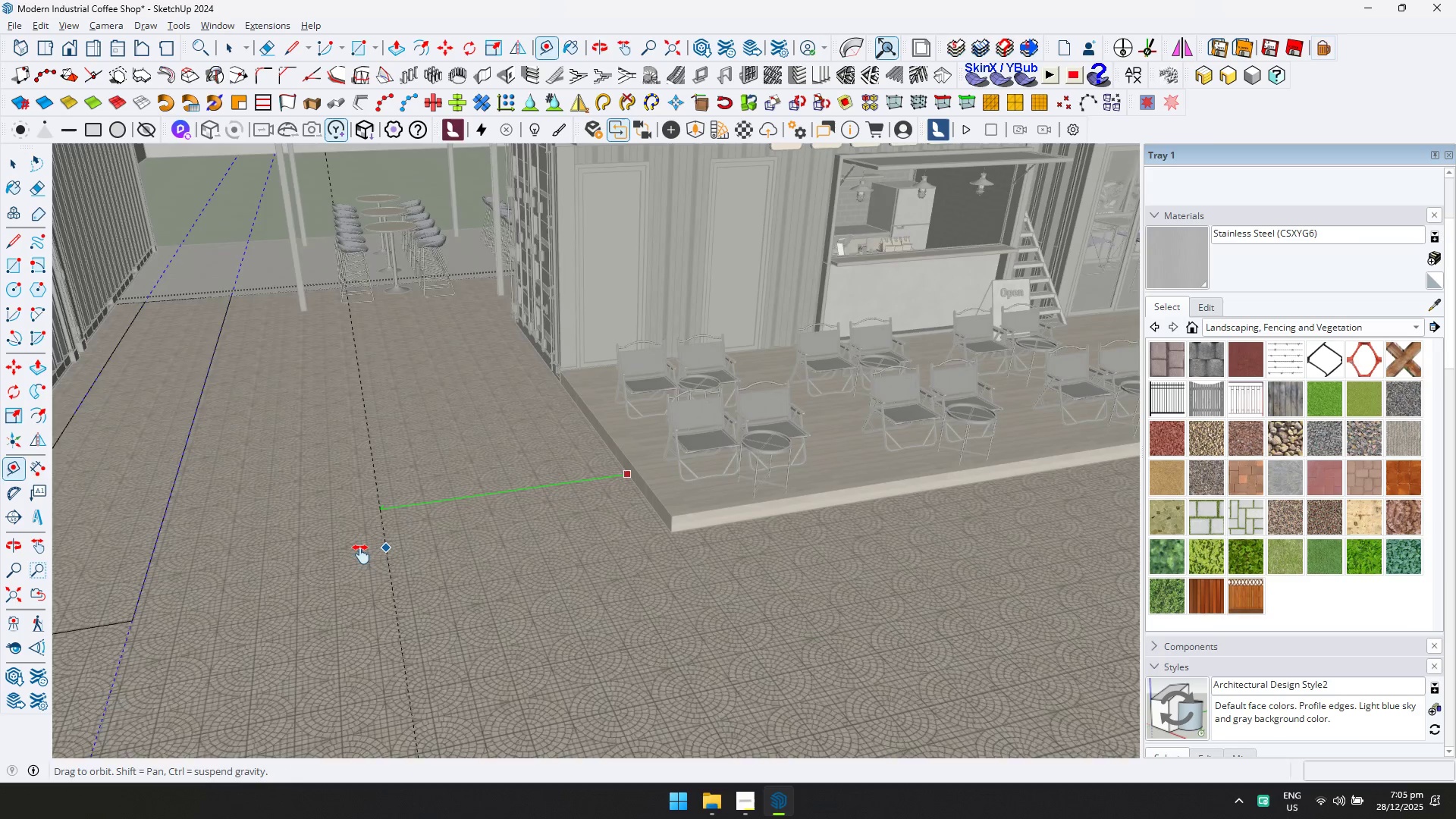 
left_click([406, 312])
 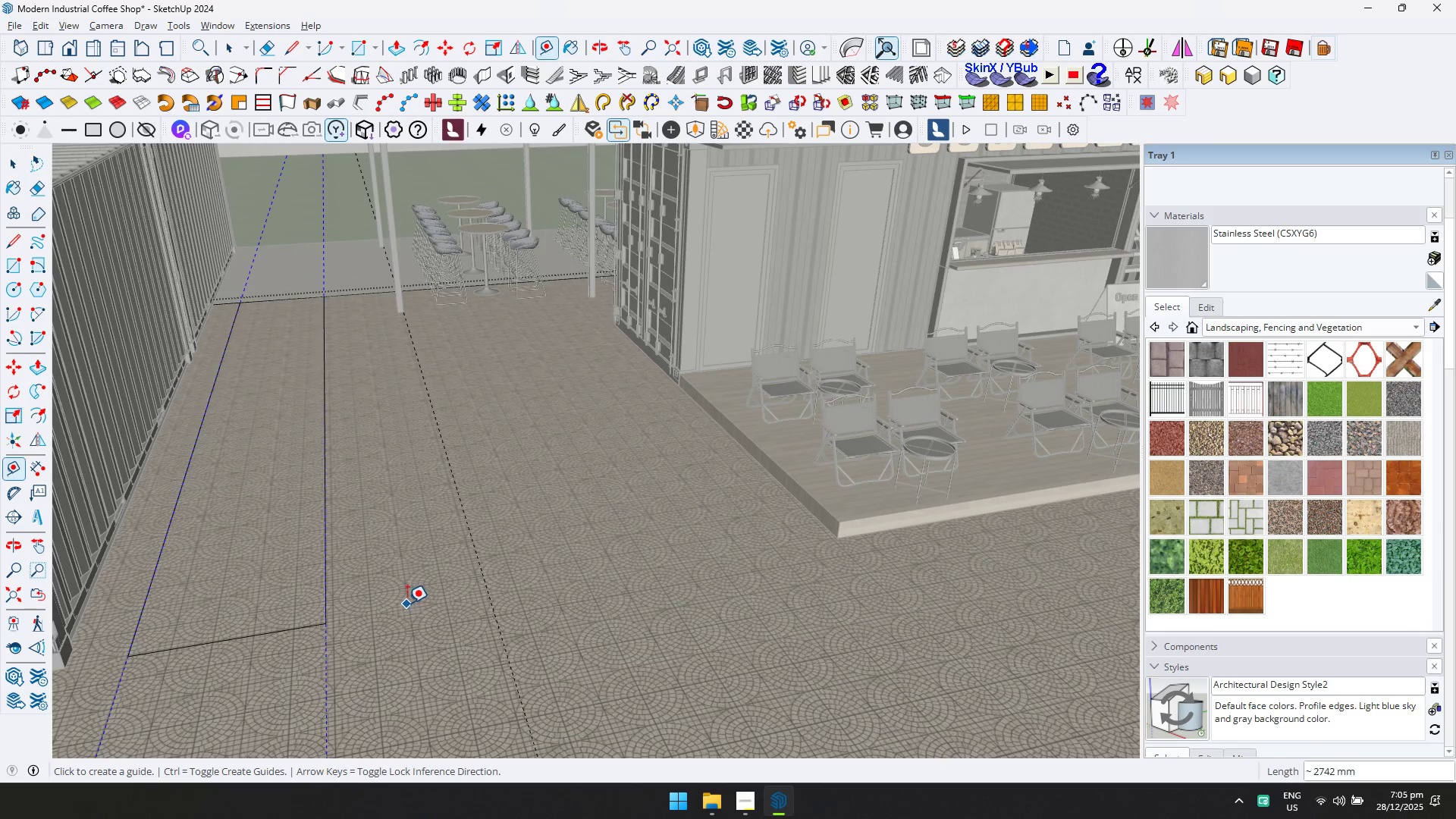 
key(L)
 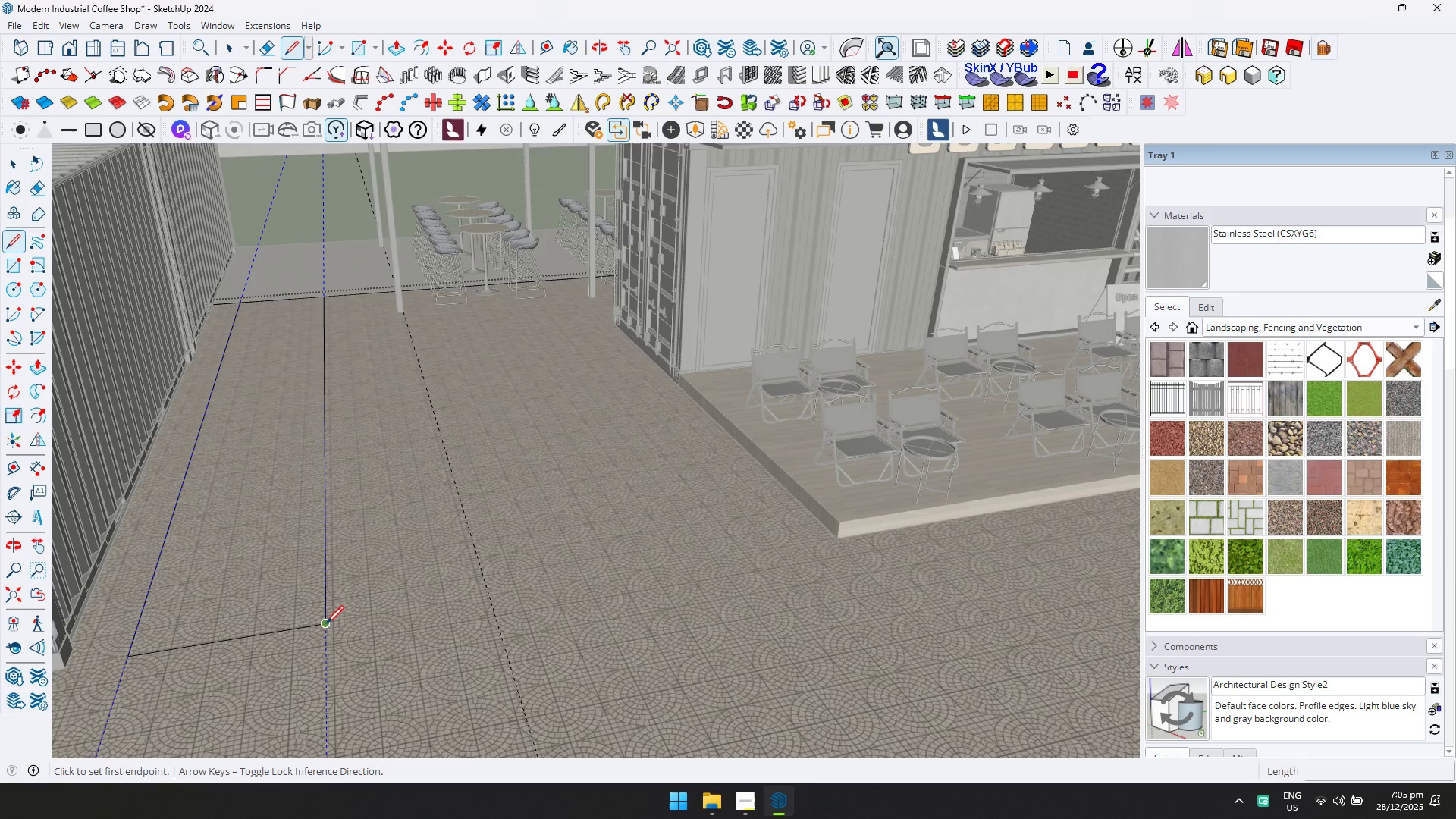 
left_click_drag(start_coordinate=[325, 623], to_coordinate=[328, 622])
 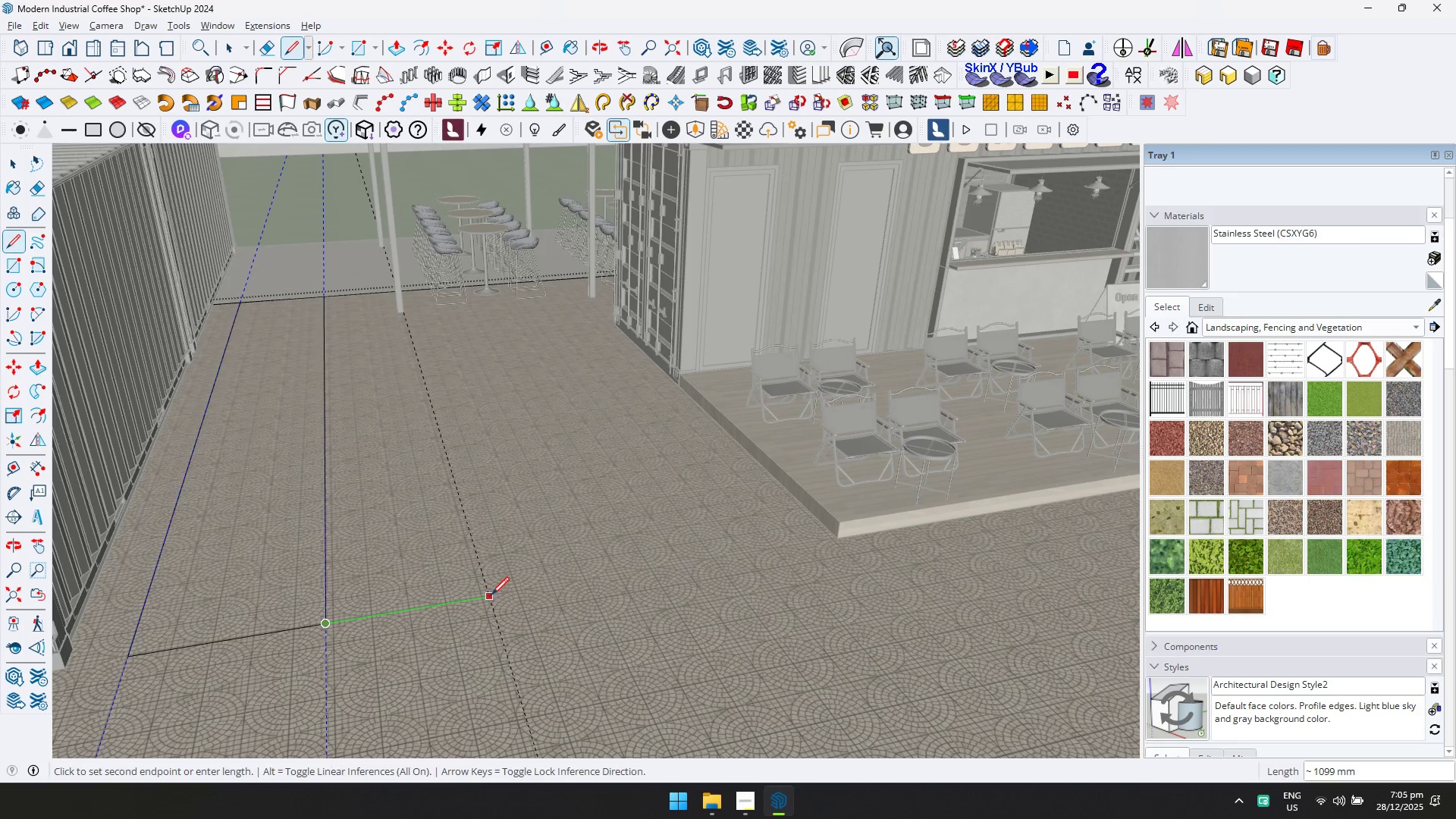 
left_click([491, 595])
 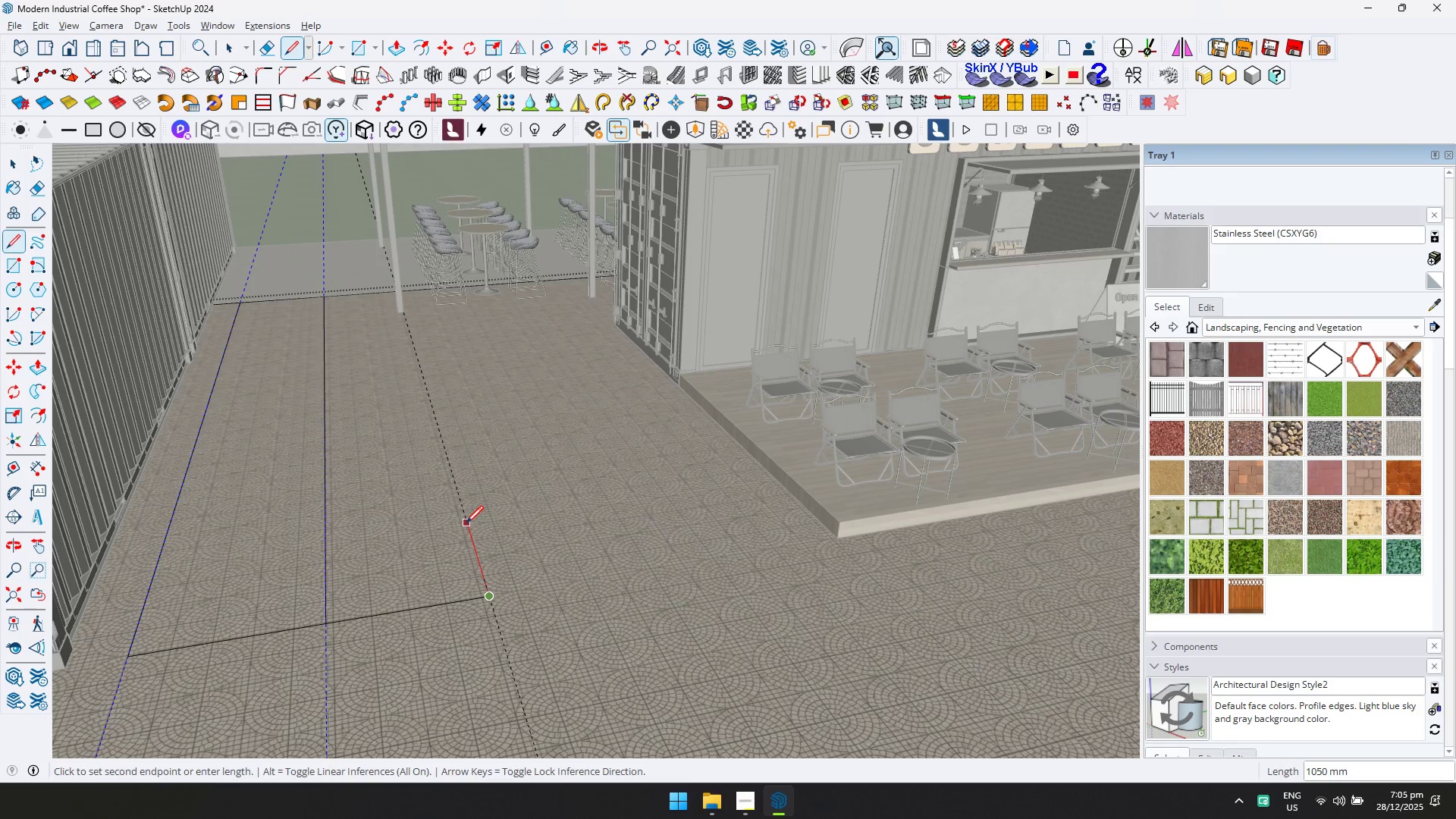 
type(1200)
 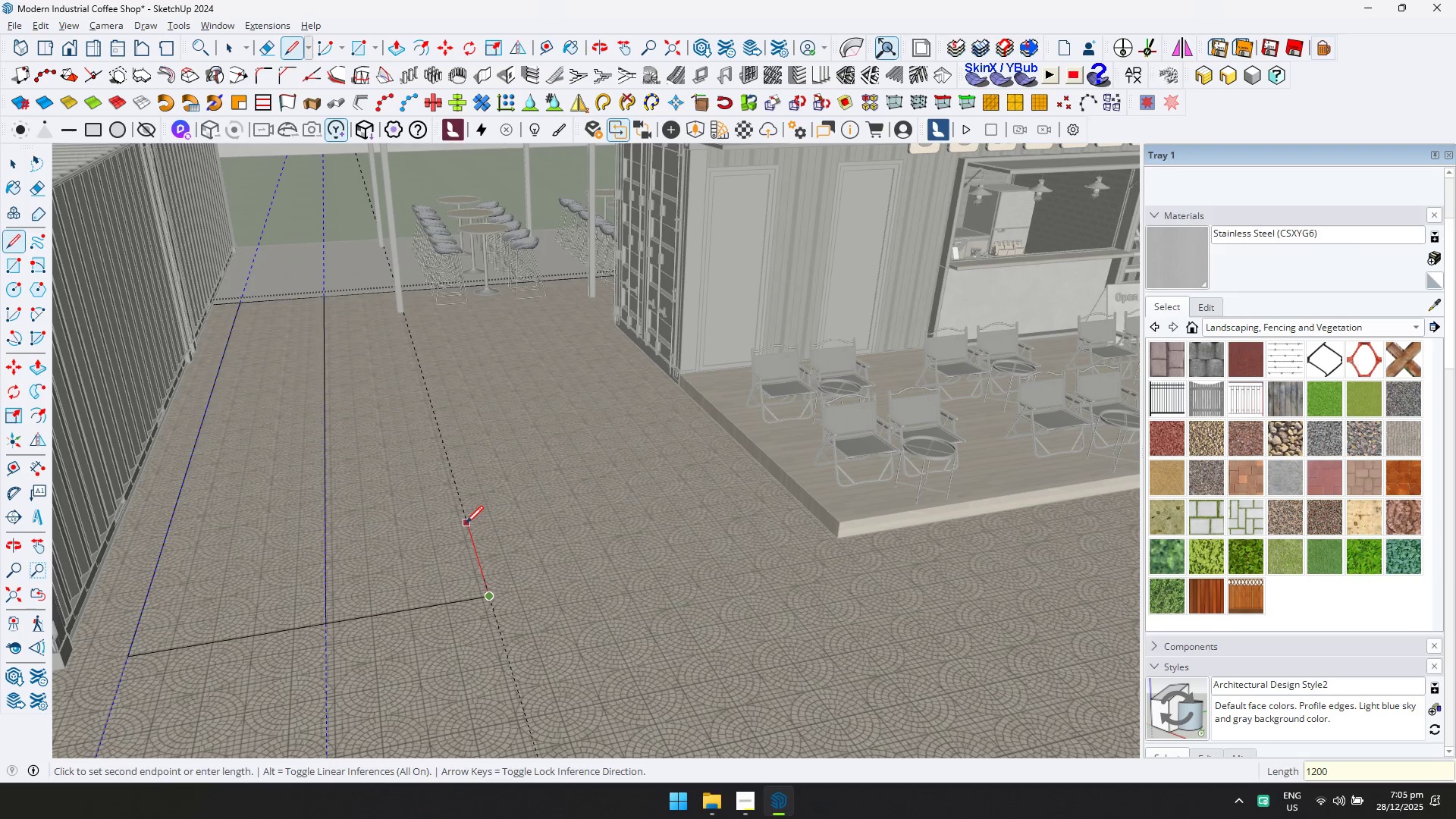 
key(Enter)
 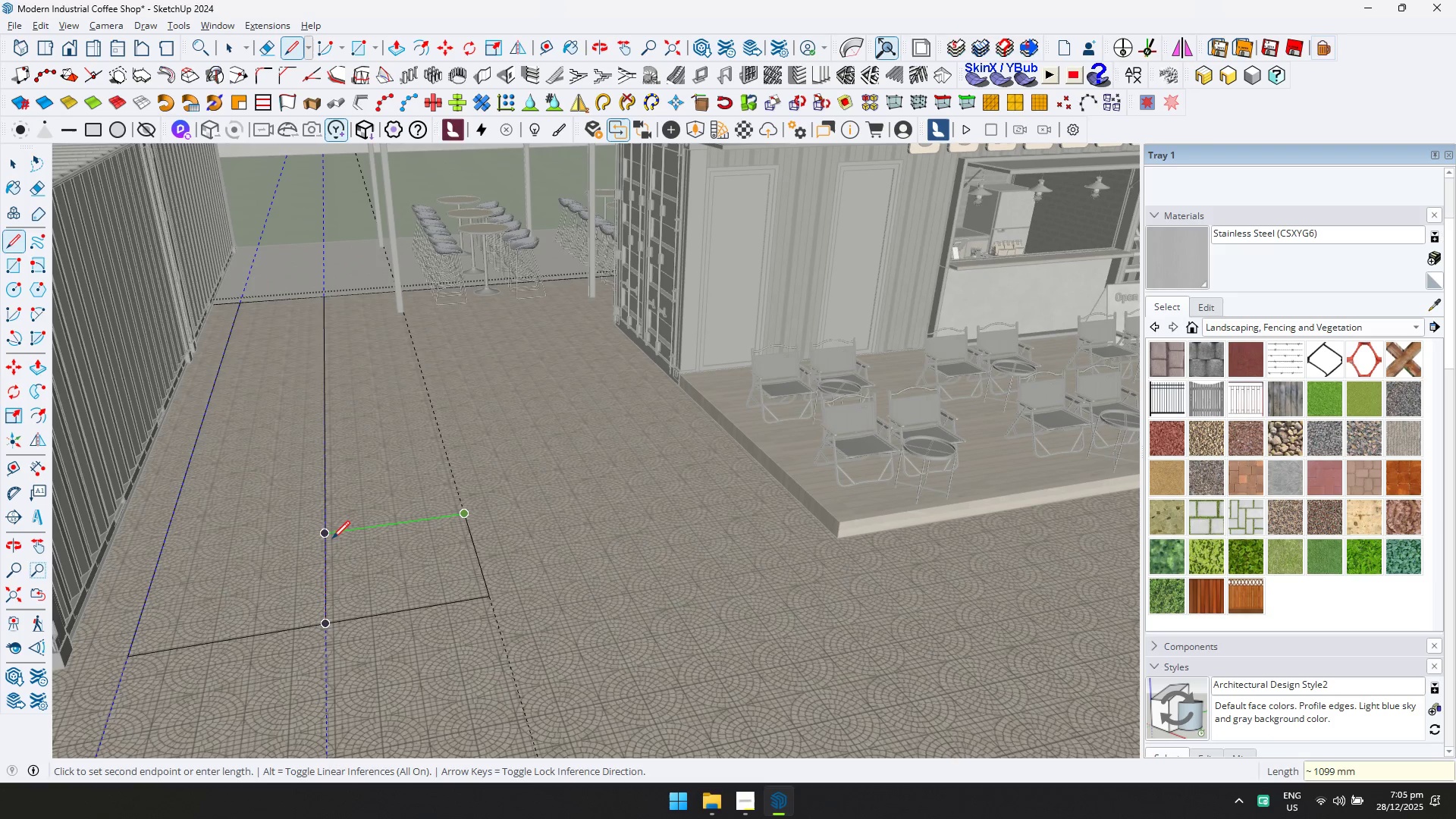 
left_click([328, 539])
 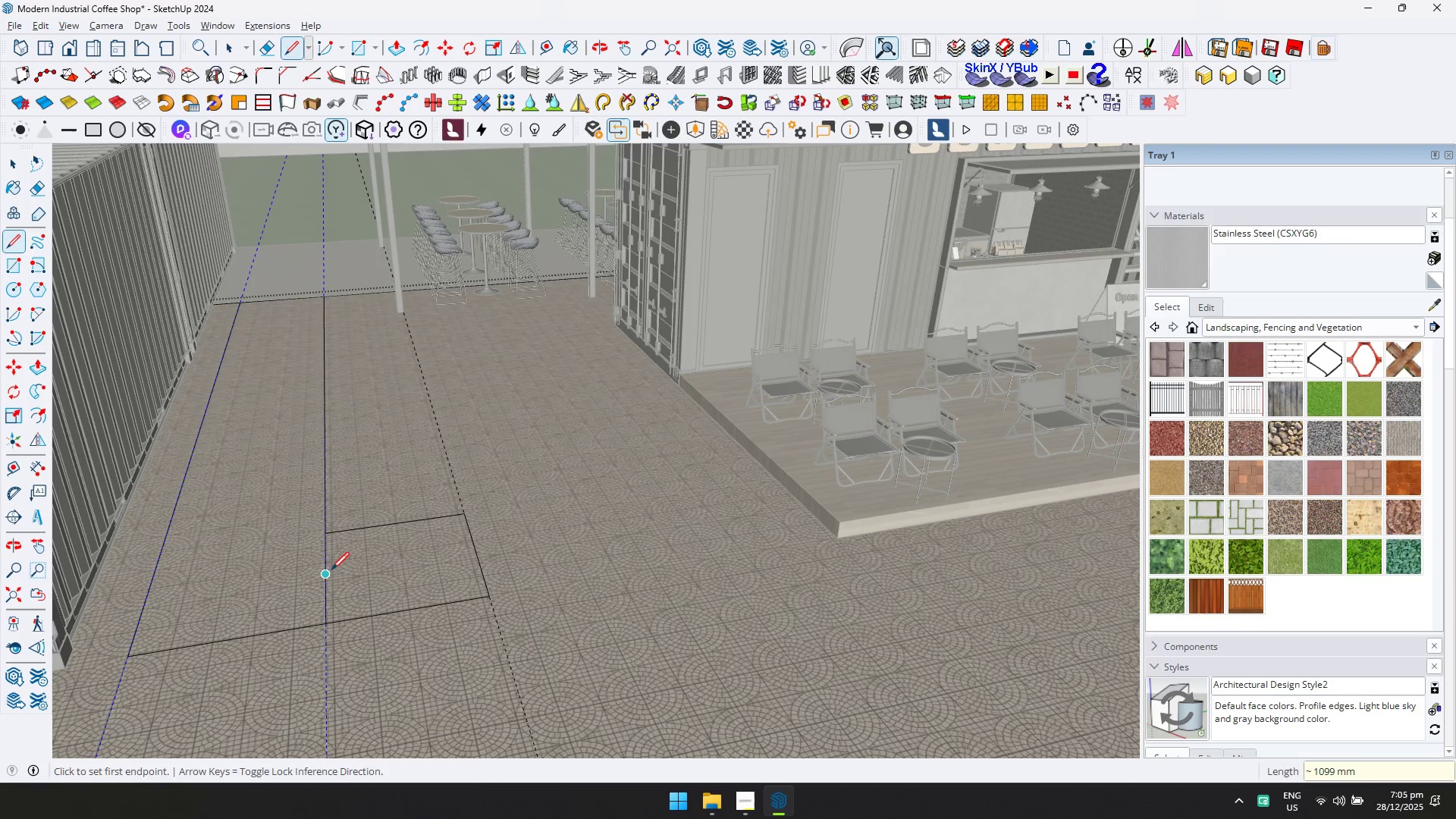 
type(eds!d)
 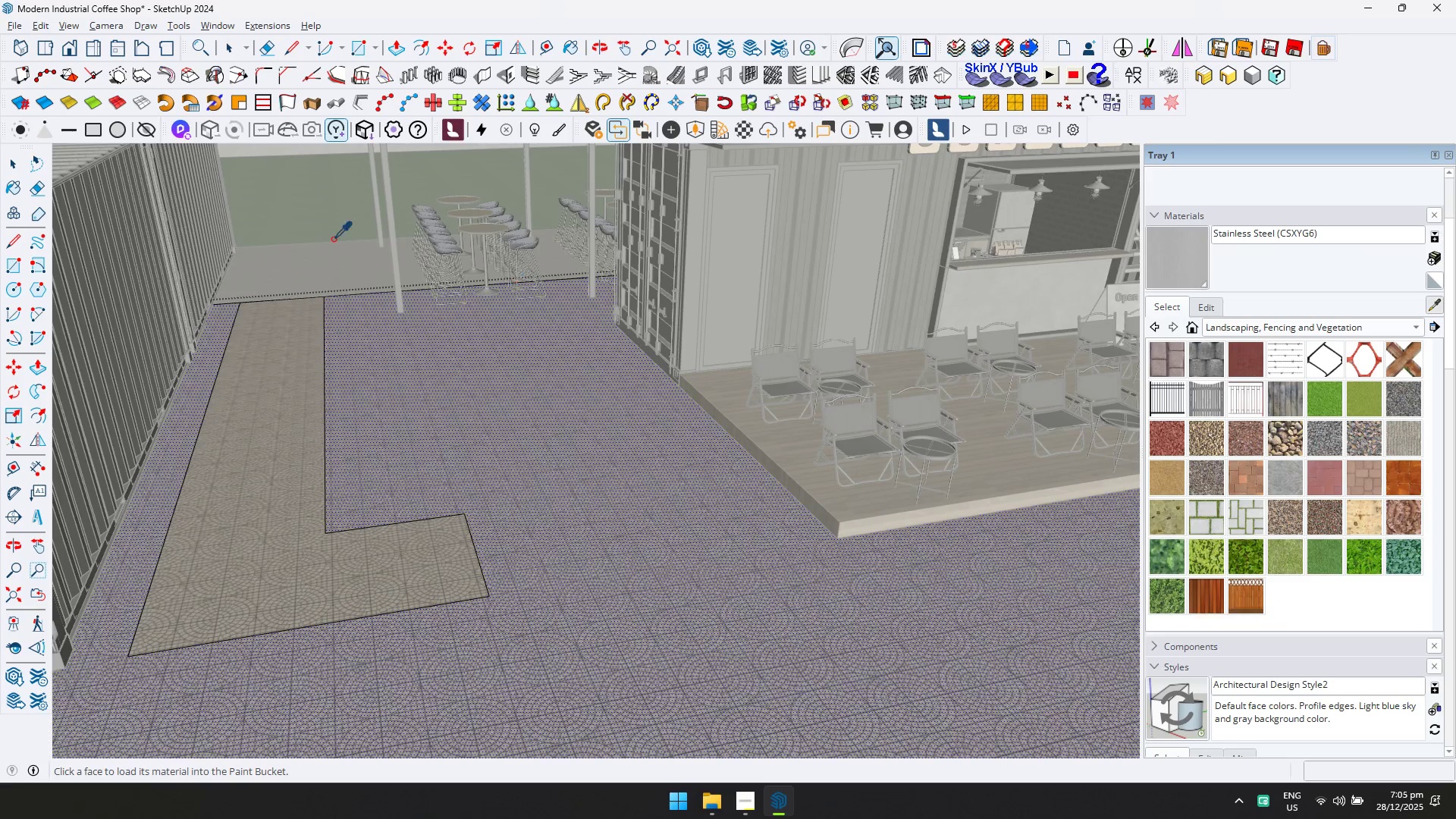 
left_click_drag(start_coordinate=[332, 570], to_coordinate=[295, 578])
 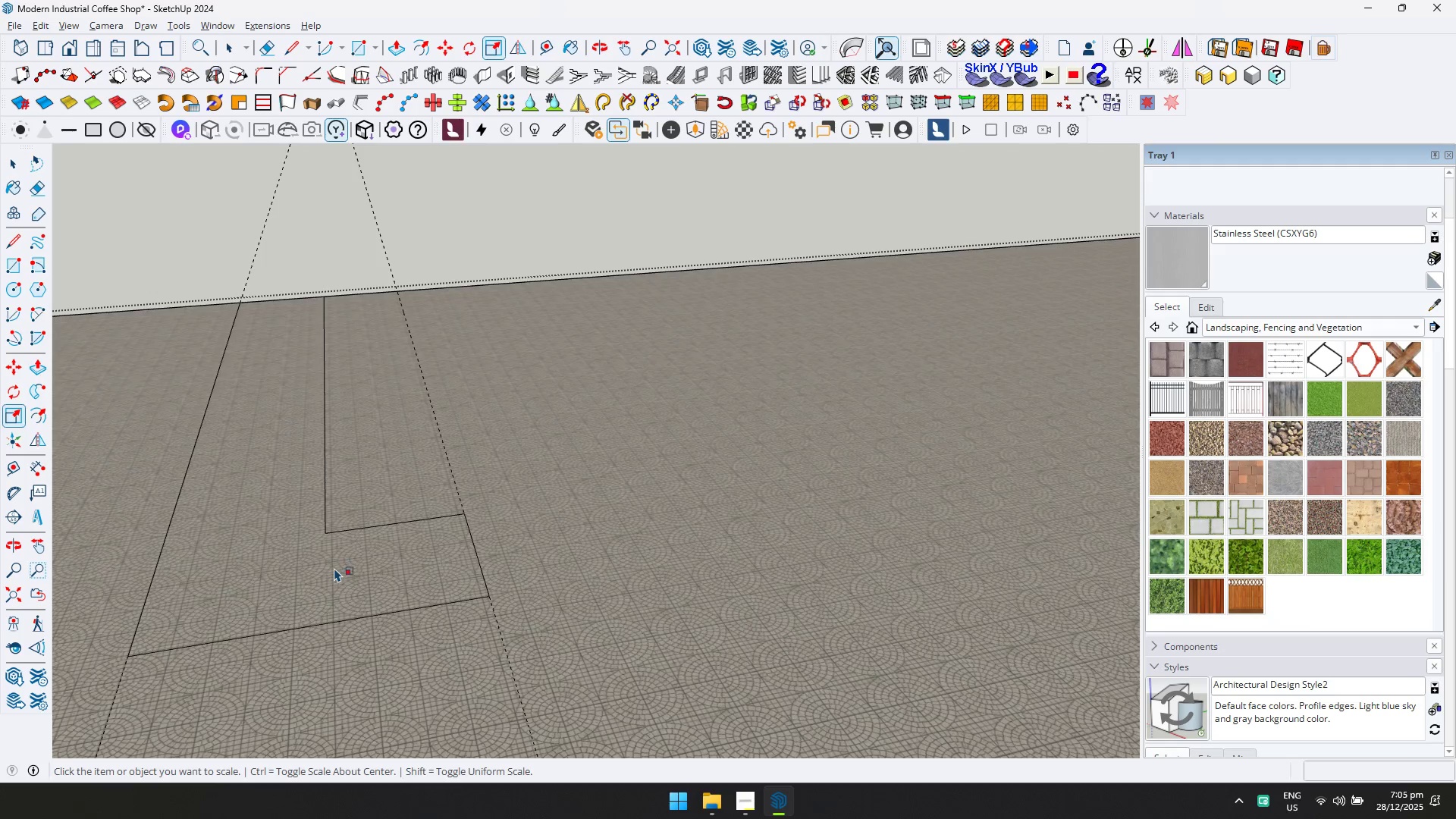 
double_click([306, 366])
 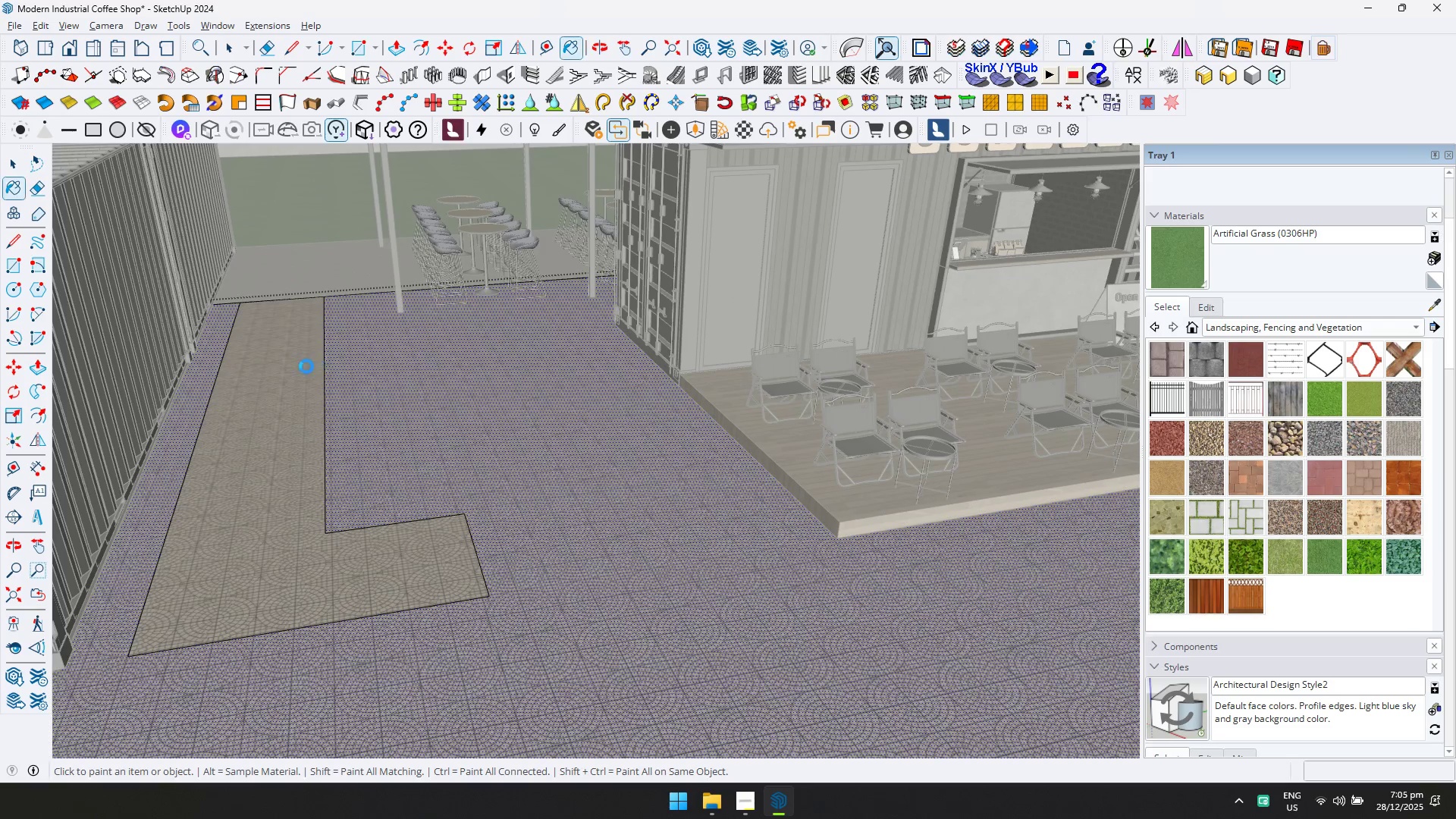 
left_click([309, 224])
 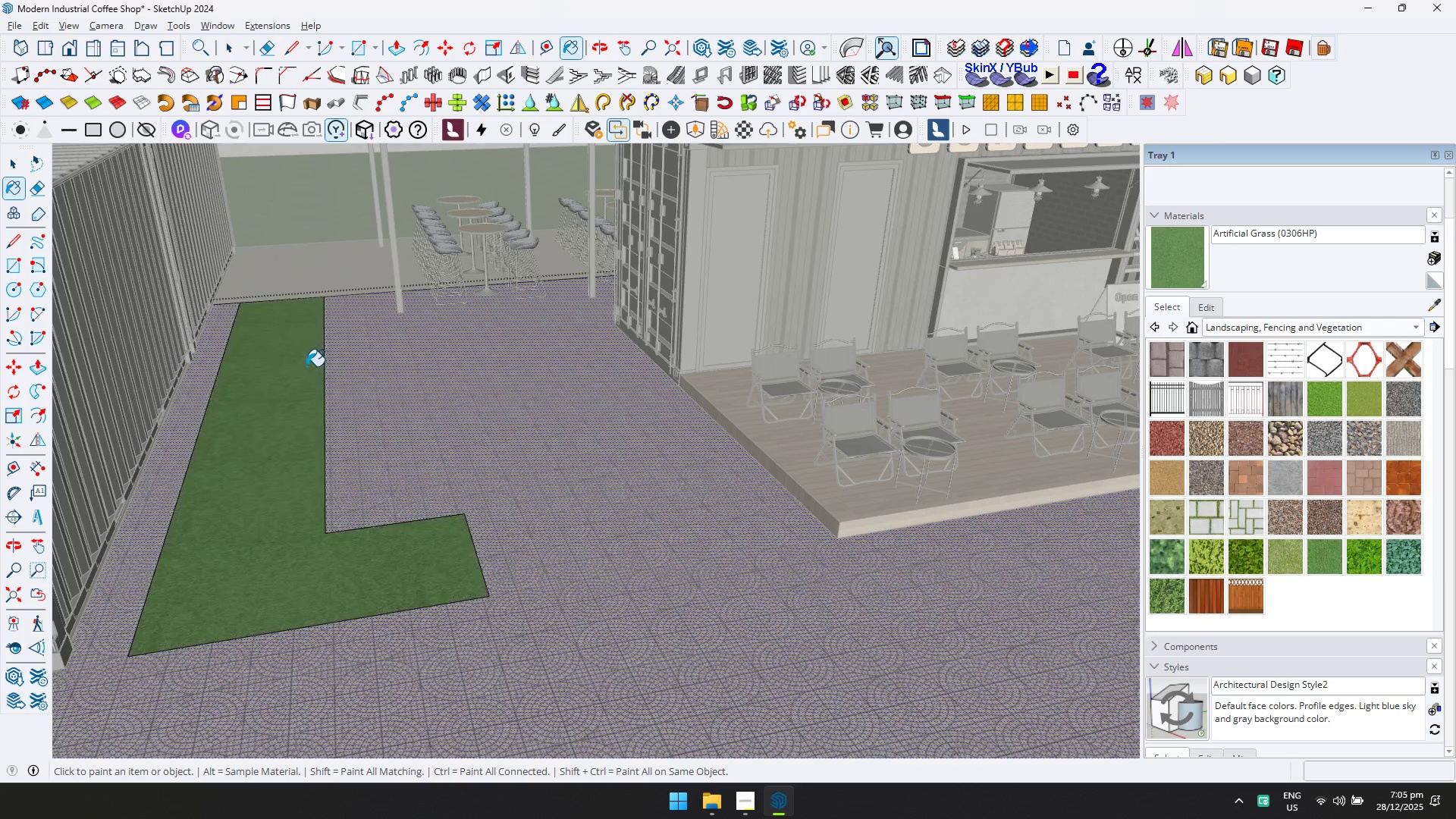 
hold_key(key=ShiftLeft, duration=0.36)
 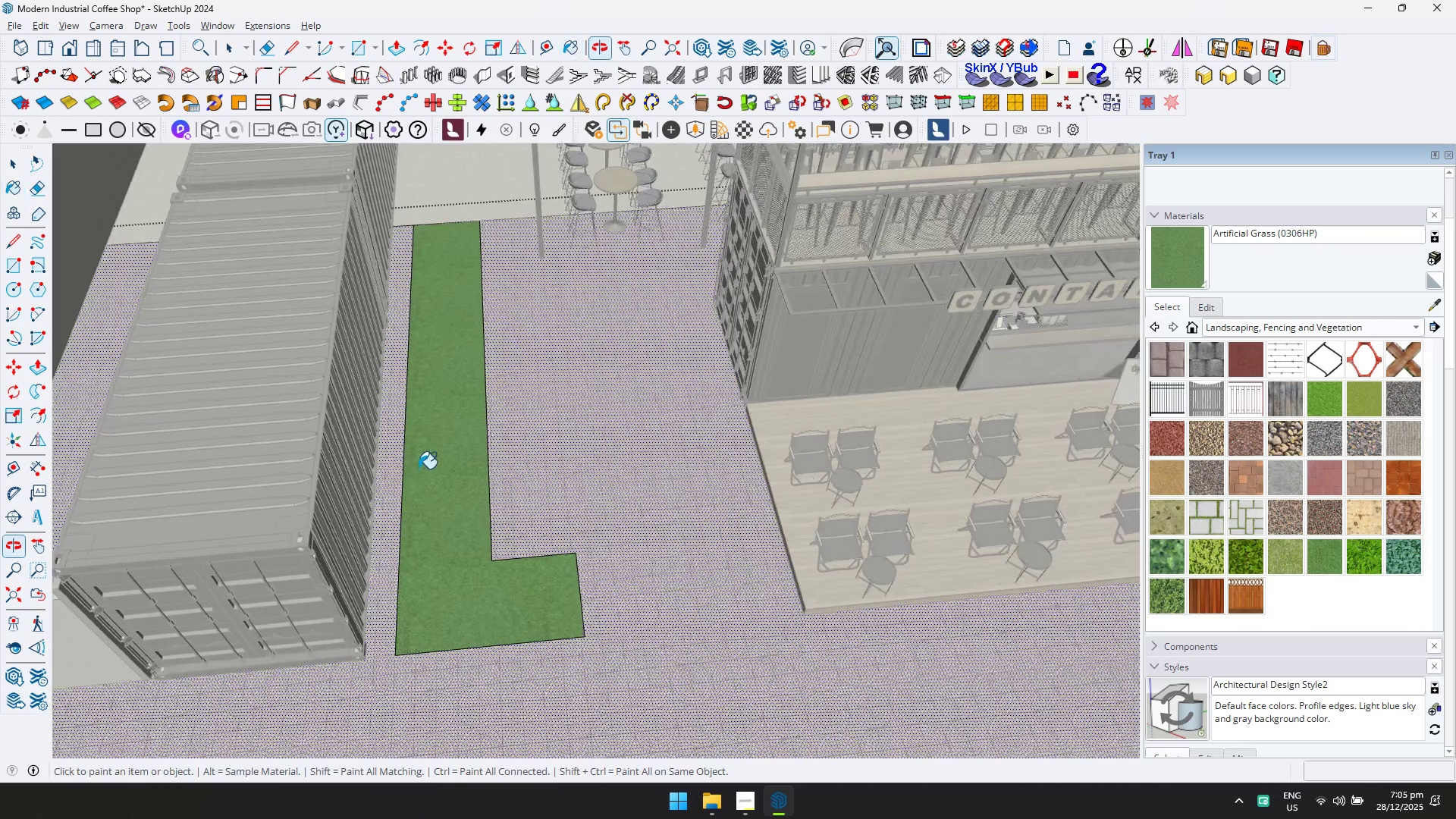 
scroll: coordinate [350, 422], scroll_direction: down, amount: 5.0
 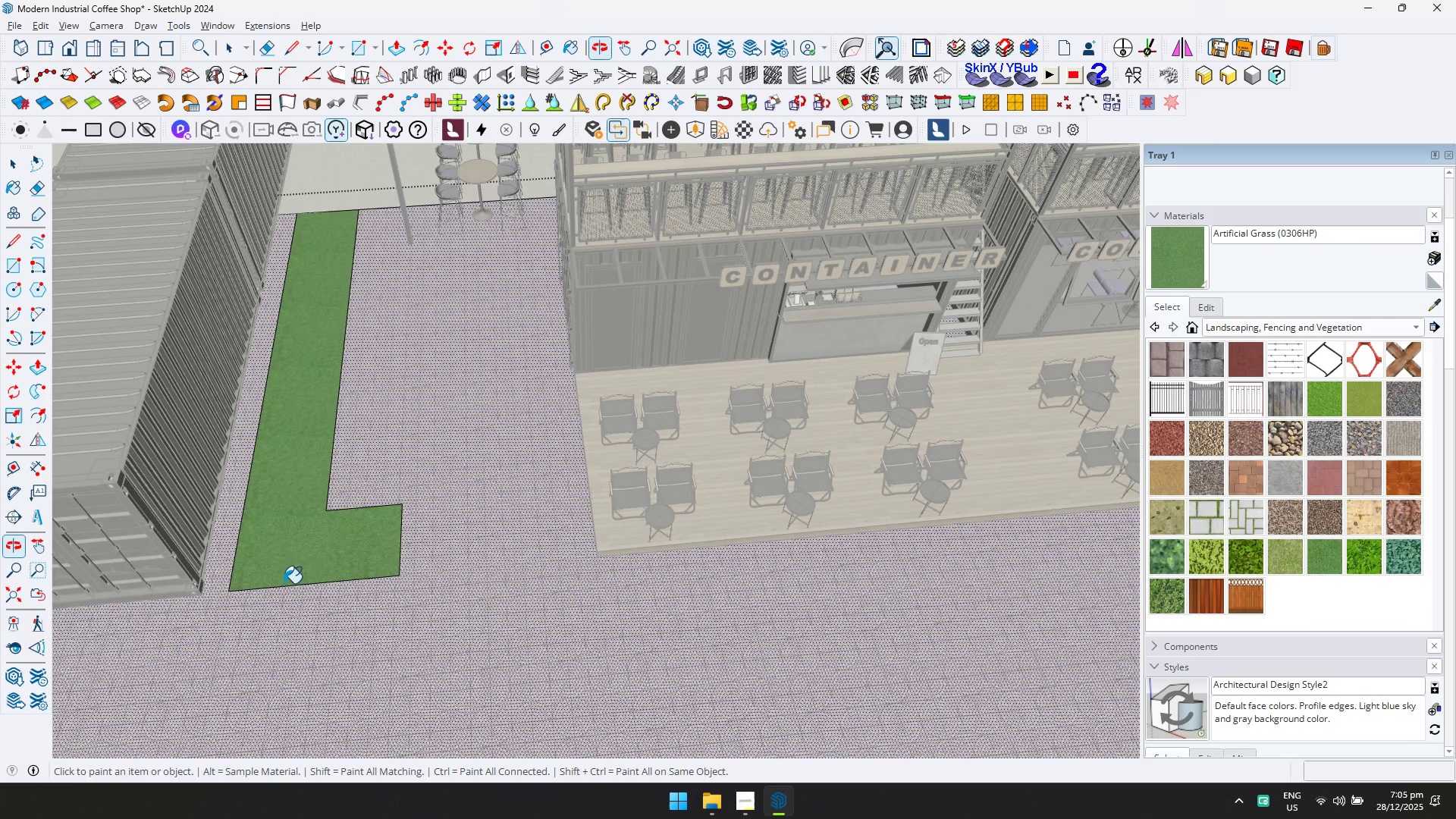 
key(T)
 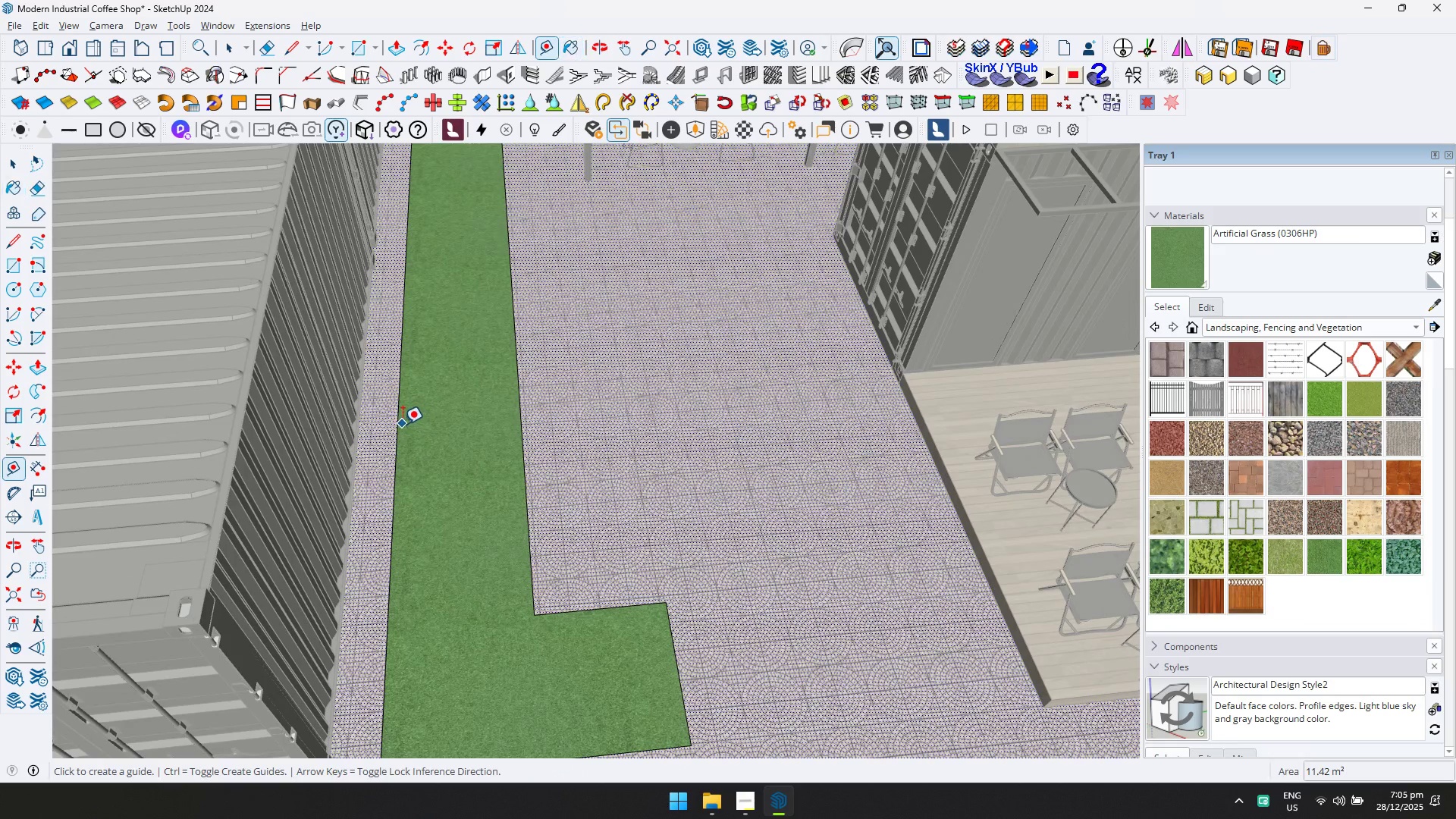 
scroll: coordinate [418, 463], scroll_direction: up, amount: 5.0
 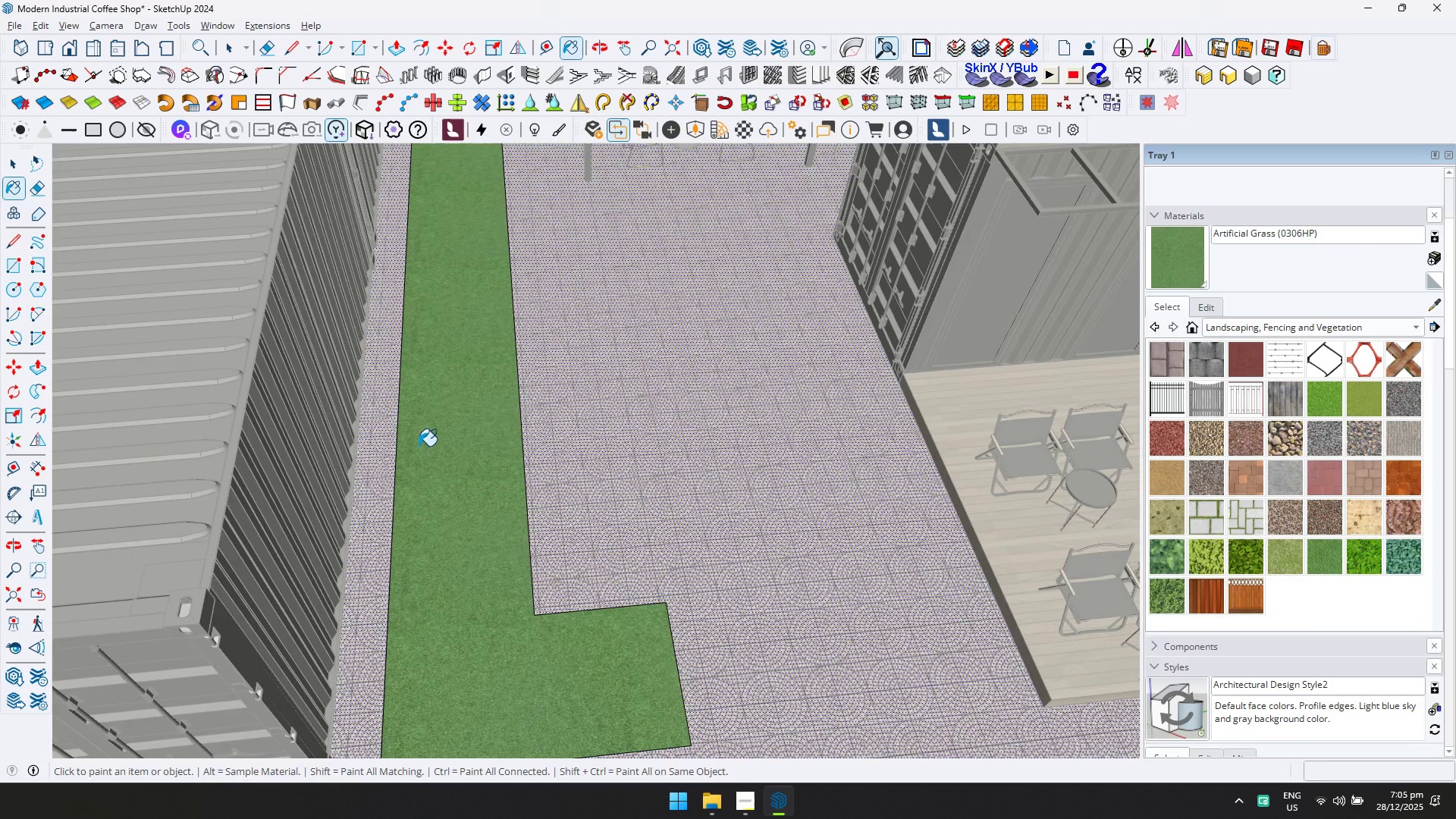 
key(Space)
 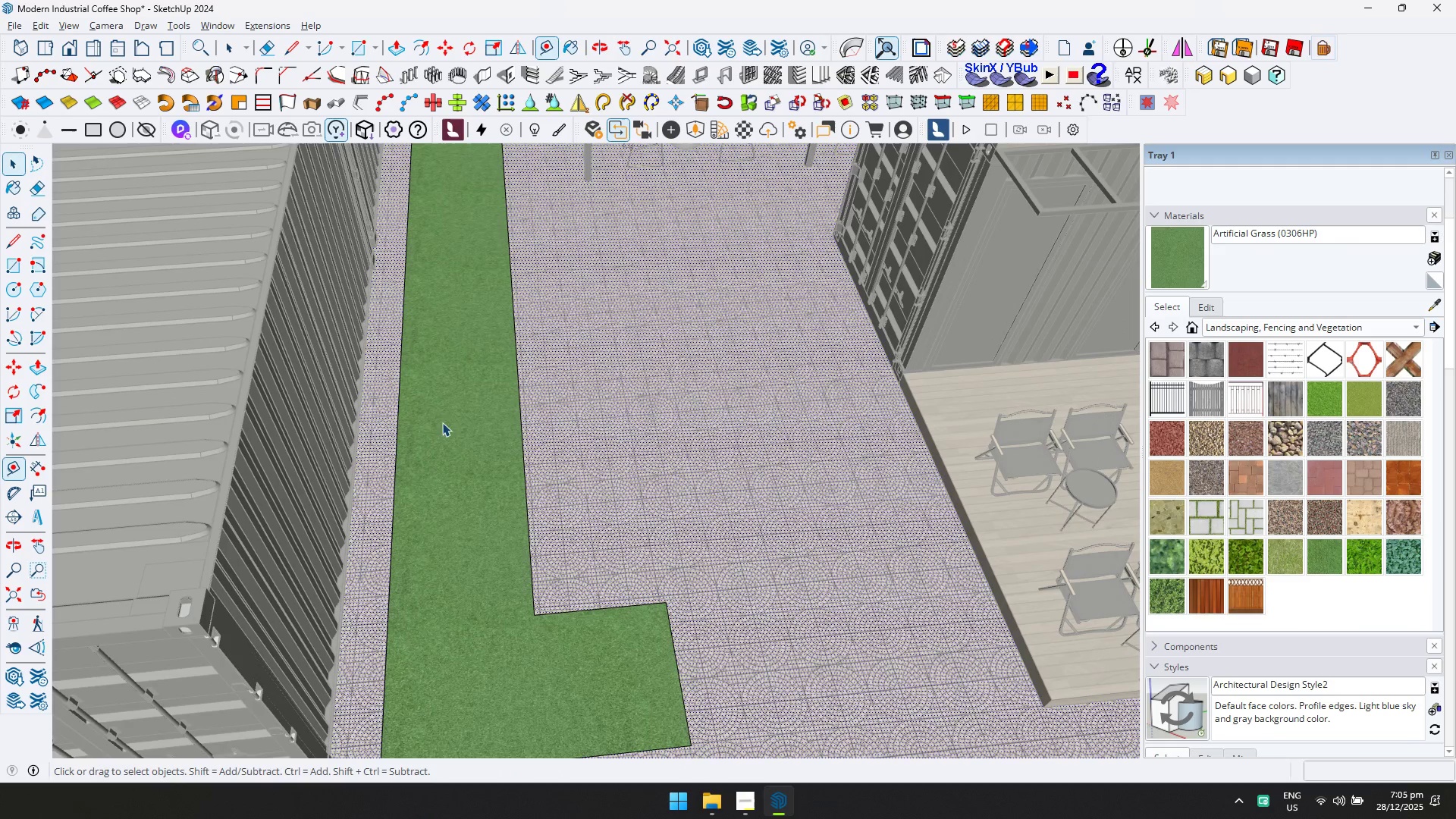 
key(Escape)
 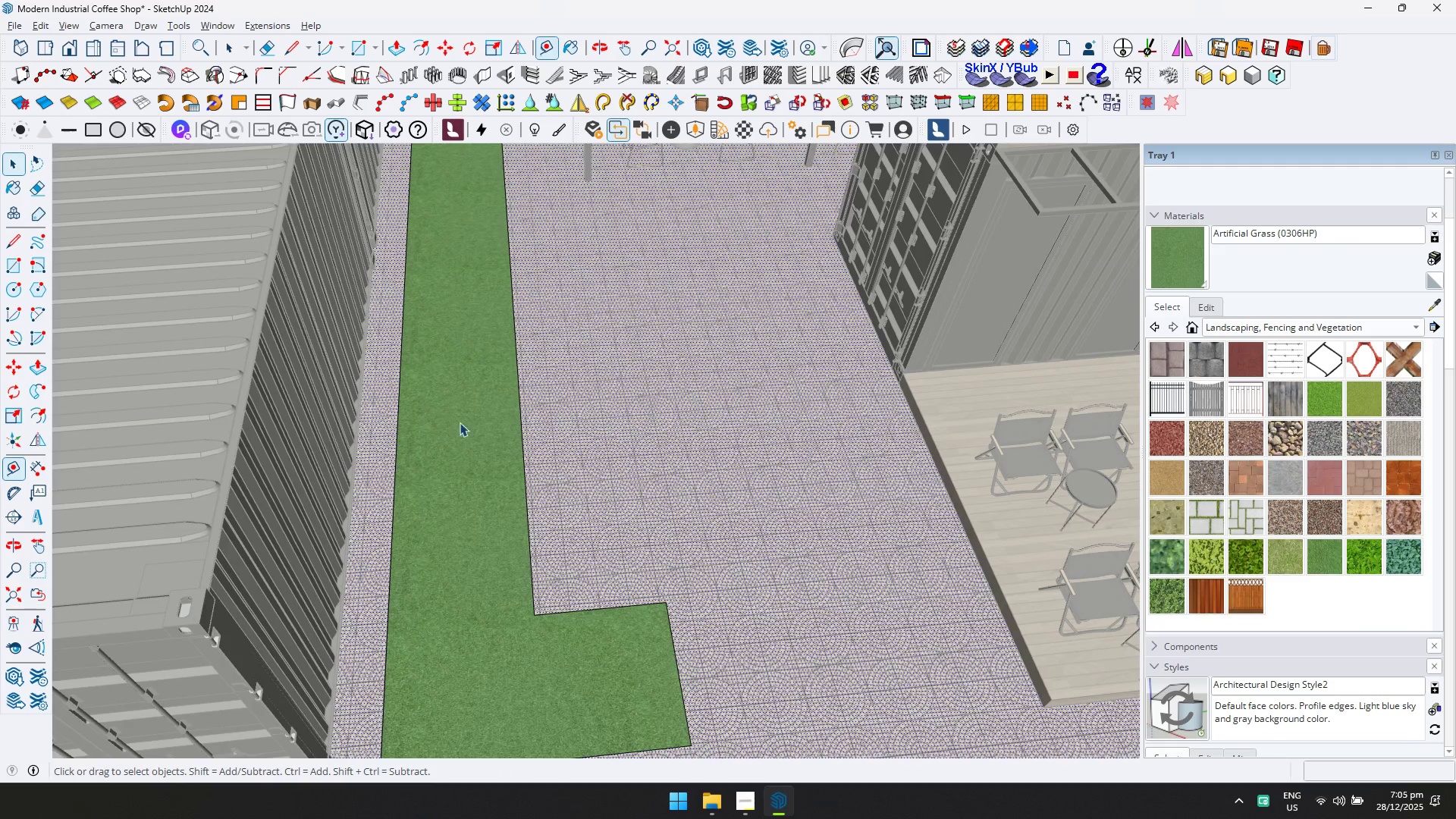 
scroll: coordinate [618, 454], scroll_direction: down, amount: 16.0
 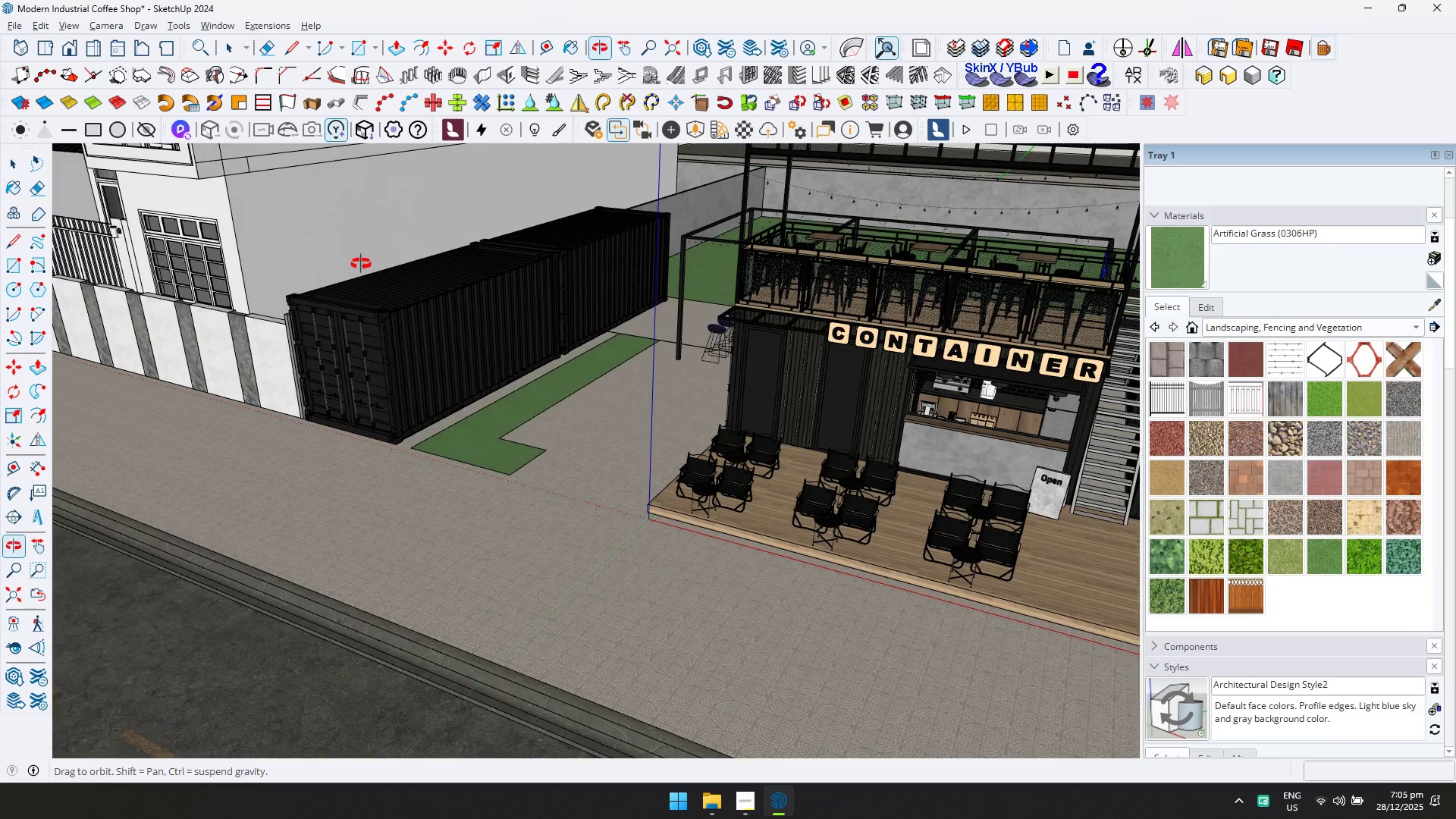 
key(Escape)
 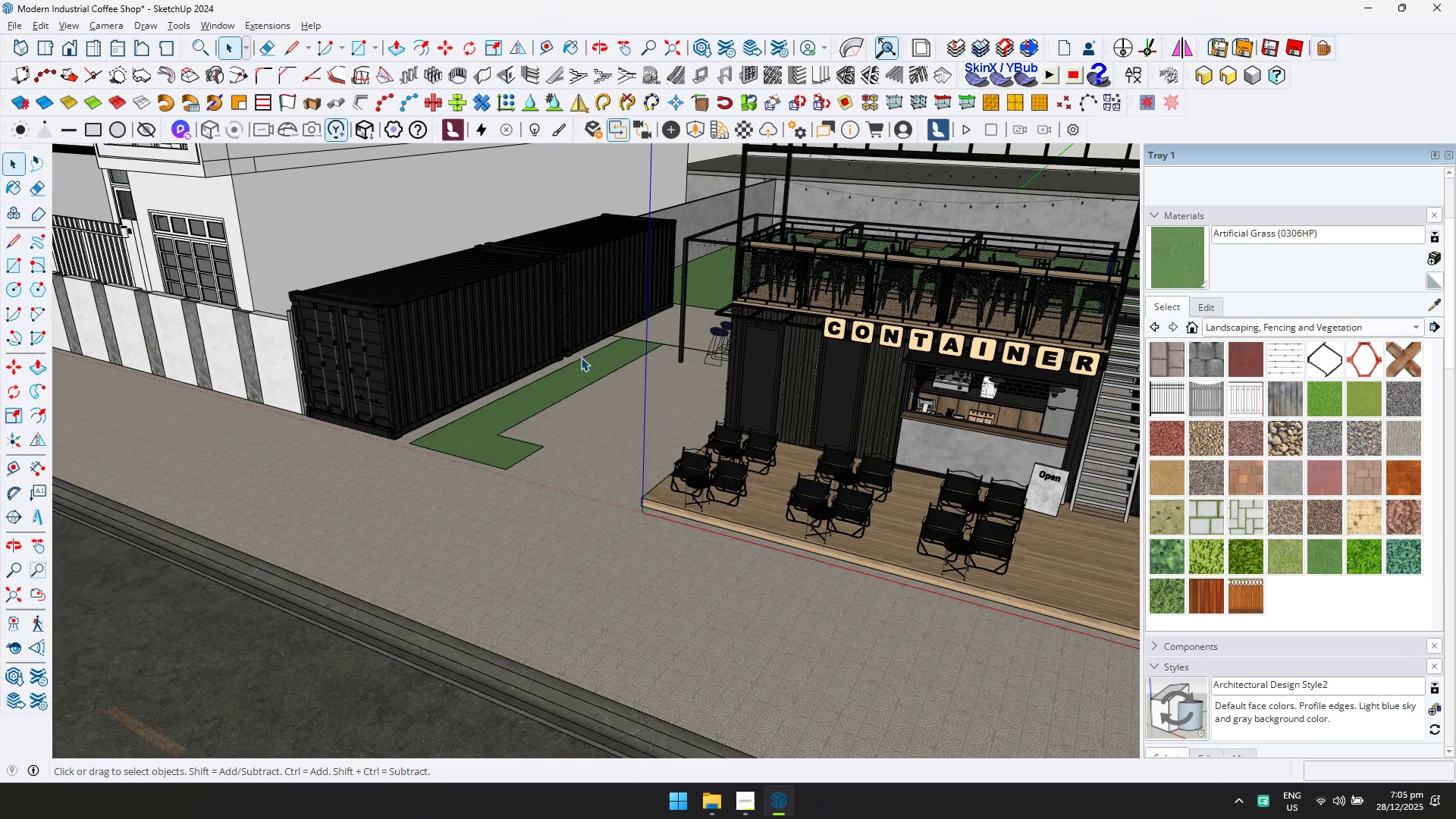 
hold_key(key=ShiftLeft, duration=0.44)
 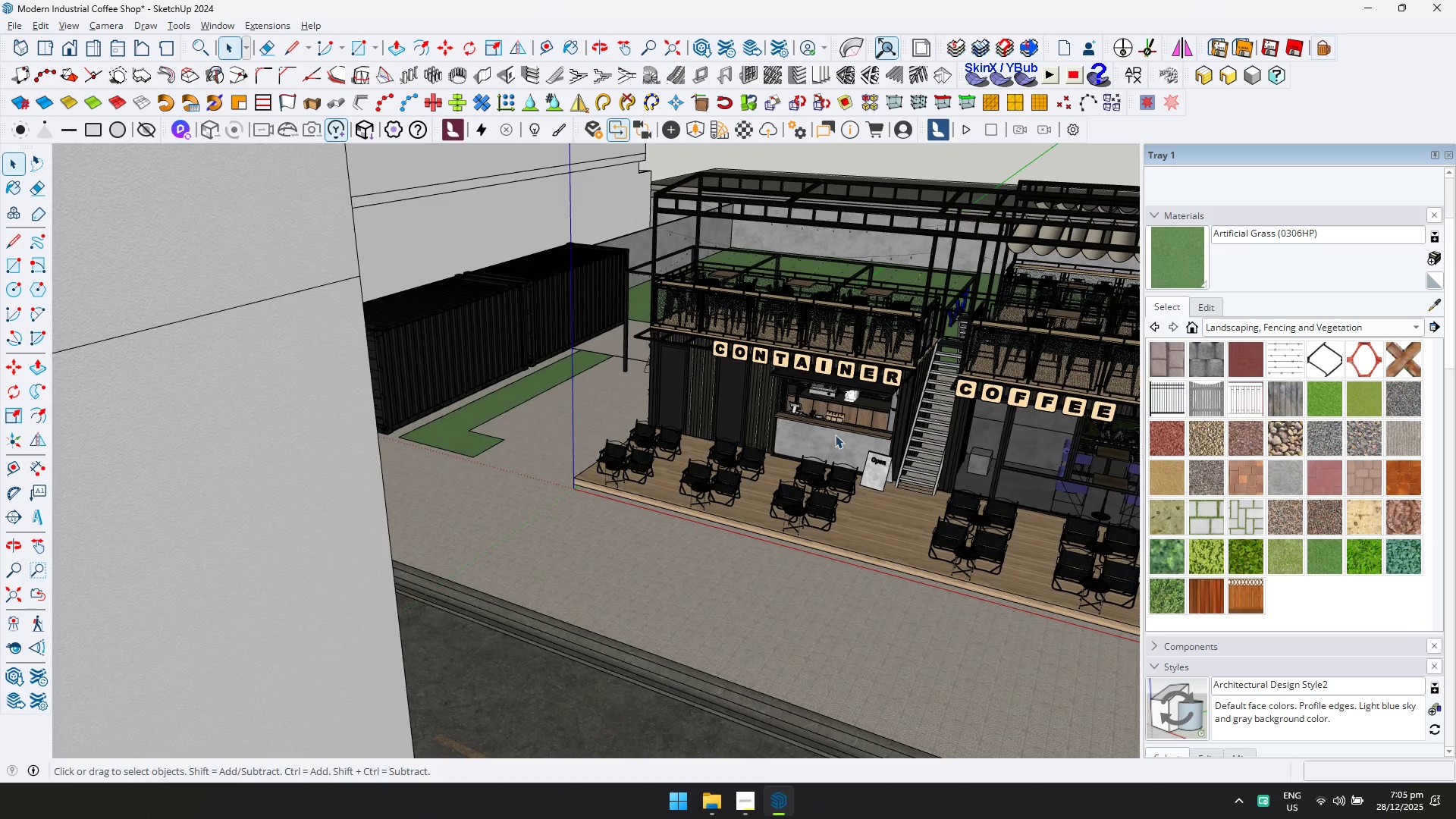 
hold_key(key=ShiftLeft, duration=0.31)
 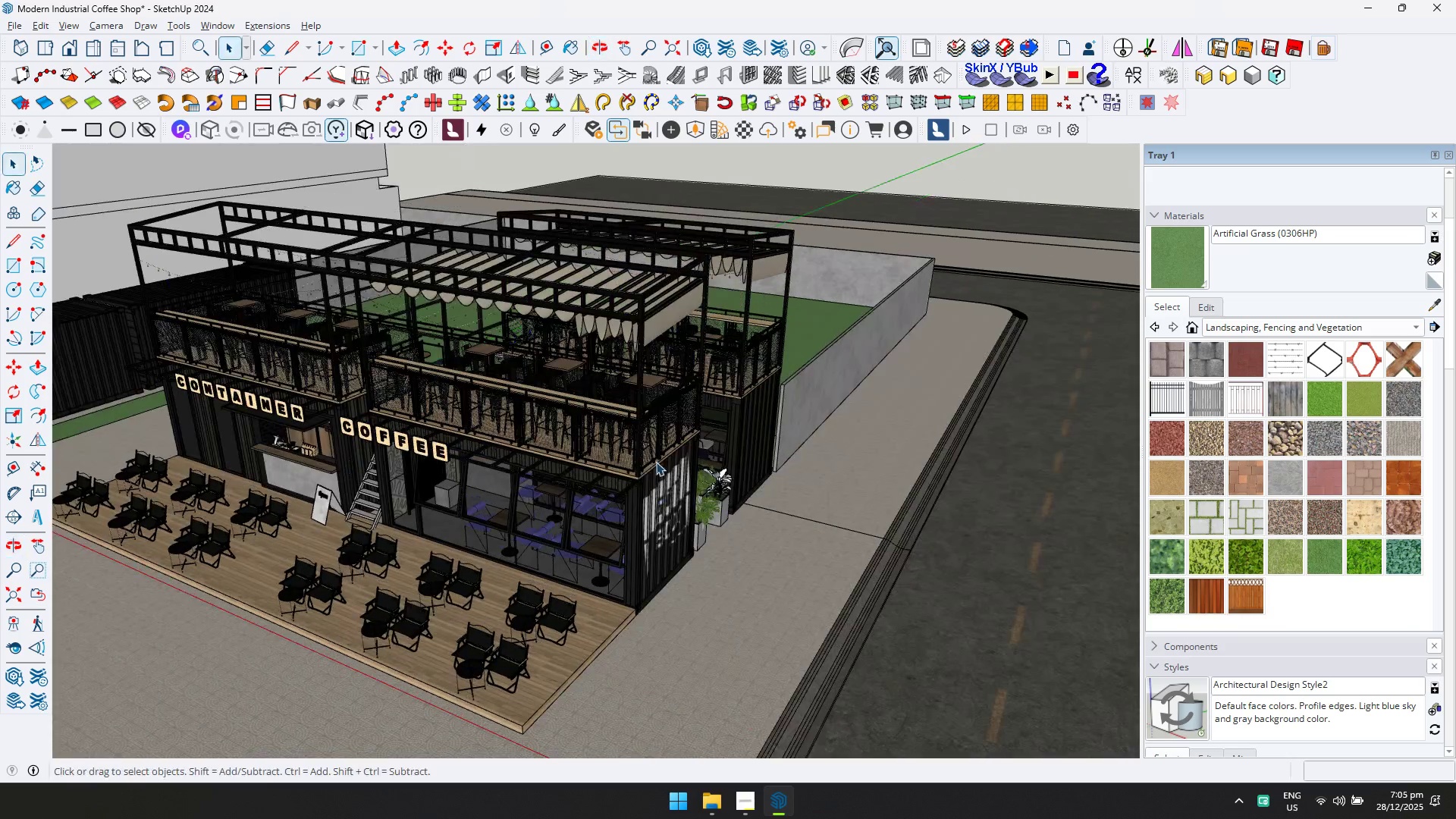 
scroll: coordinate [431, 372], scroll_direction: down, amount: 12.0
 